 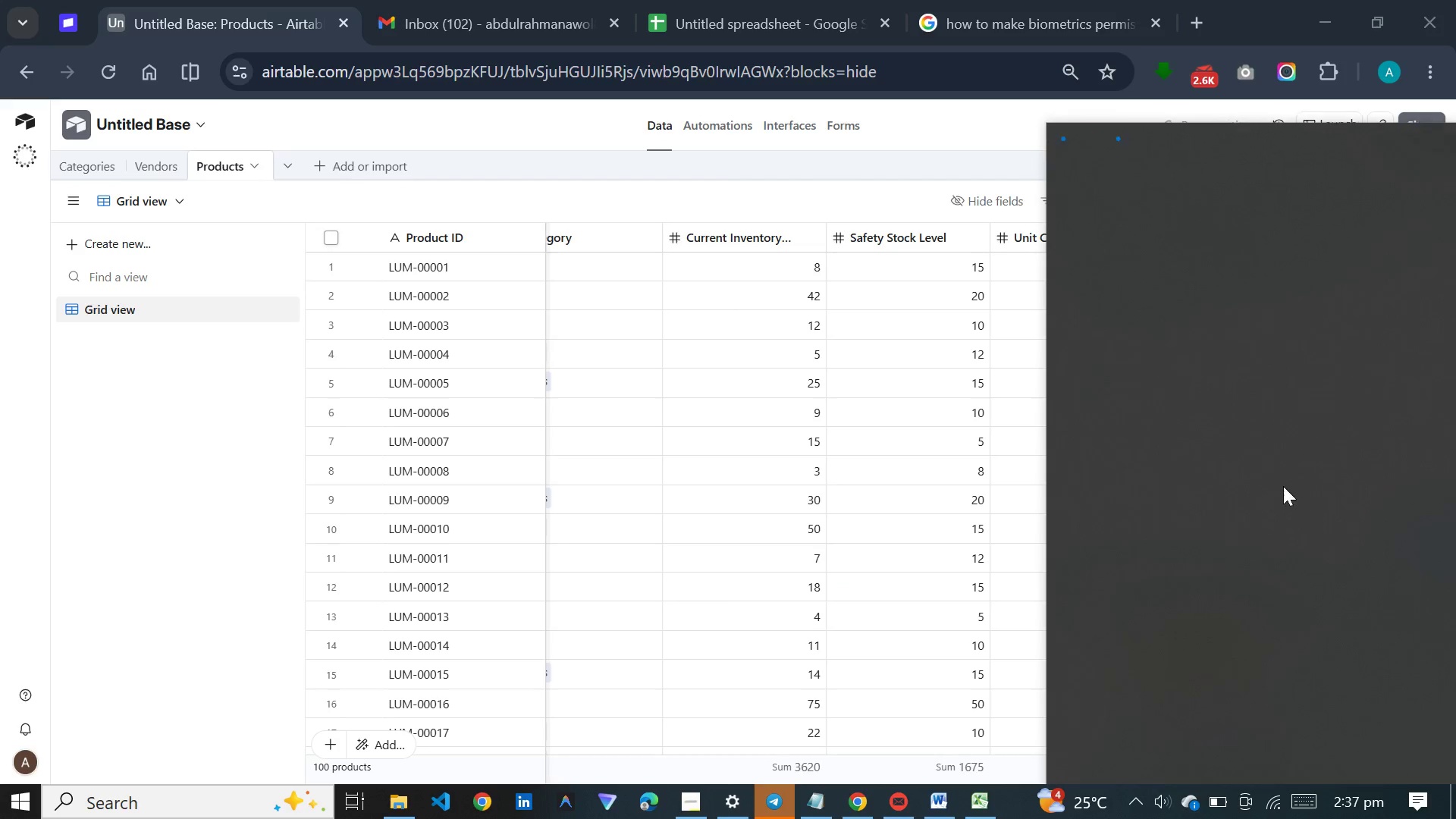 
left_click([1341, 253])
 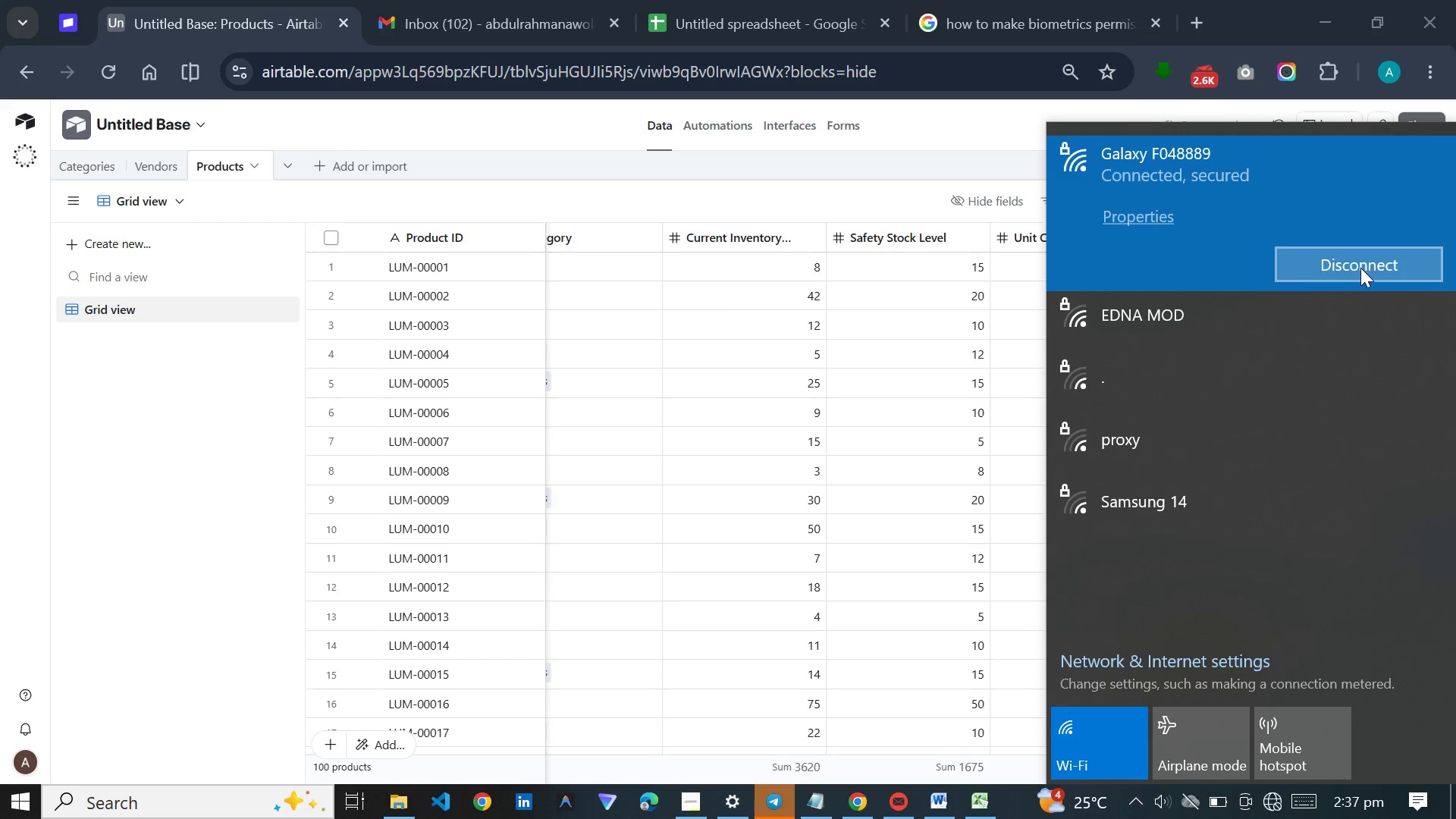 
left_click([1360, 268])
 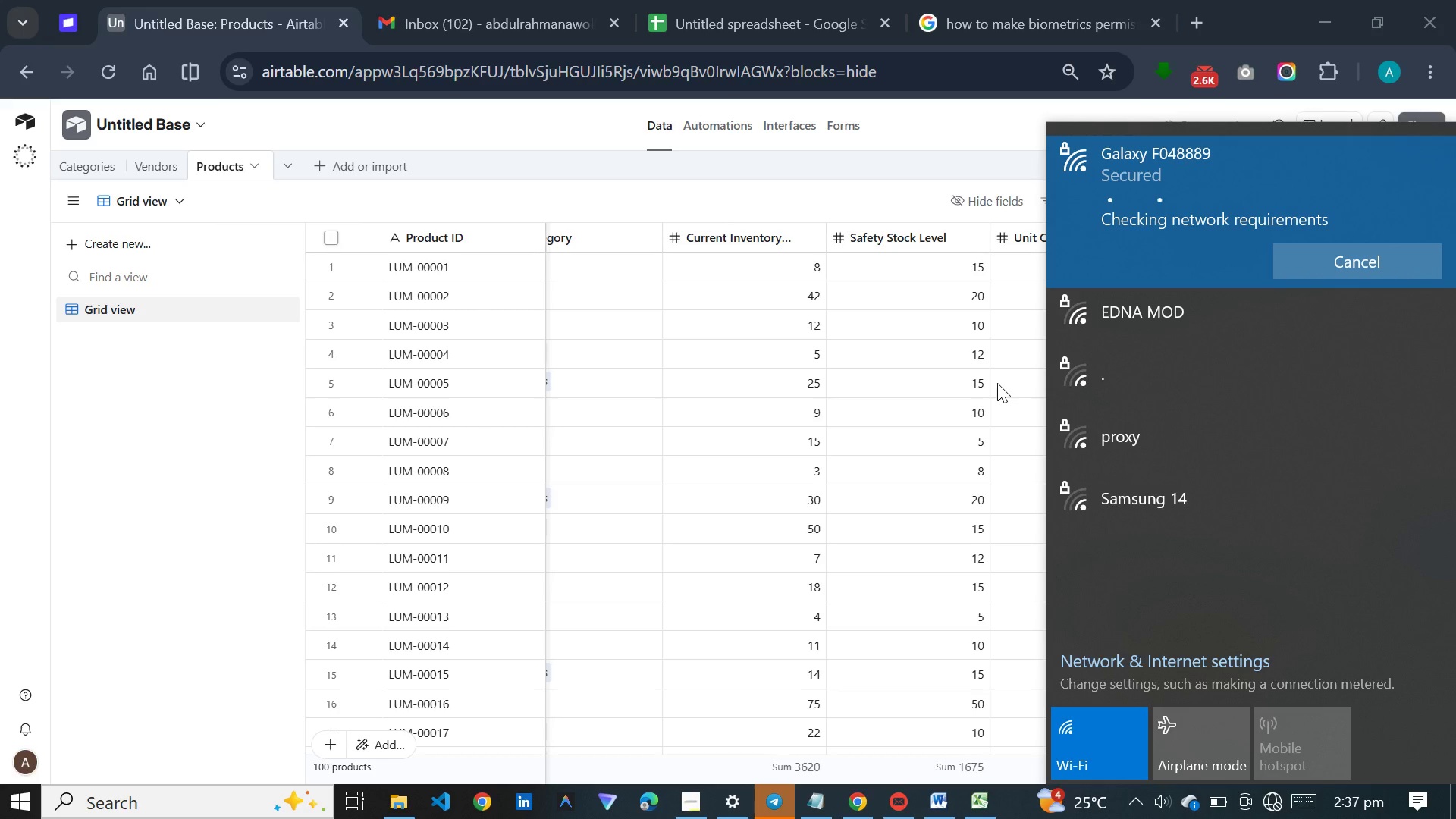 
wait(9.47)
 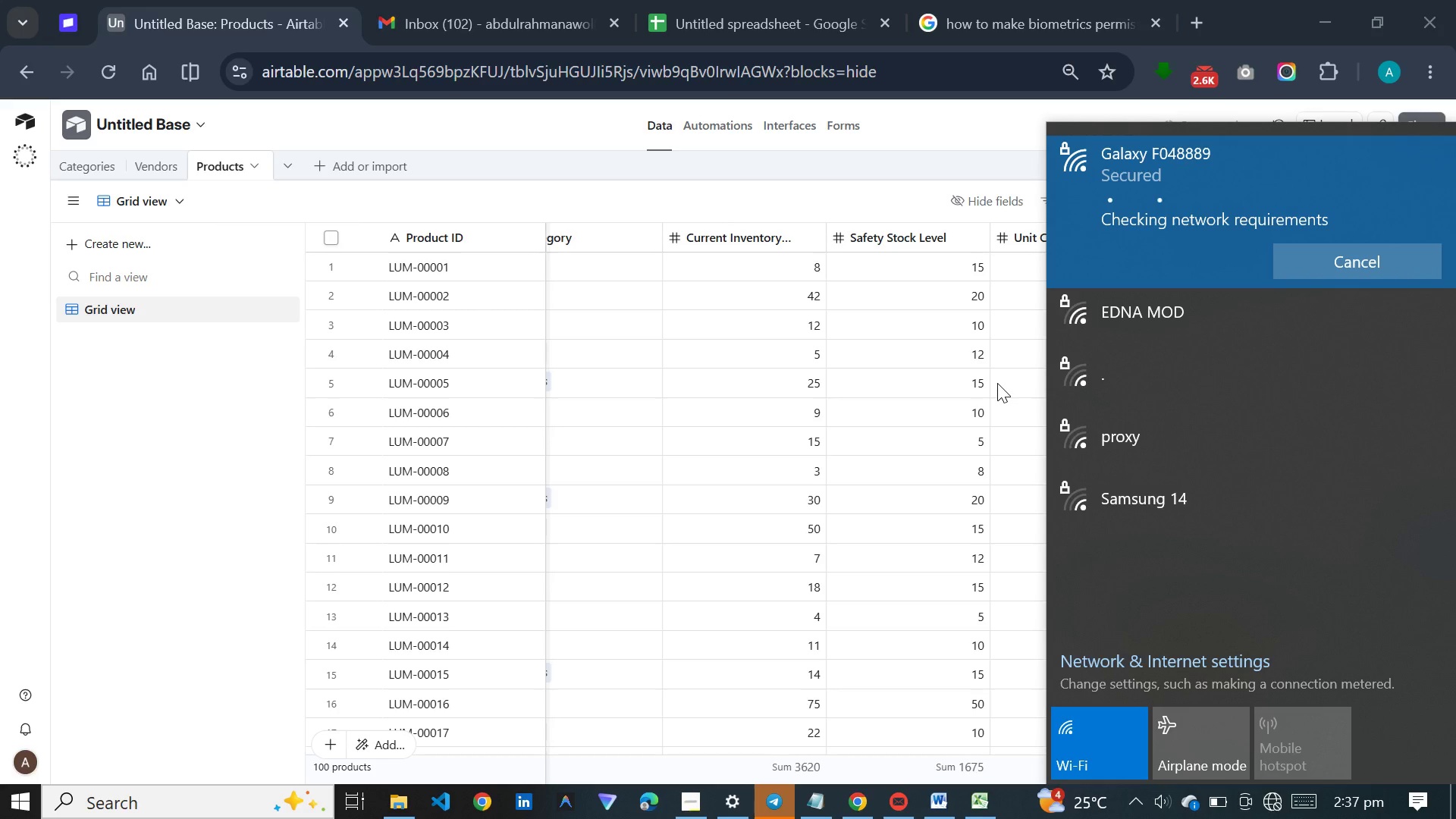 
left_click([997, 381])
 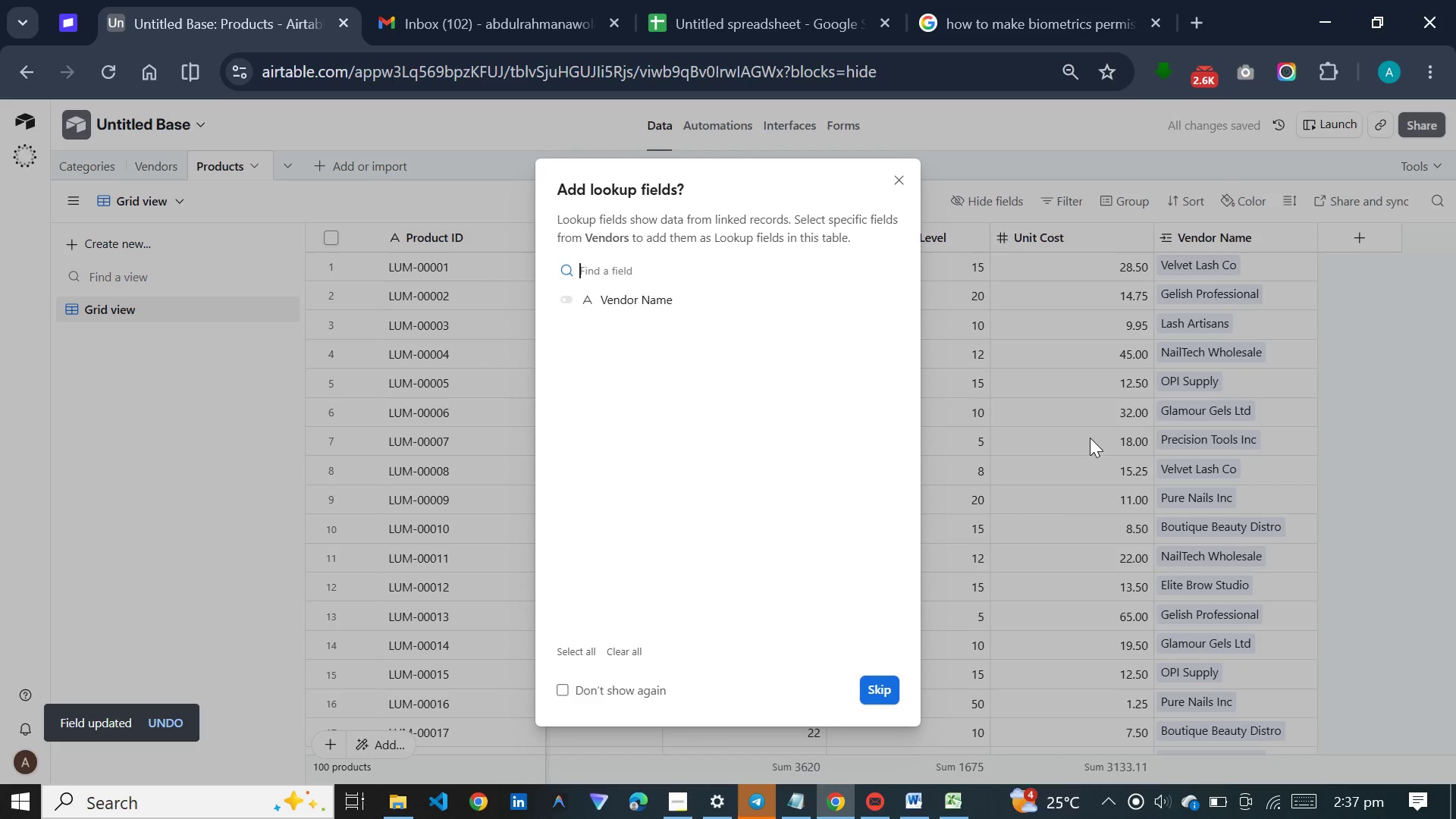 
wait(7.91)
 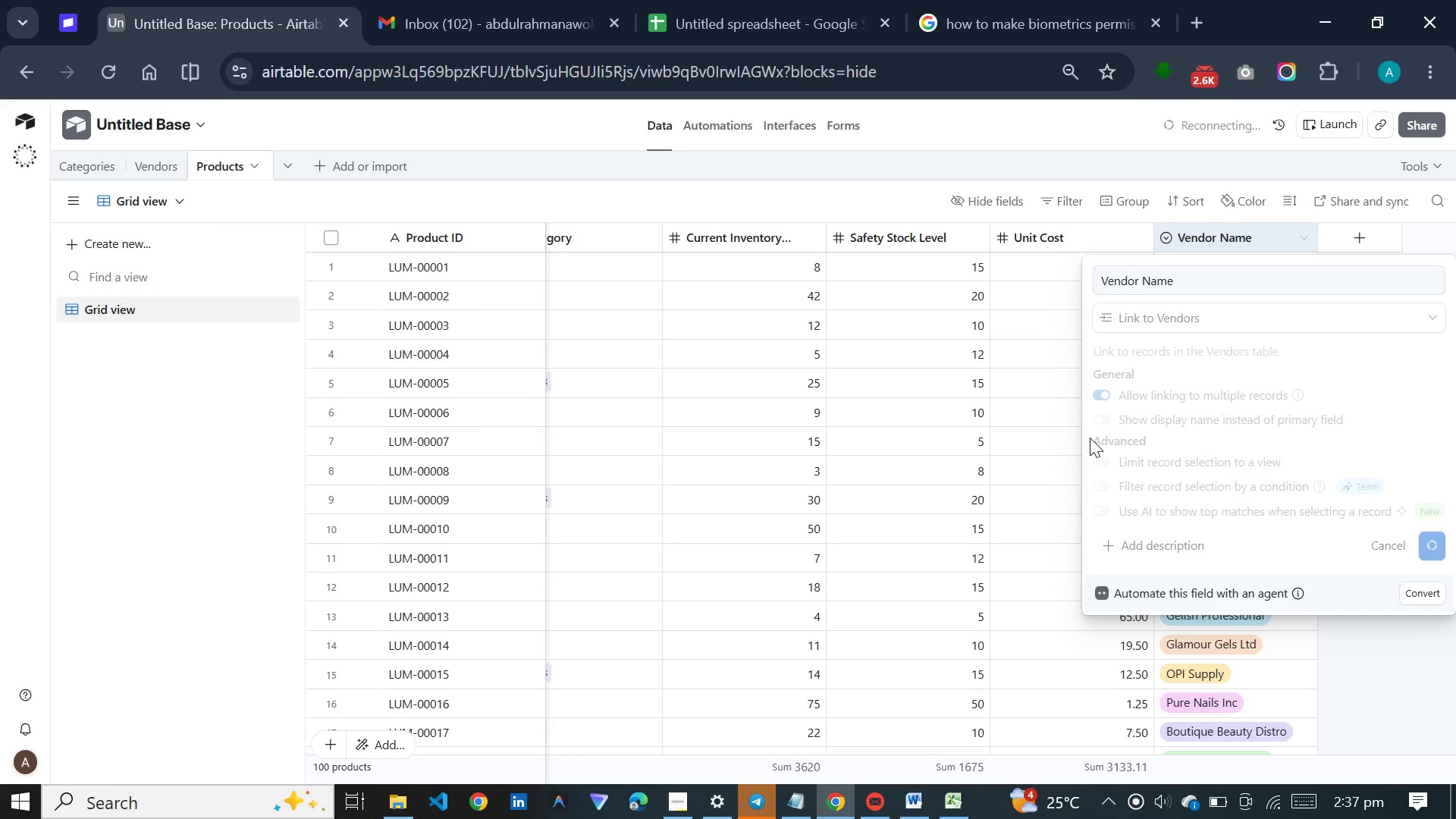 
left_click([883, 682])
 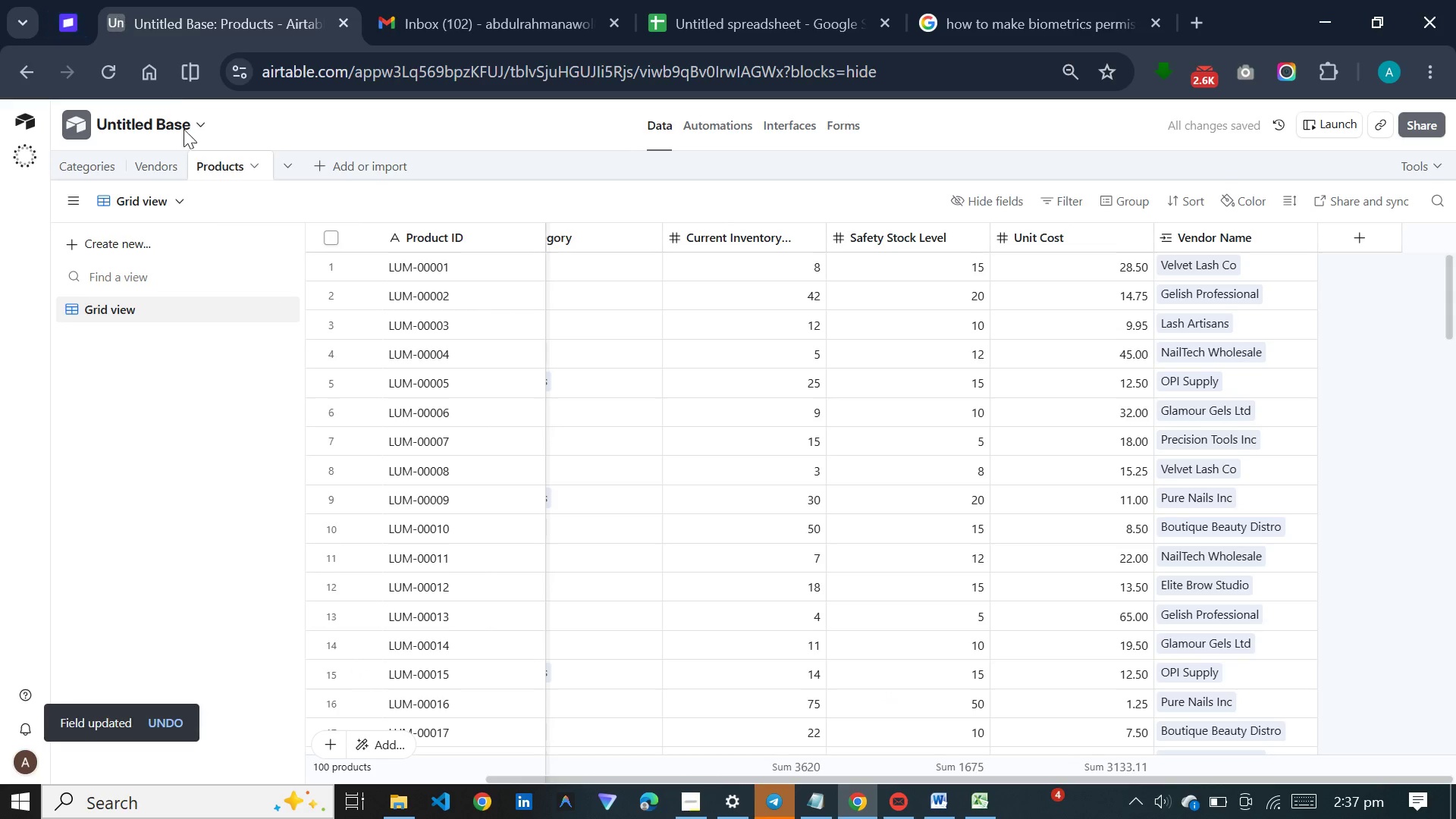 
left_click([94, 156])
 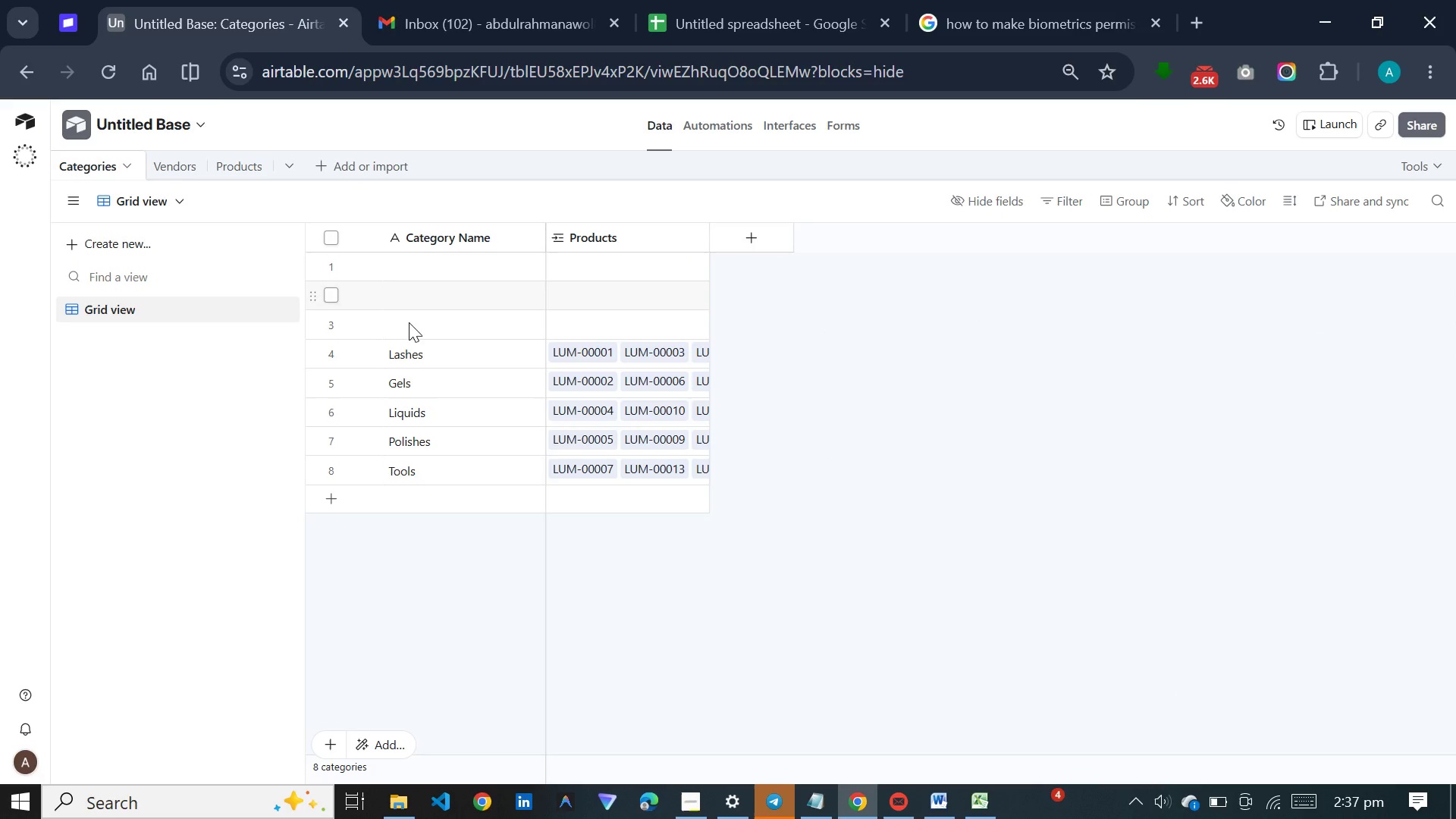 
wait(5.05)
 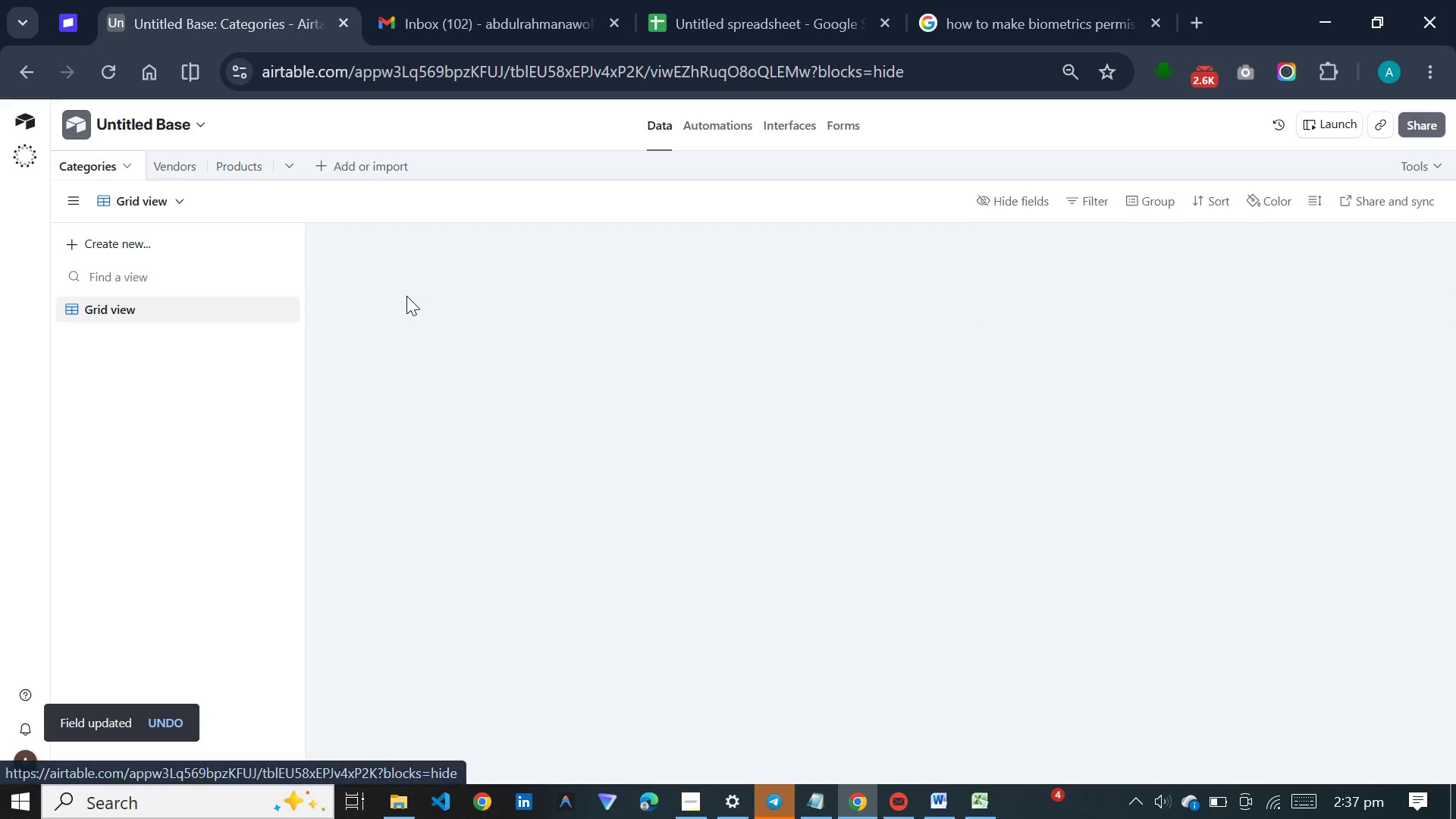 
left_click([335, 330])
 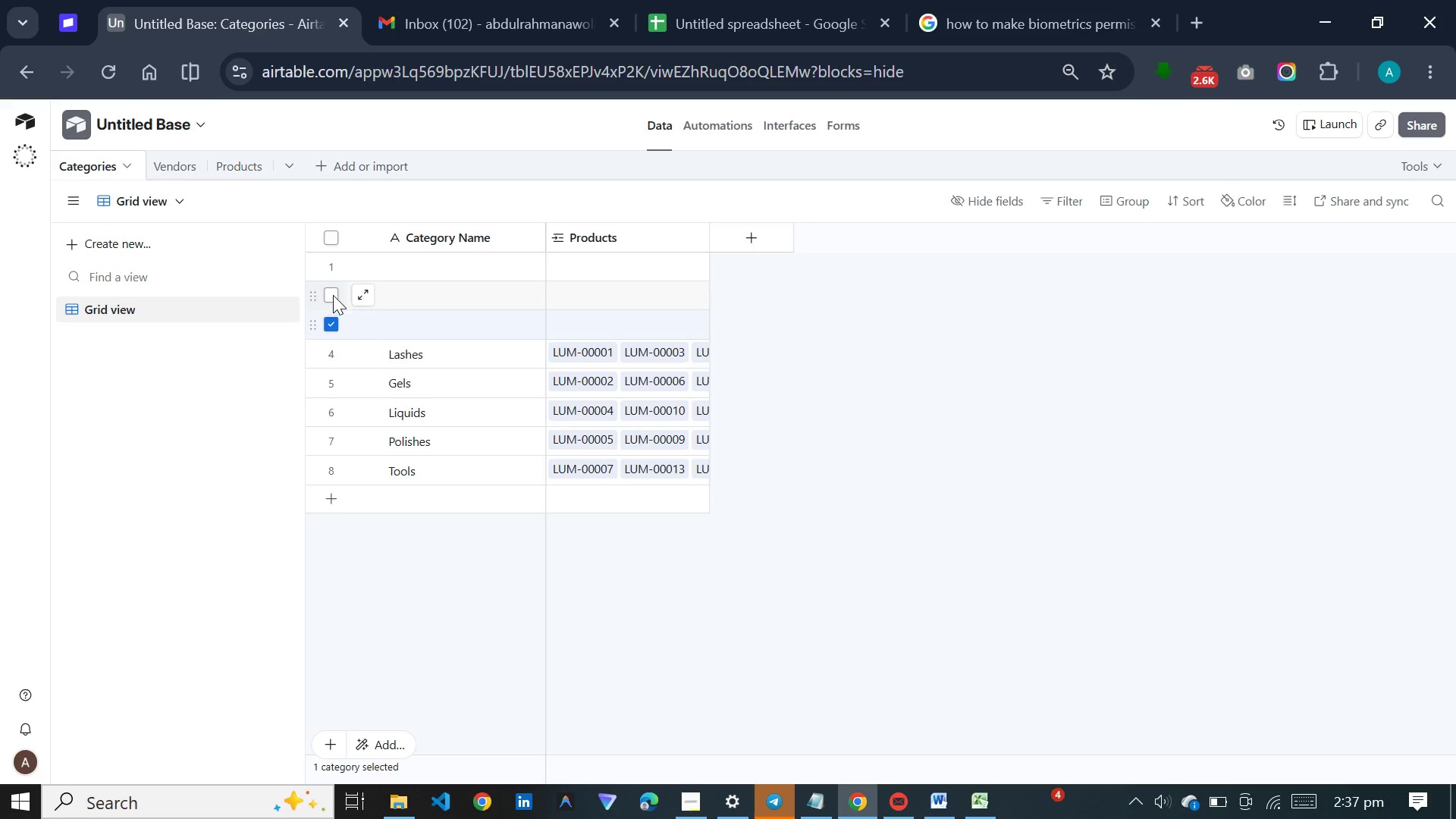 
left_click([333, 295])
 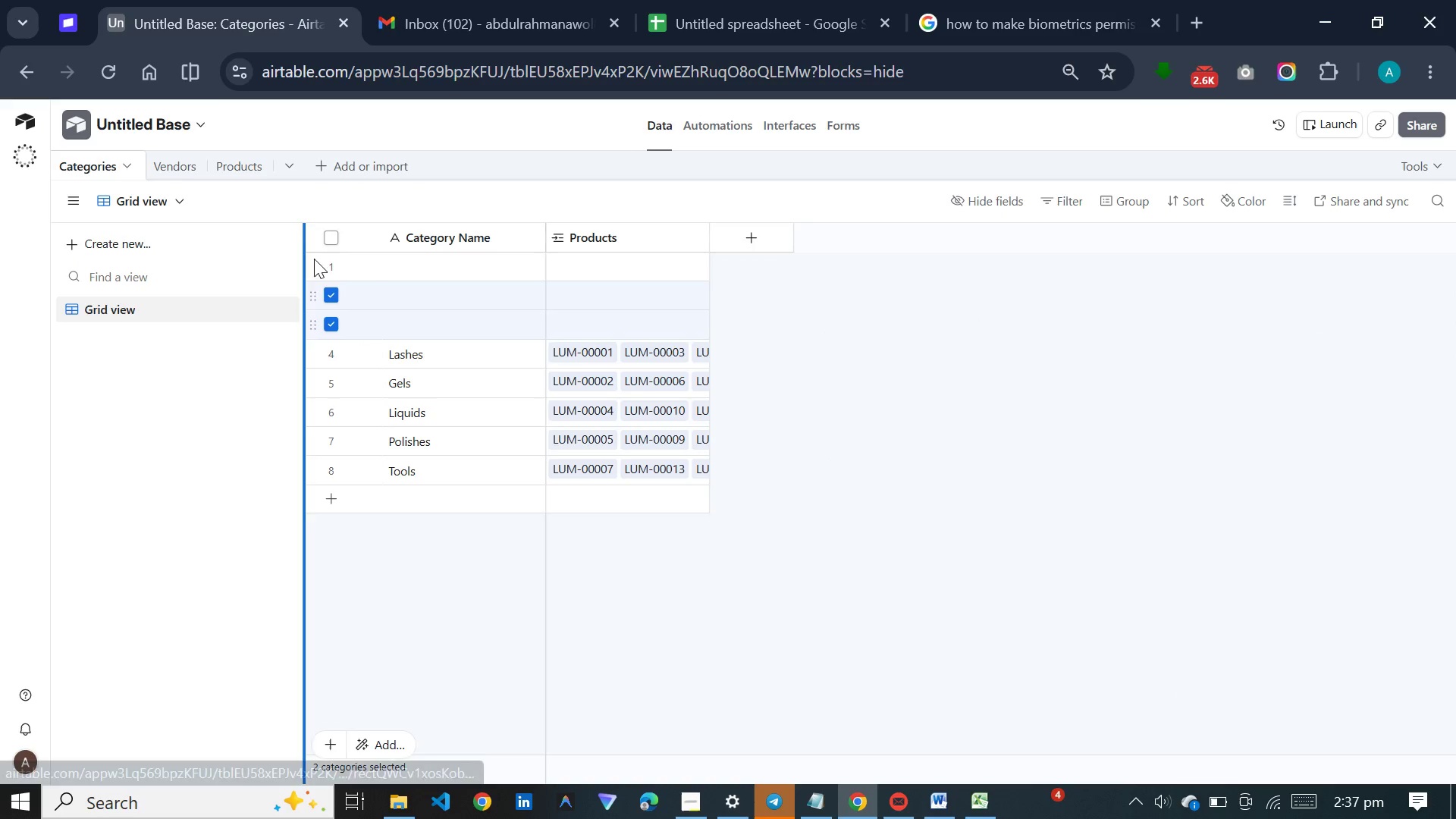 
left_click([327, 259])
 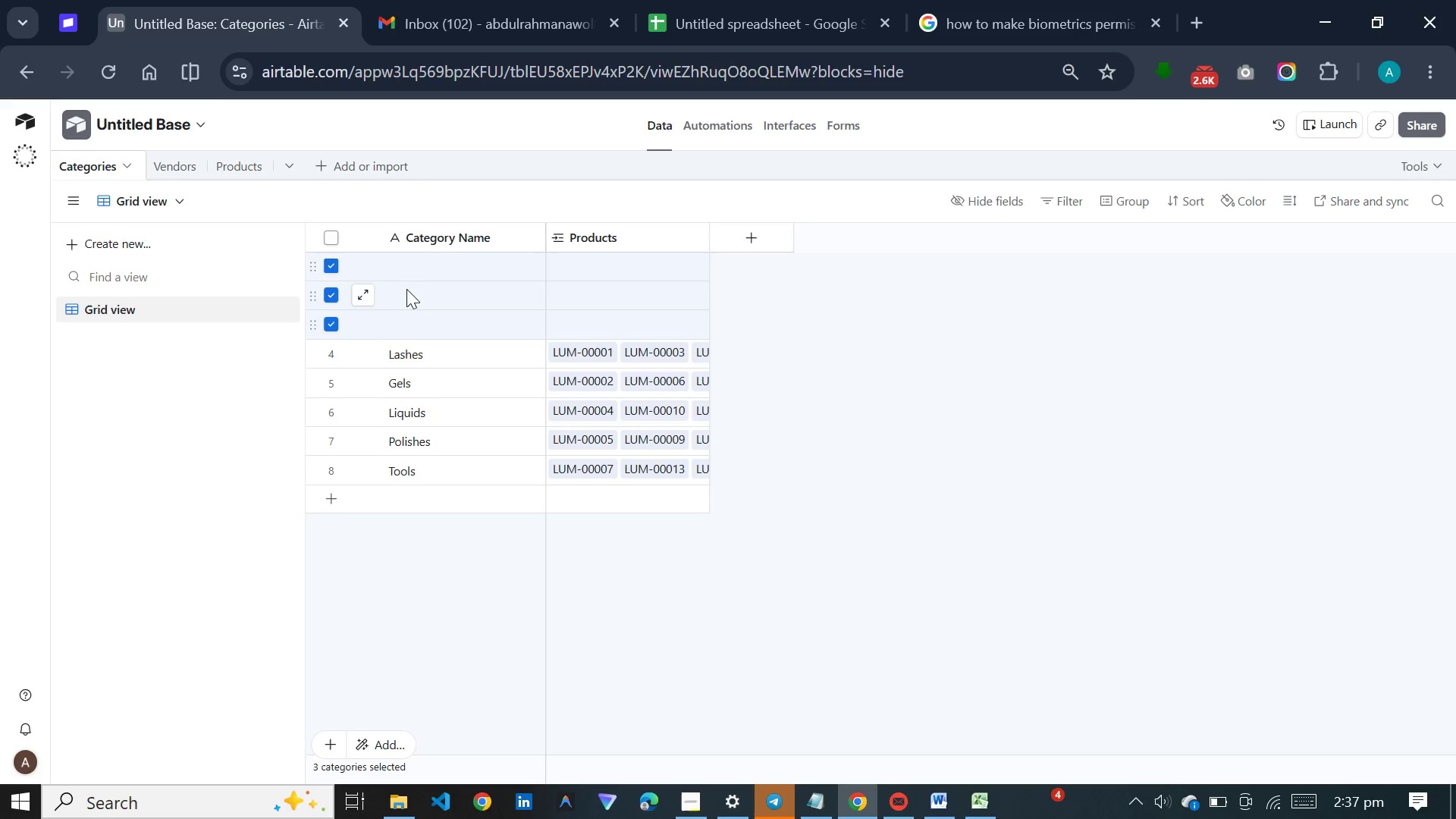 
right_click([422, 293])
 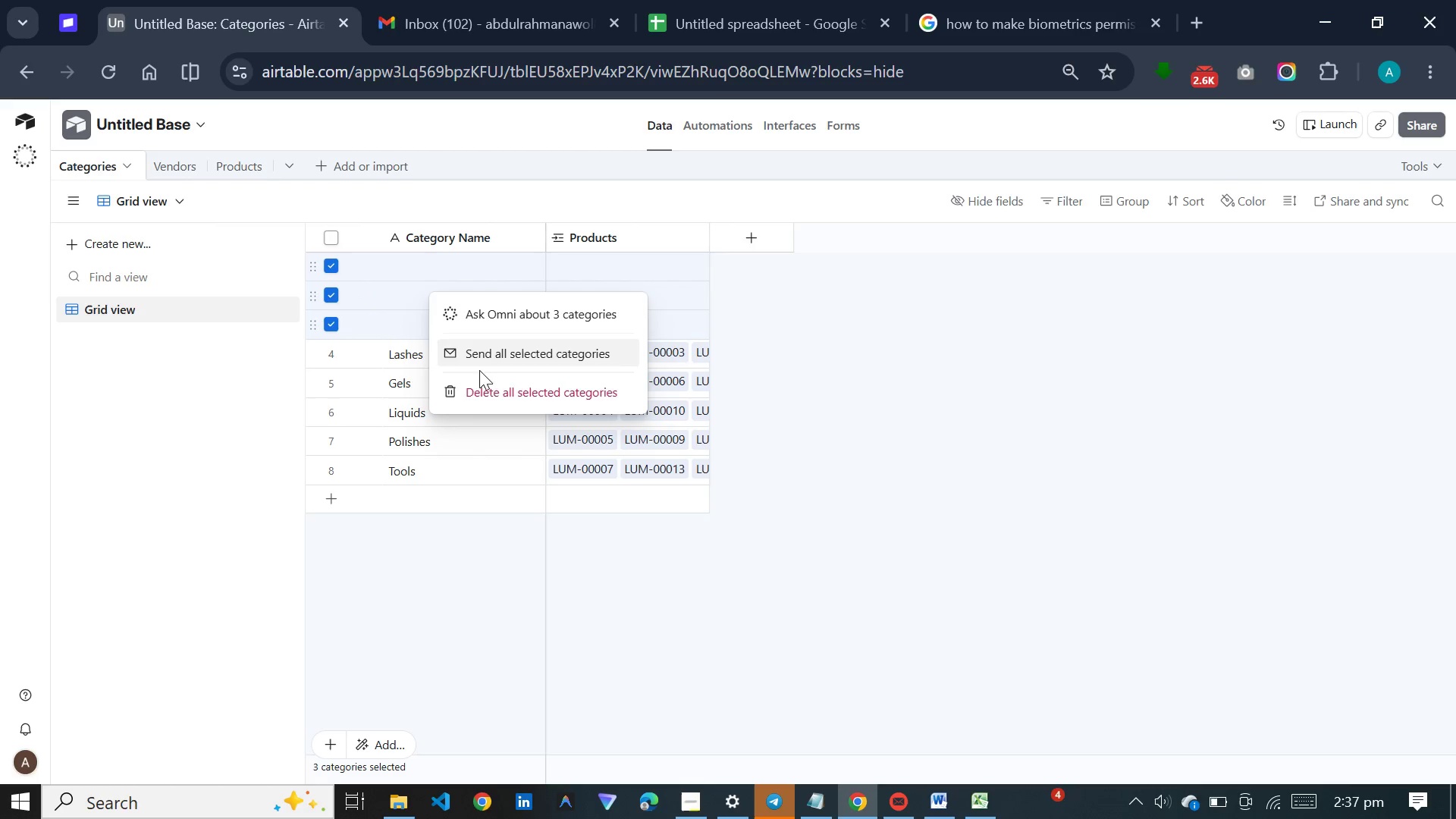 
left_click([483, 381])
 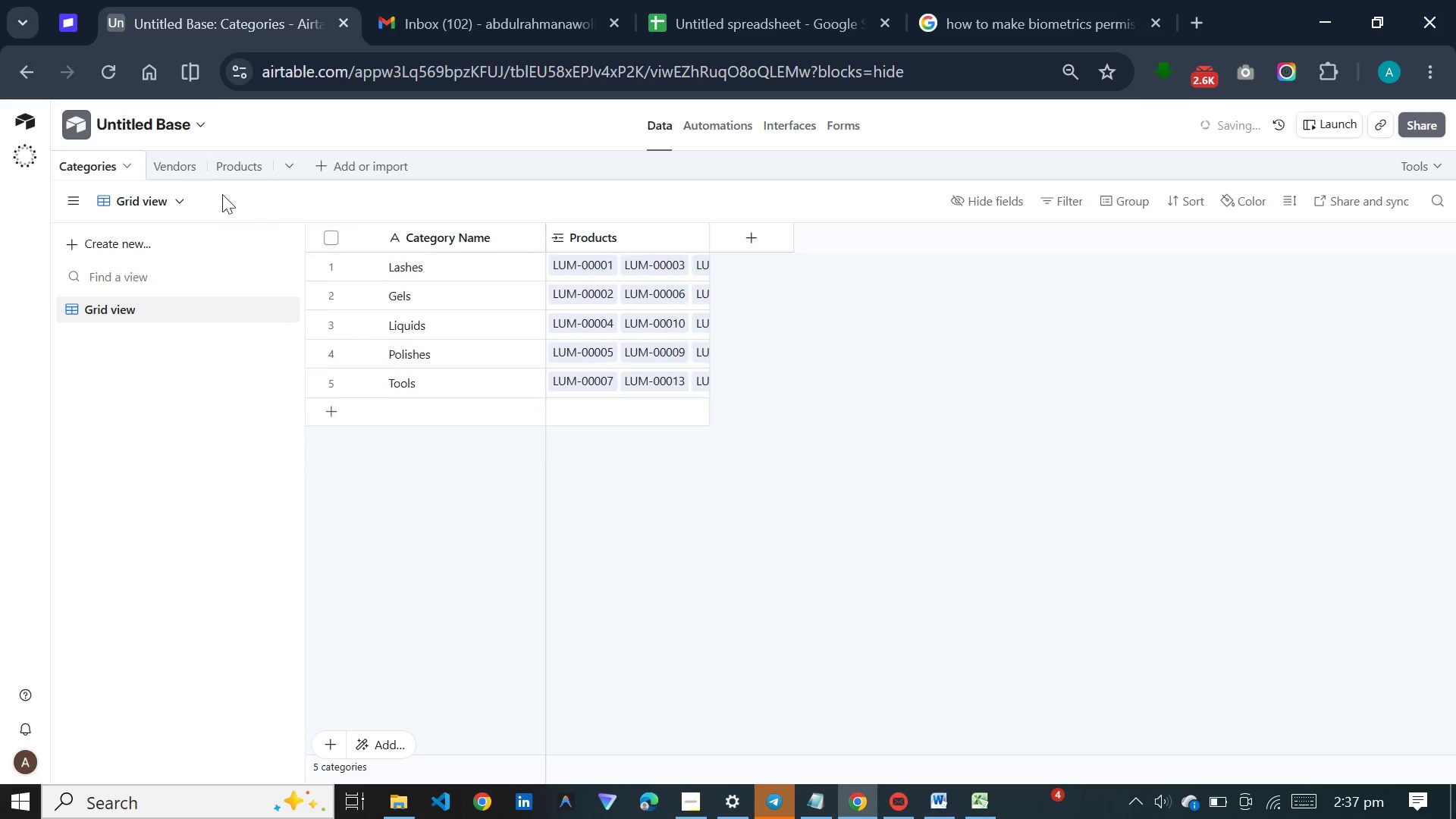 
left_click([194, 165])
 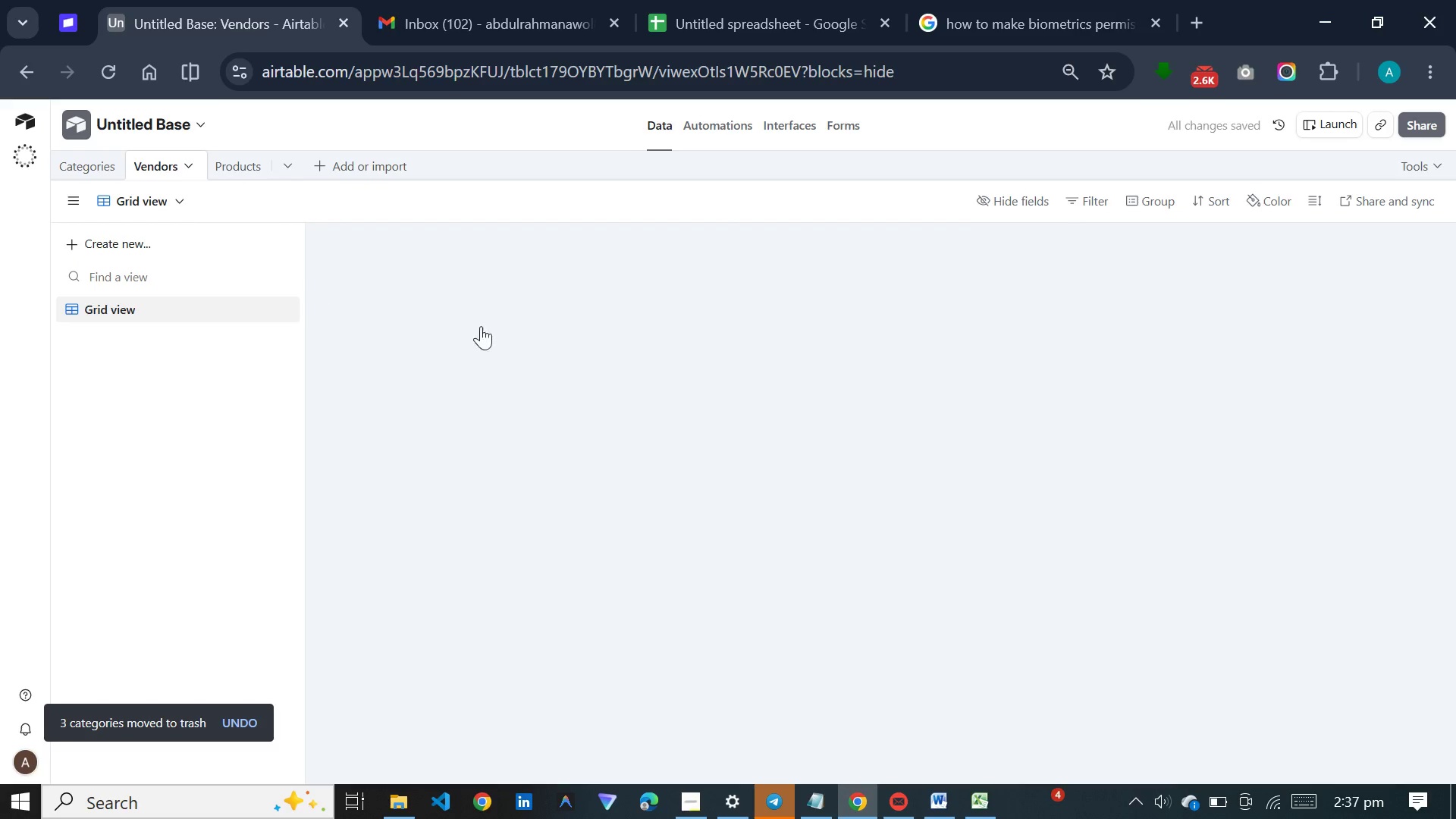 
mouse_move([589, 291])
 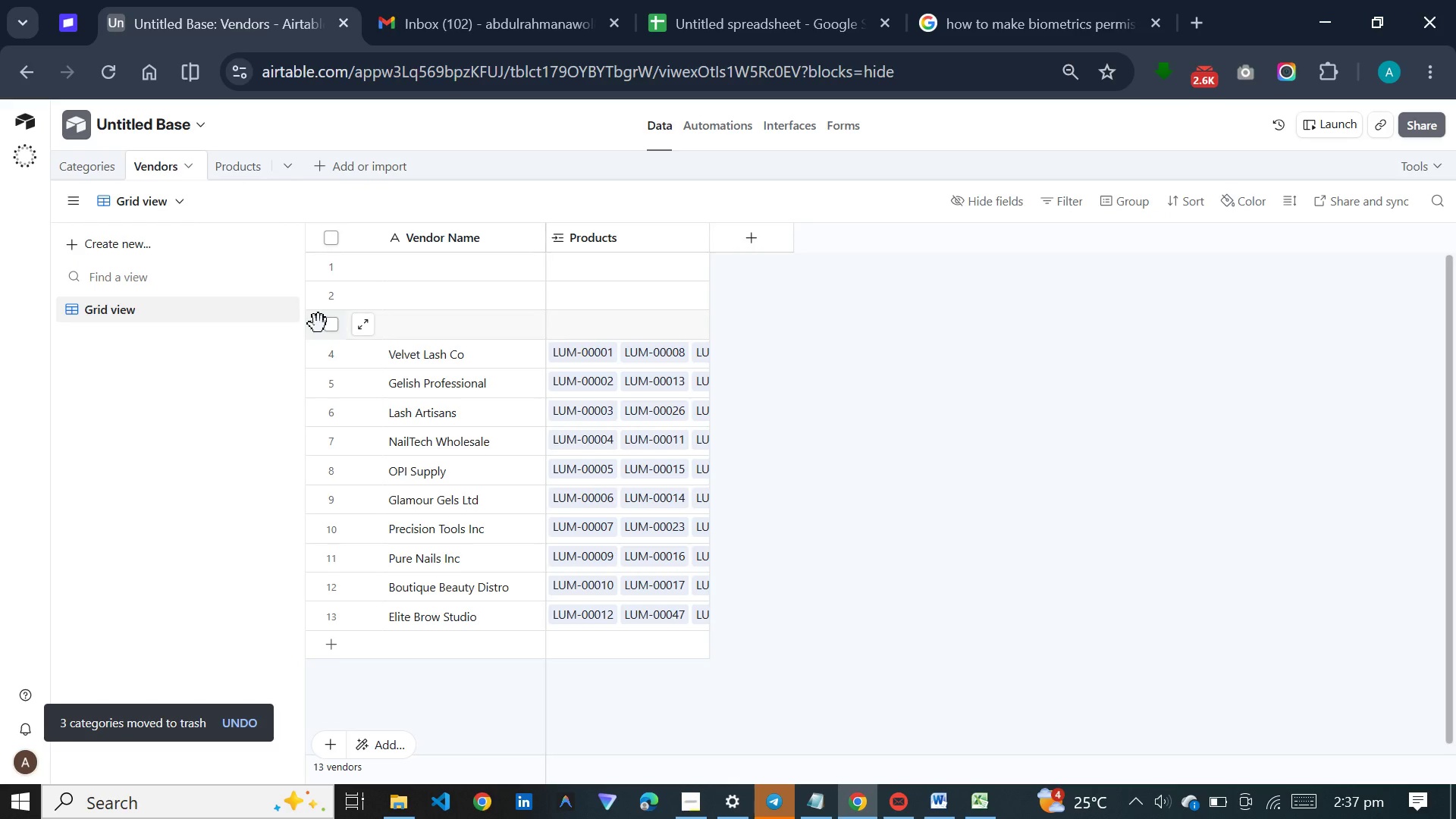 
left_click([324, 325])
 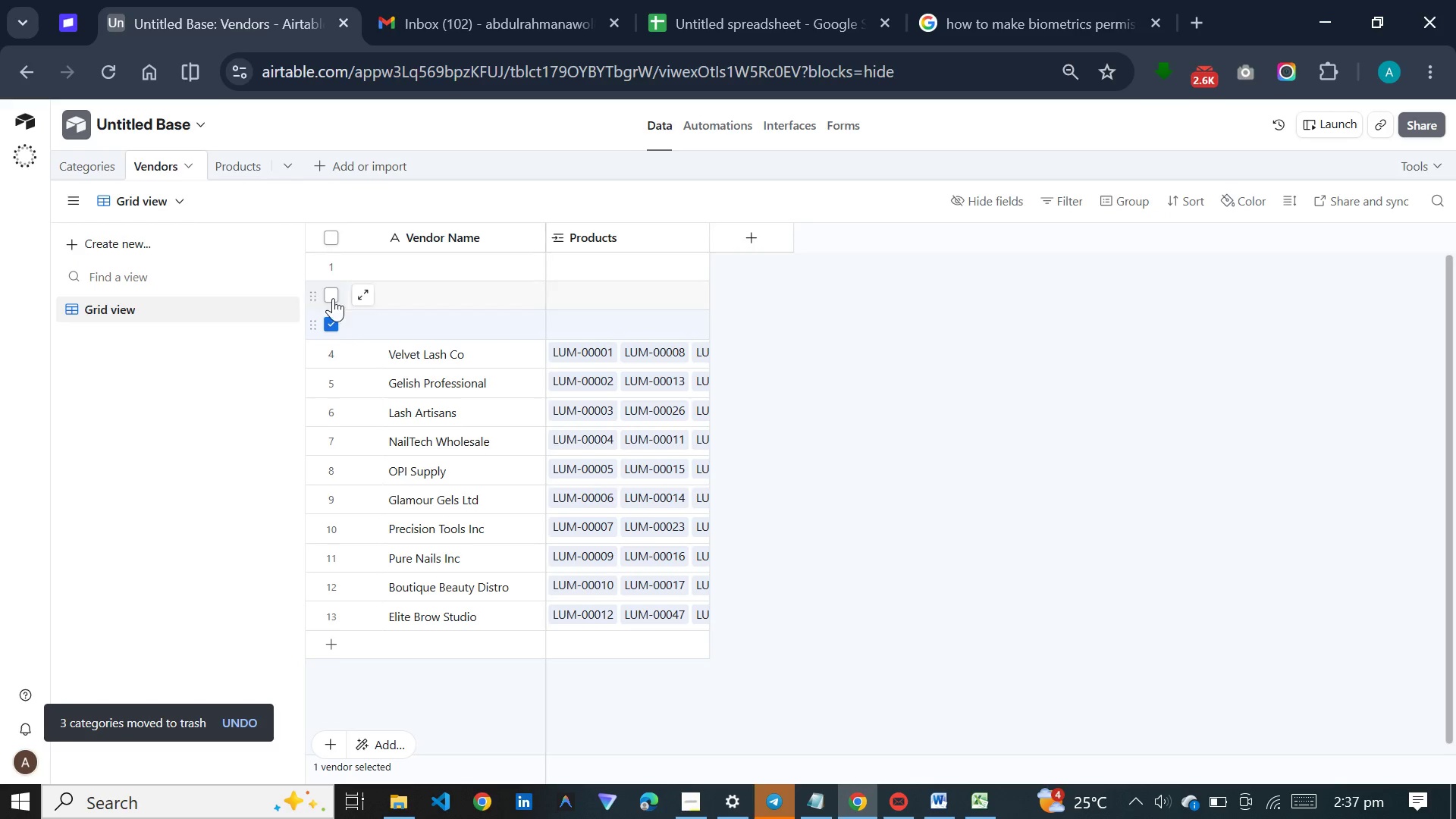 
left_click([333, 297])
 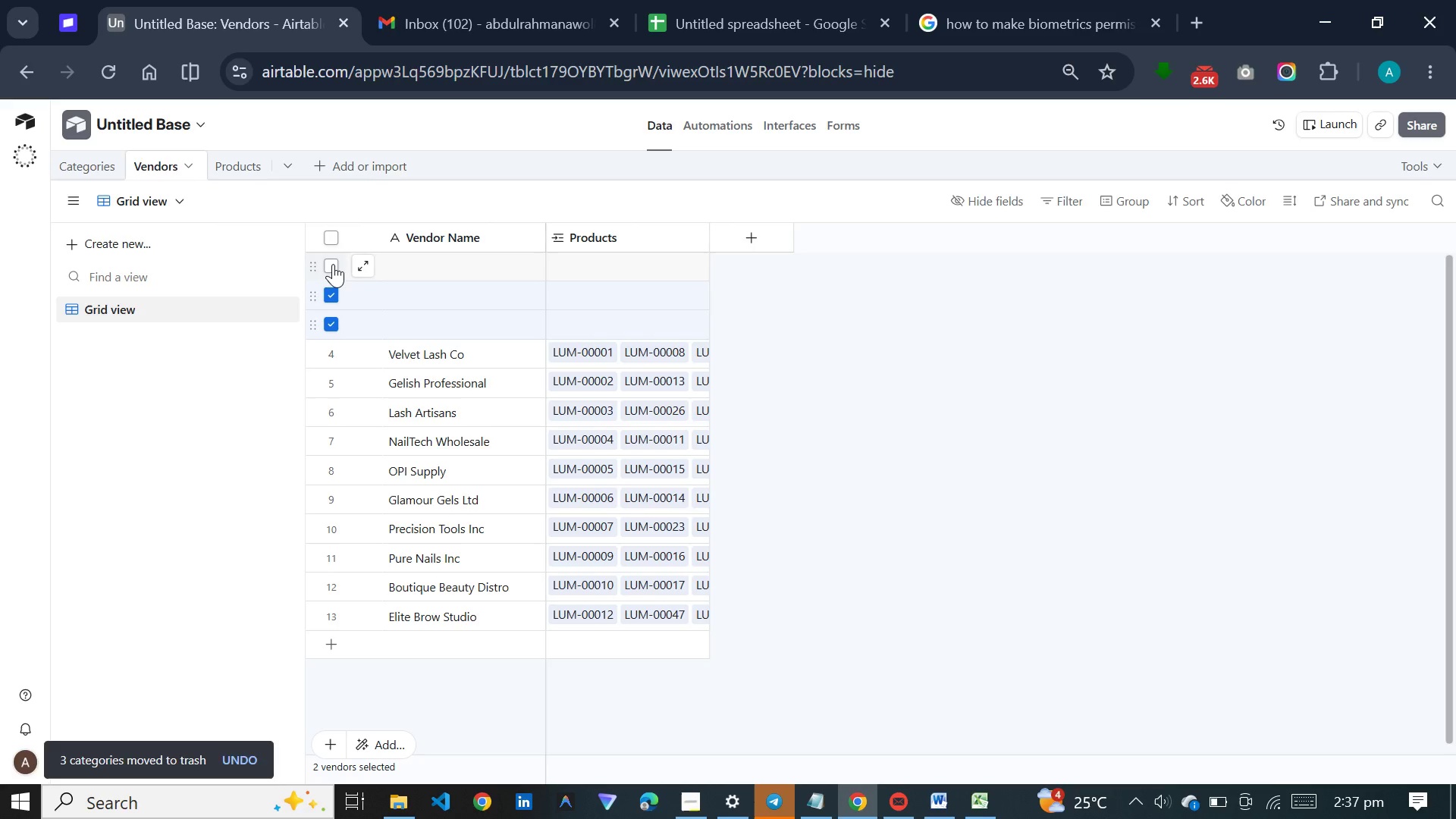 
left_click([333, 264])
 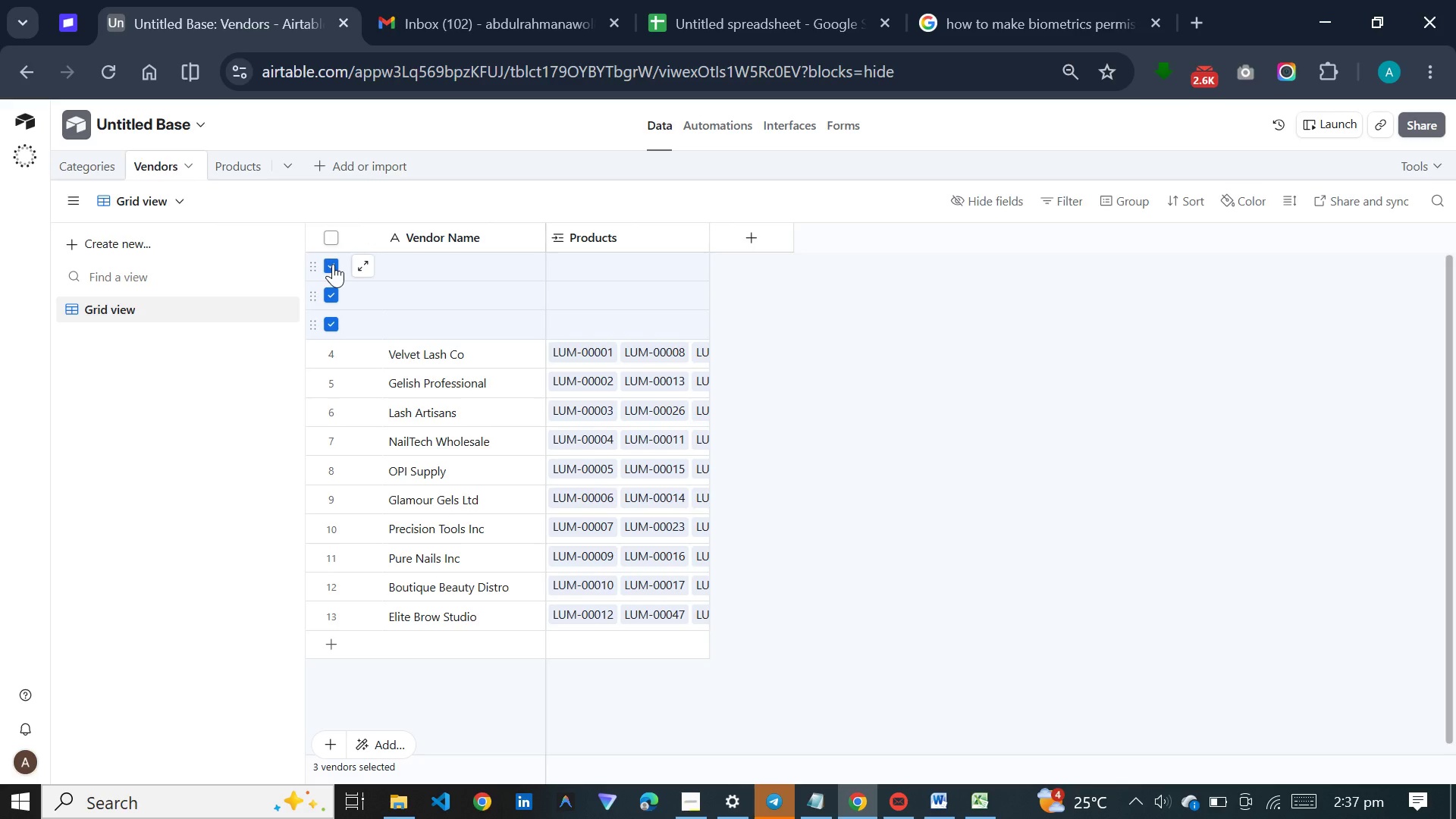 
right_click([394, 293])
 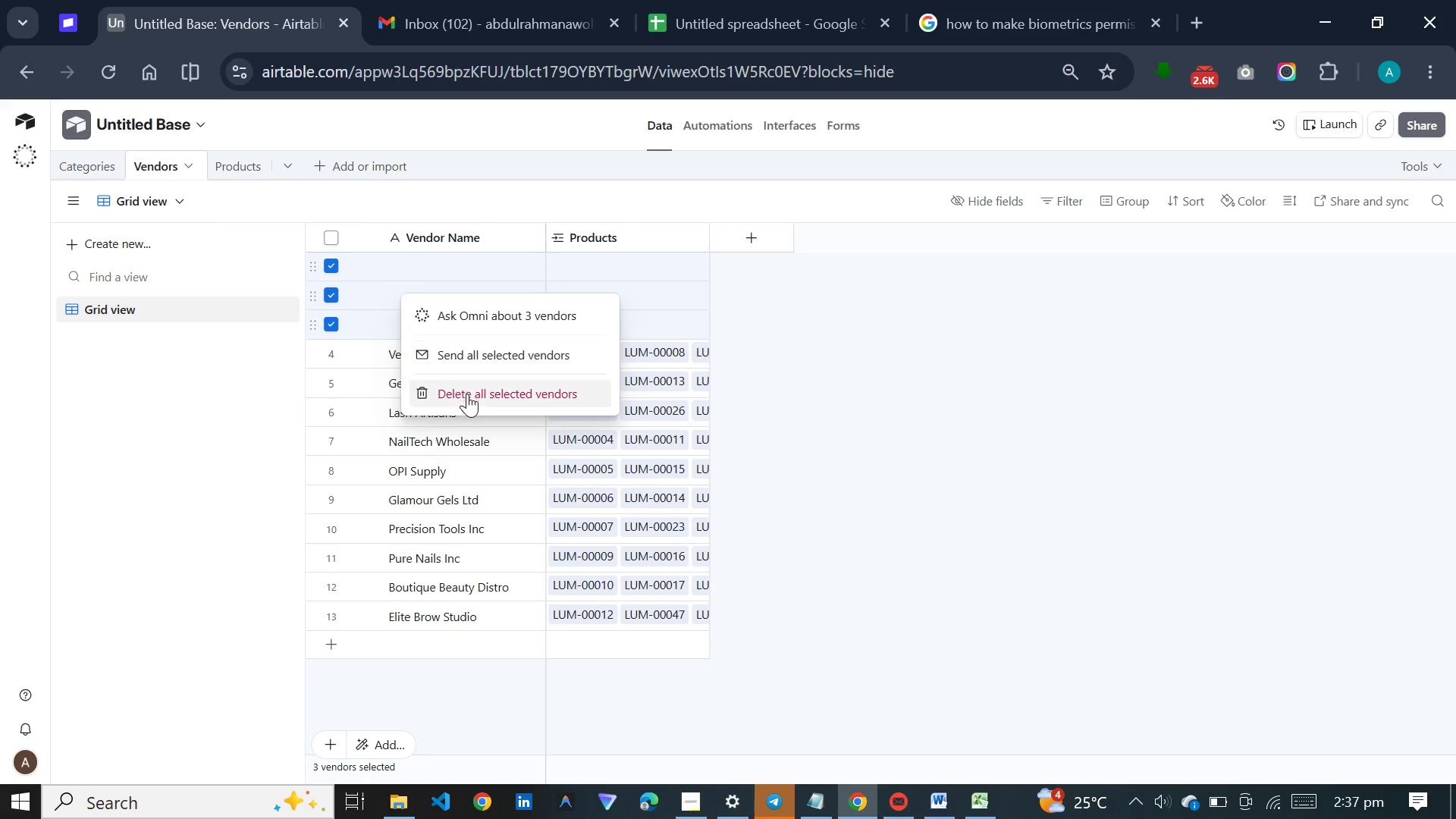 
left_click([467, 394])
 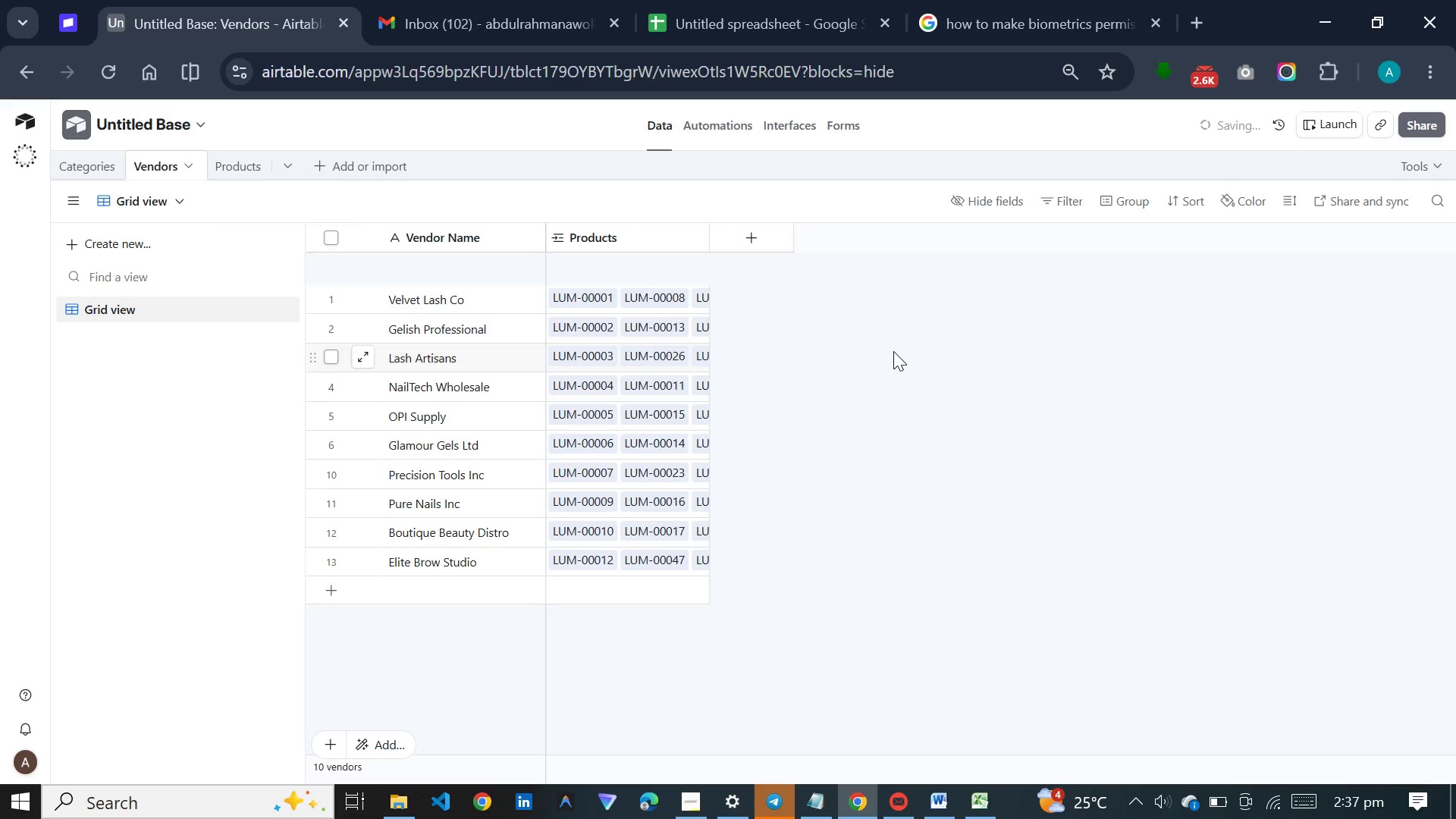 
left_click([893, 351])
 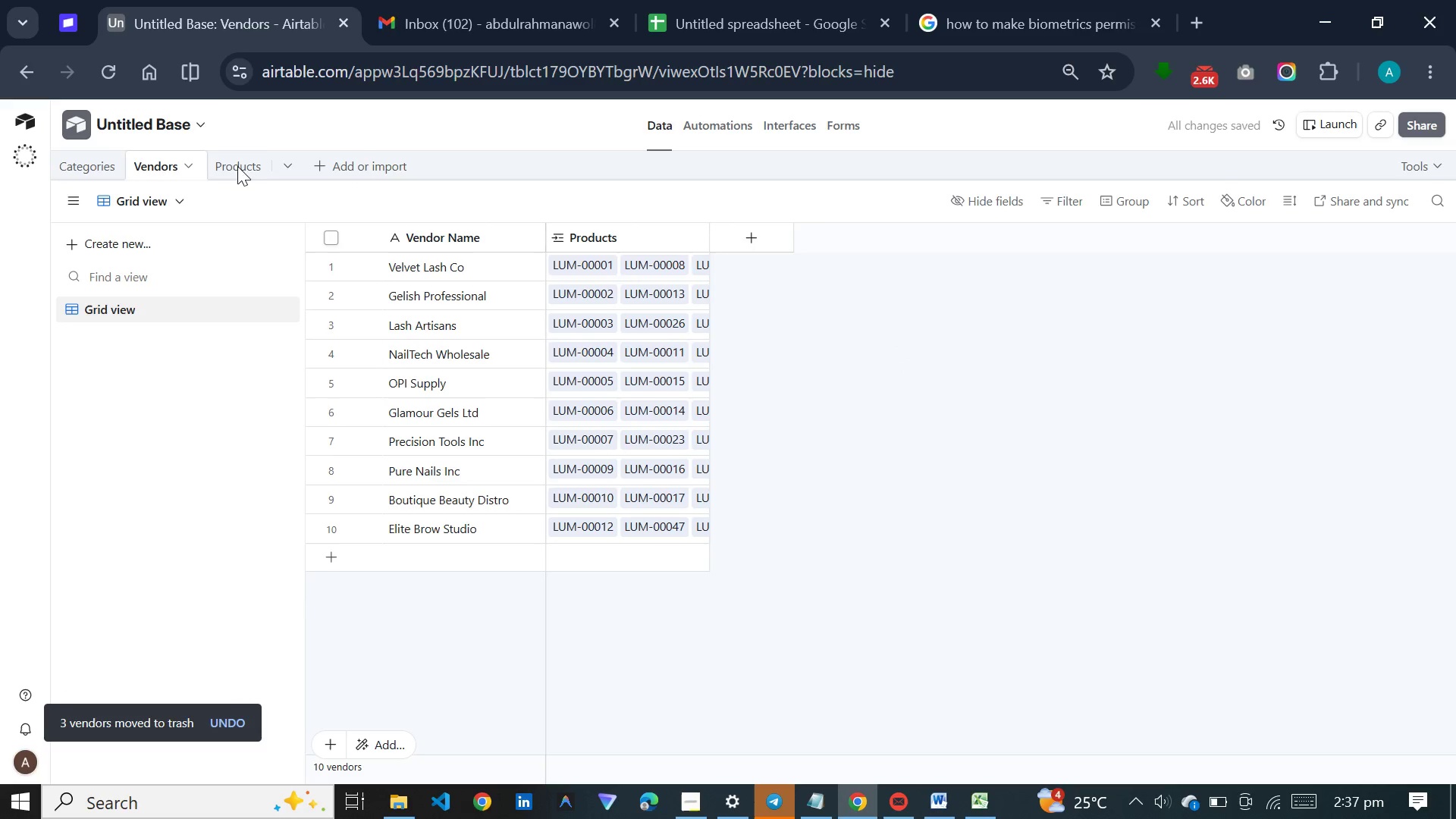 
left_click([237, 166])
 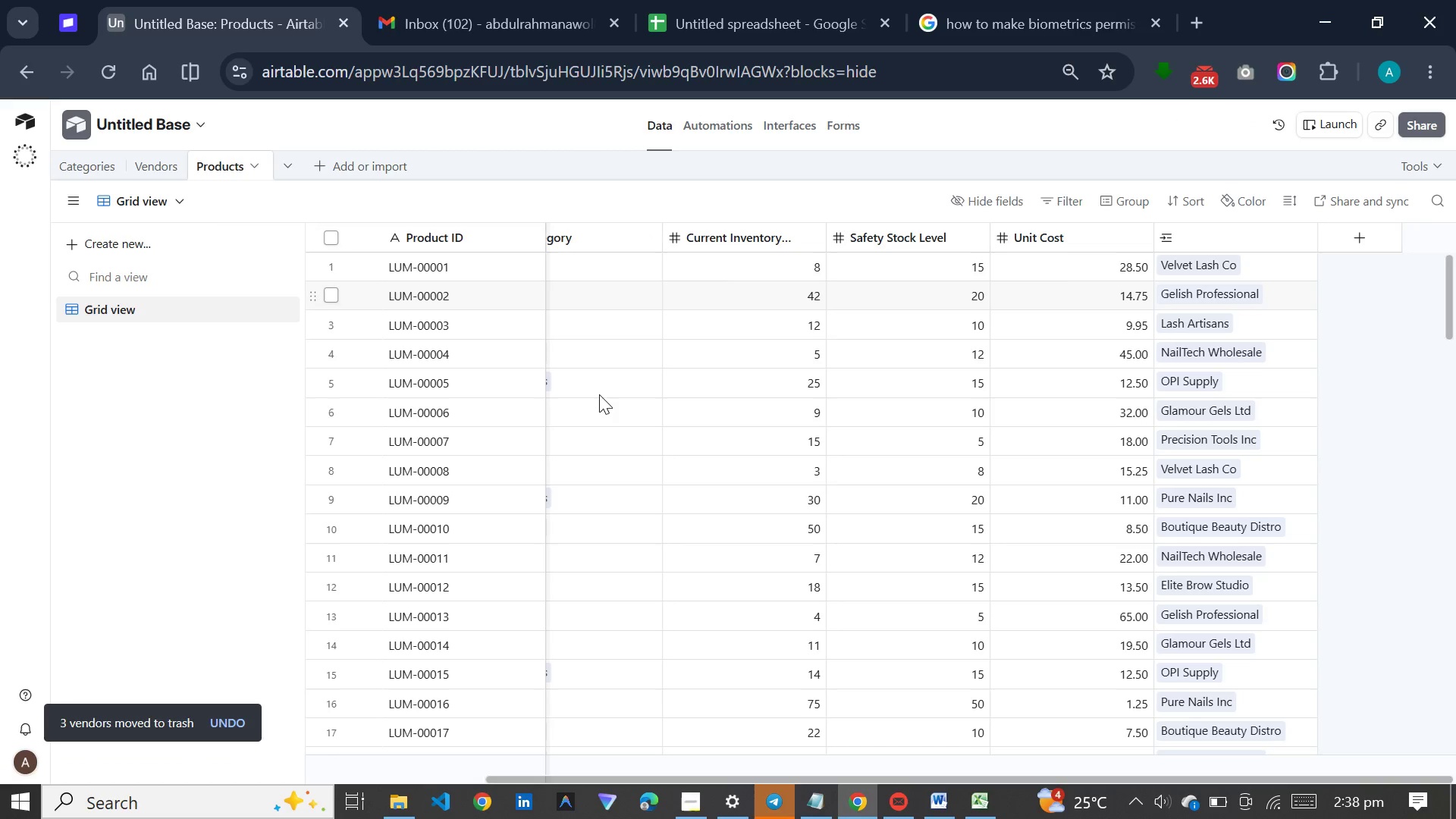 
wait(6.5)
 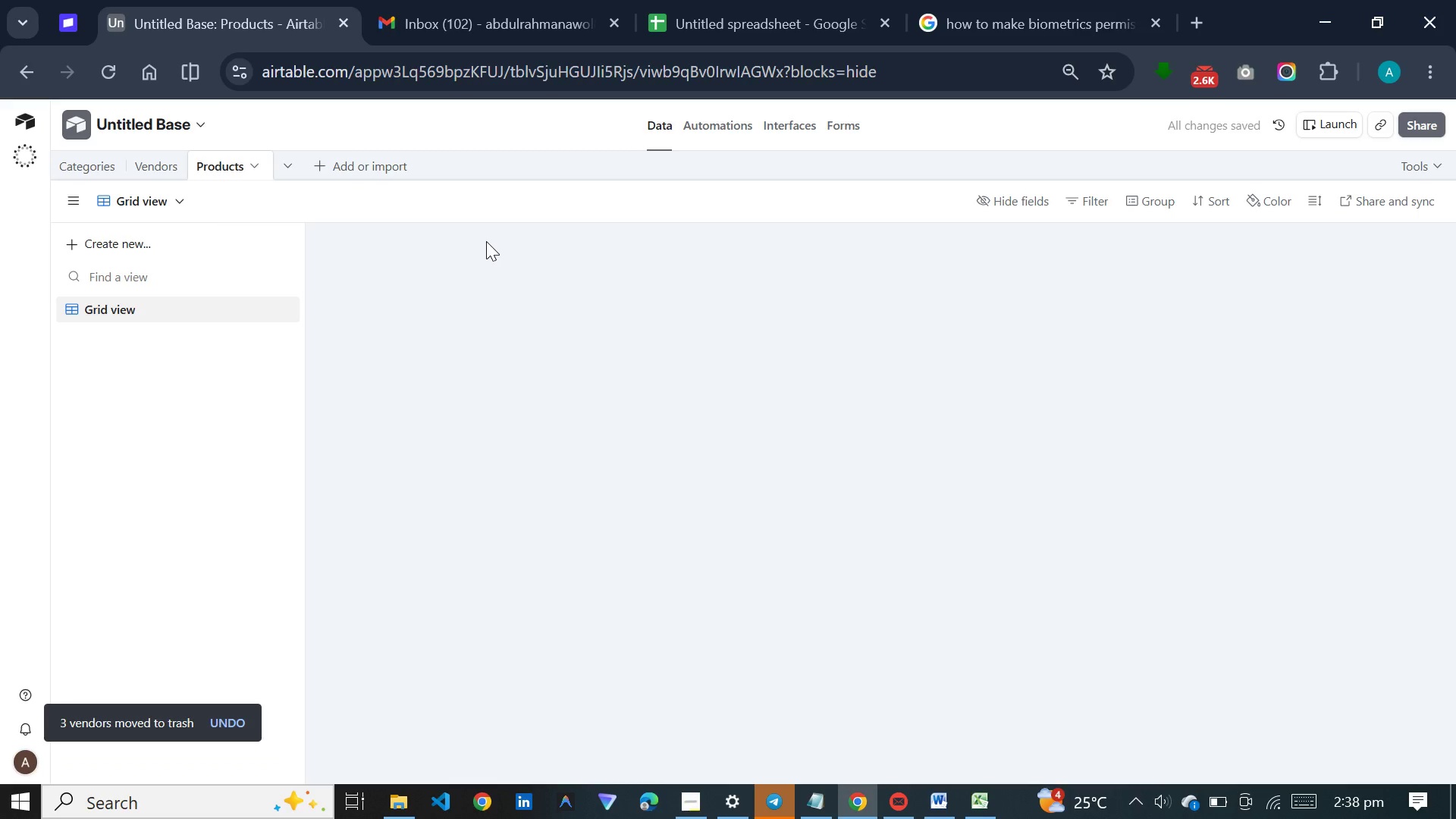 
left_click([623, 766])
 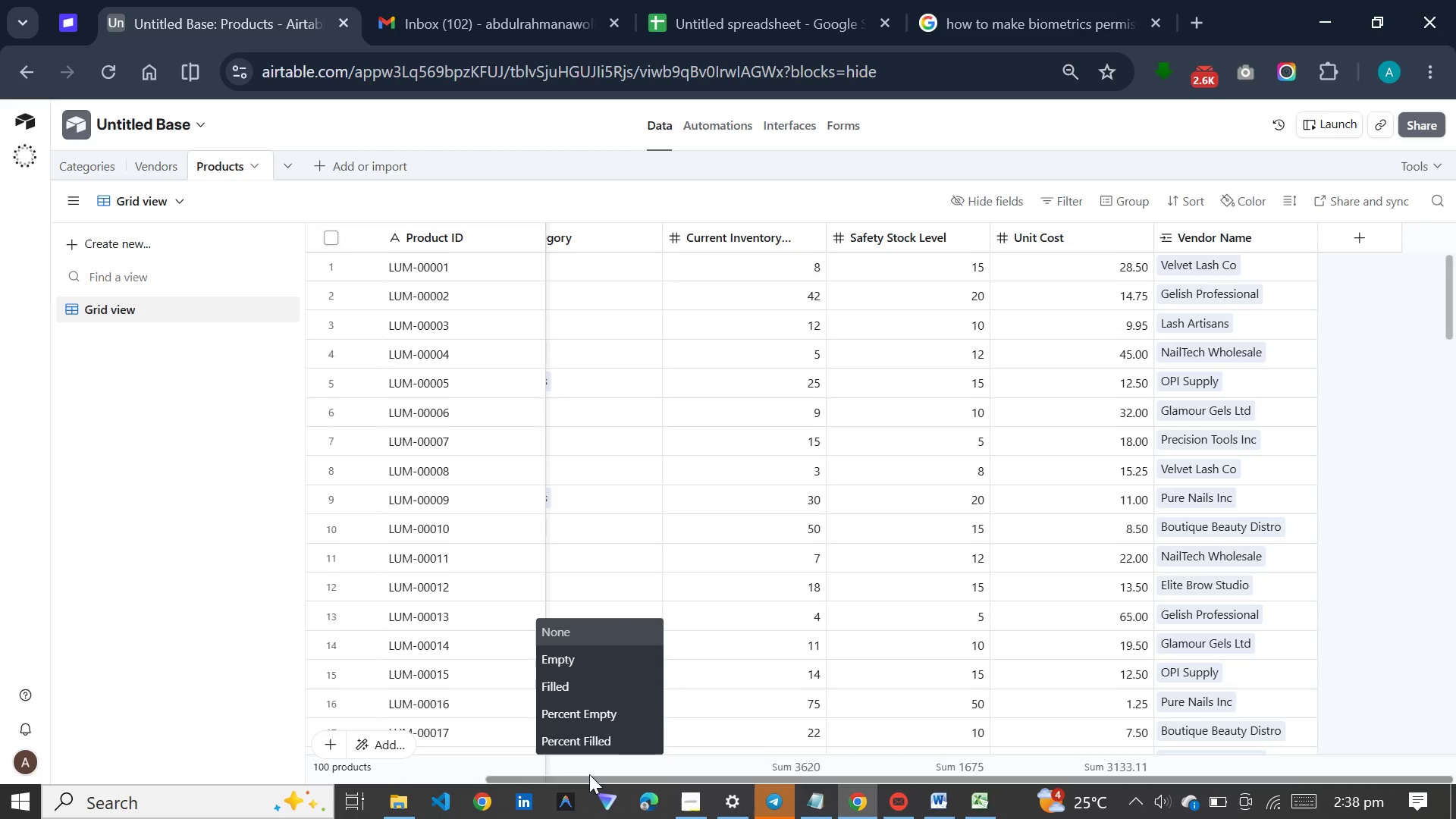 
left_click_drag(start_coordinate=[582, 774], to_coordinate=[372, 743])
 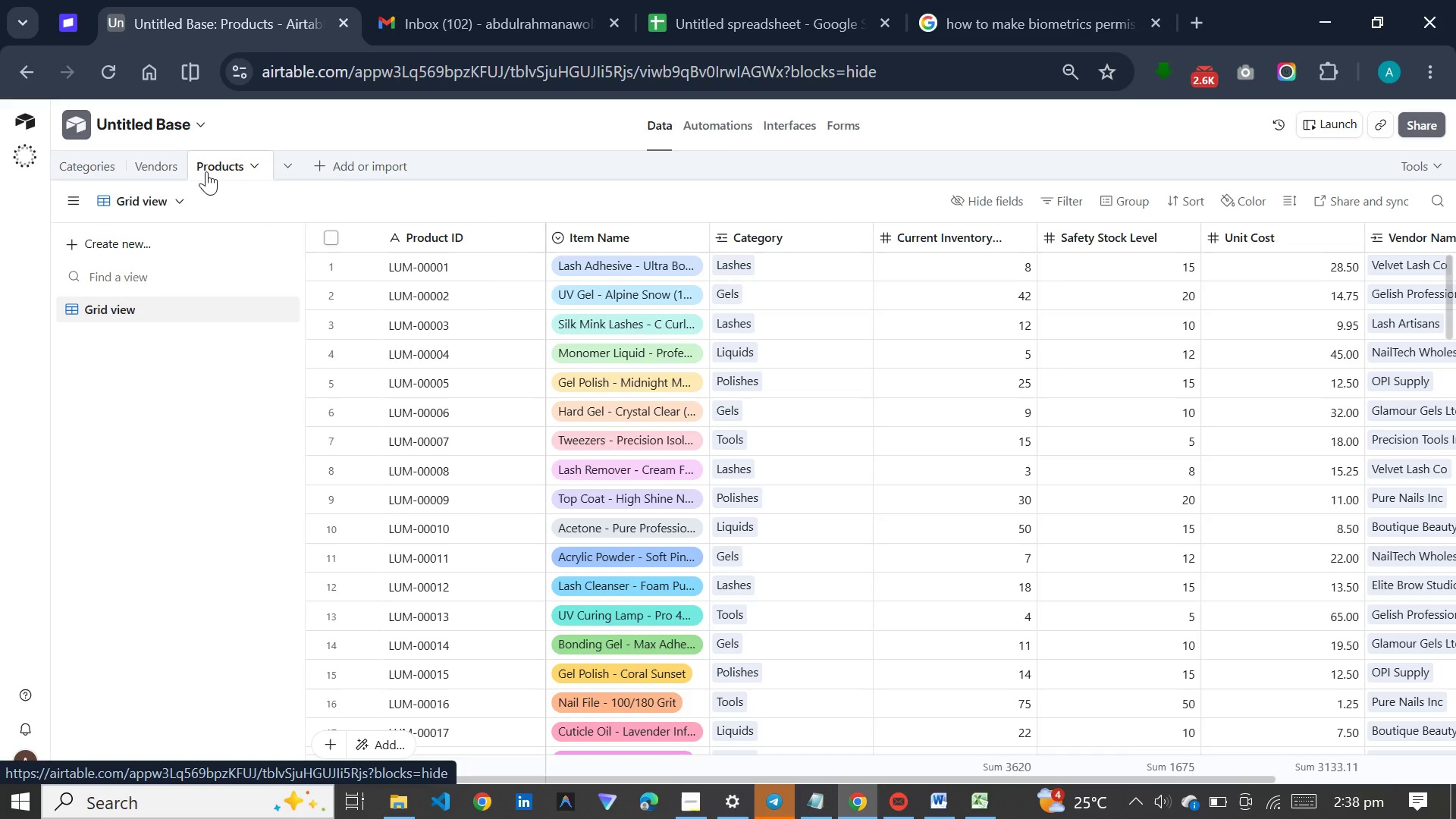 
left_click([153, 169])
 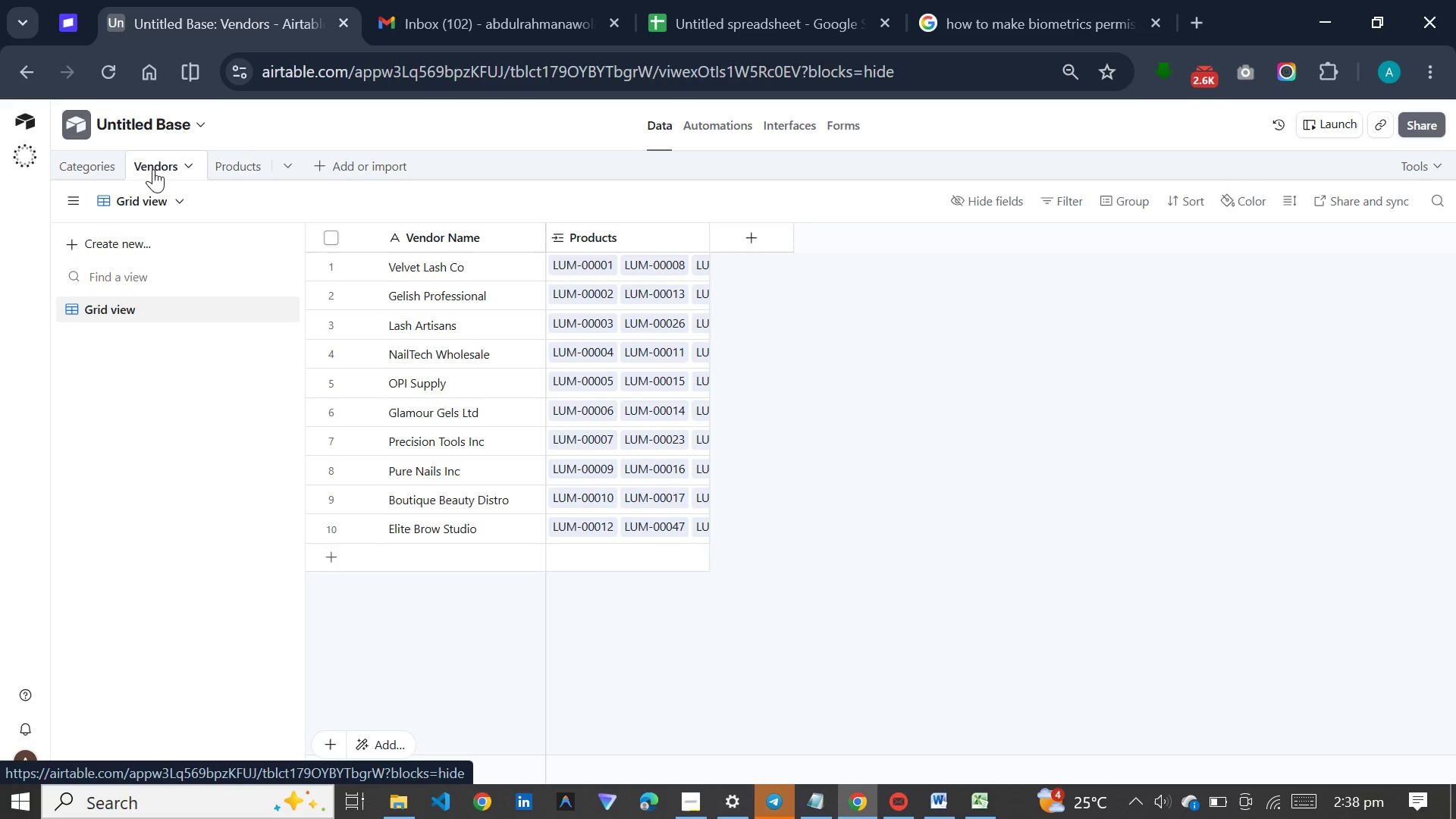 
wait(7.22)
 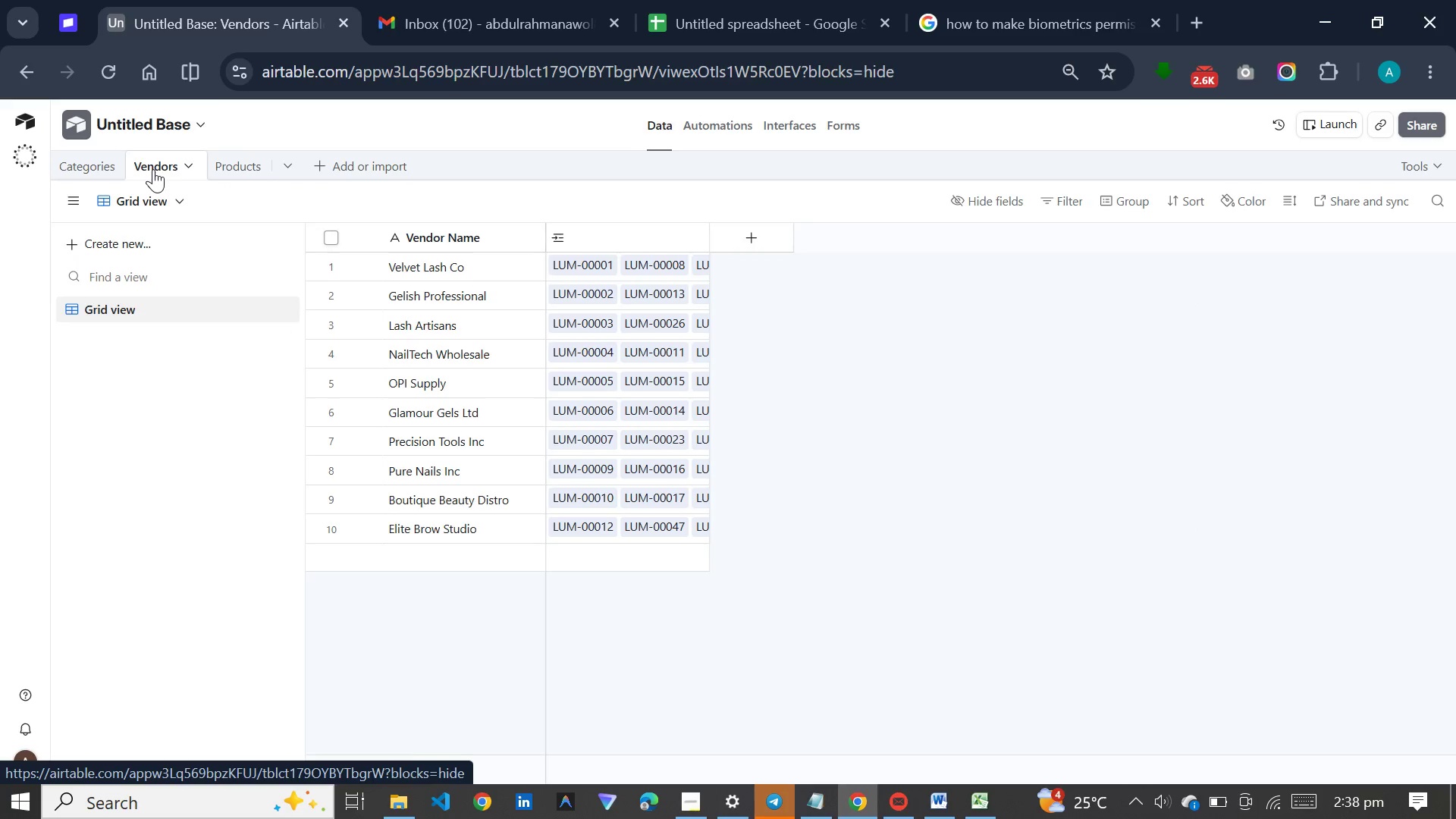 
left_click([748, 237])
 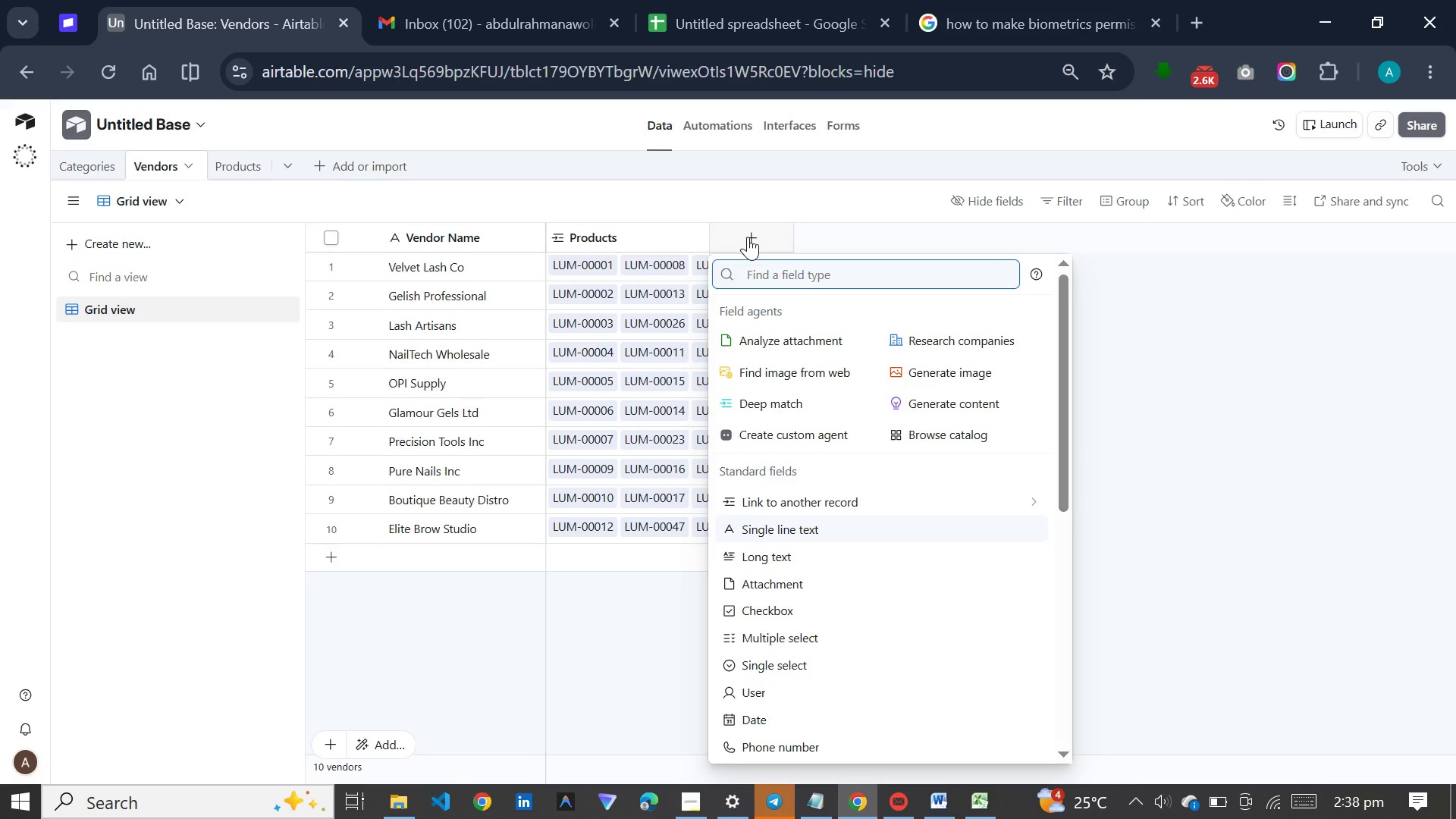 
type(cou)
 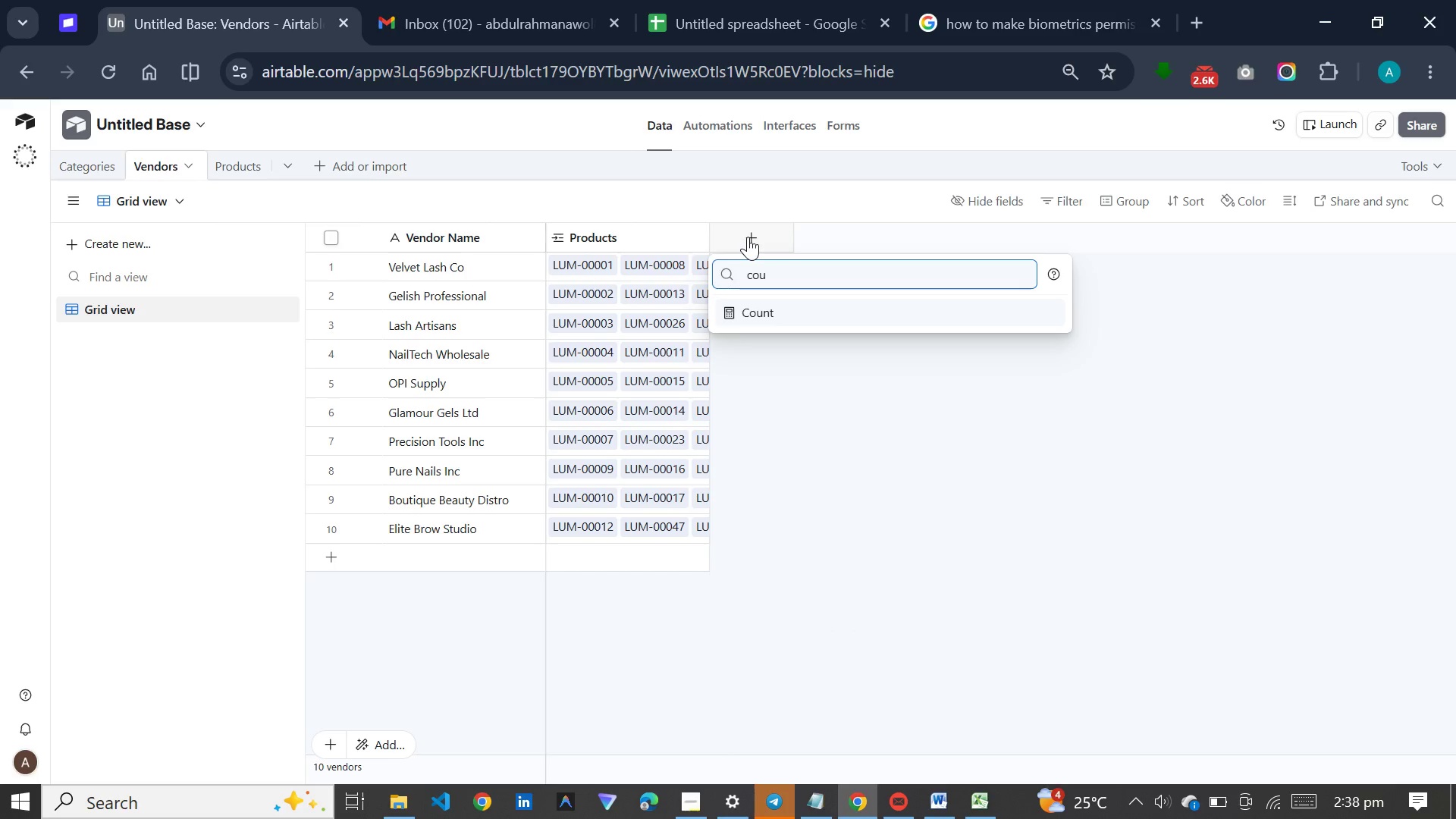 
key(Enter)
 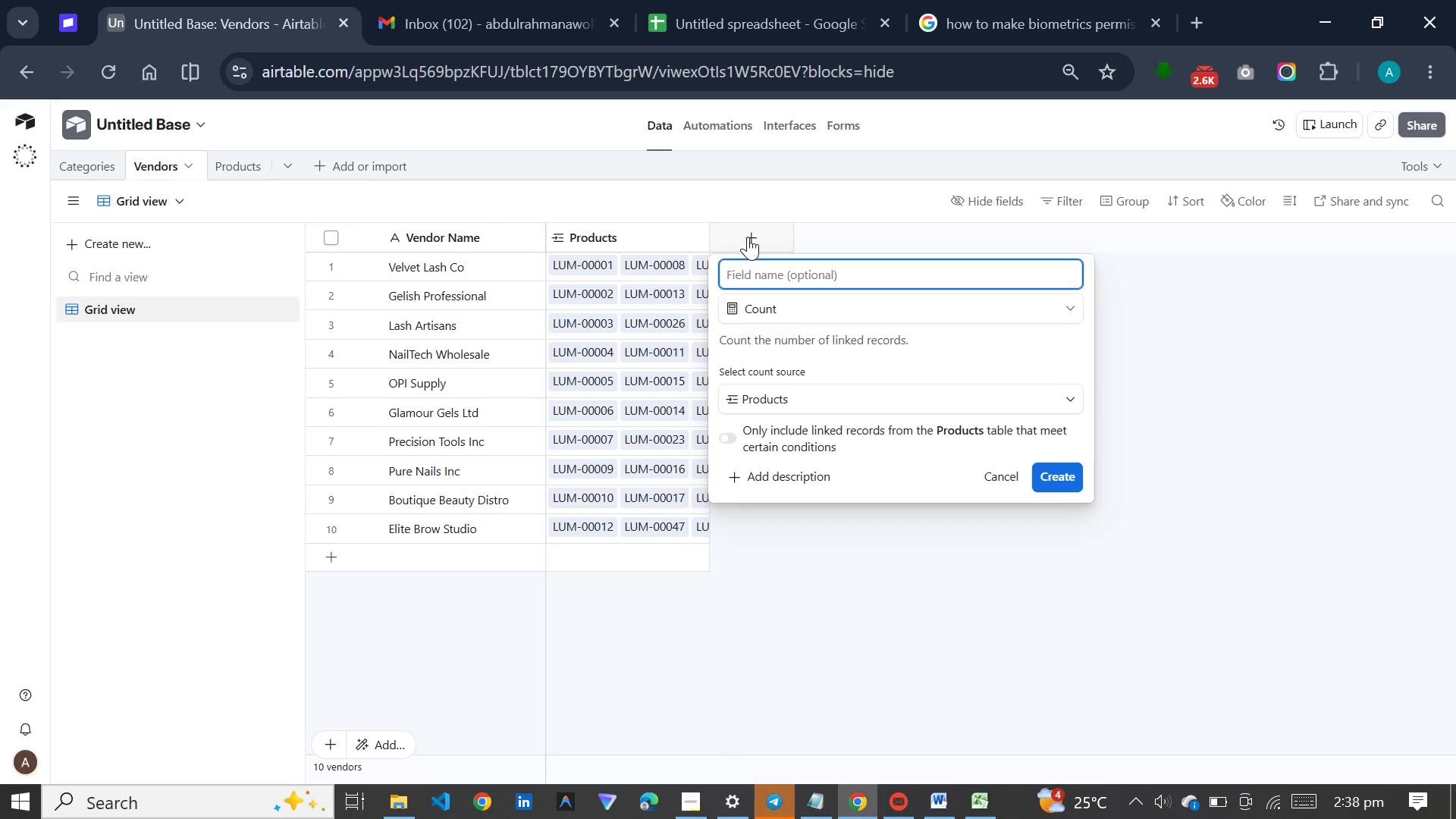 
type(Product Count)
 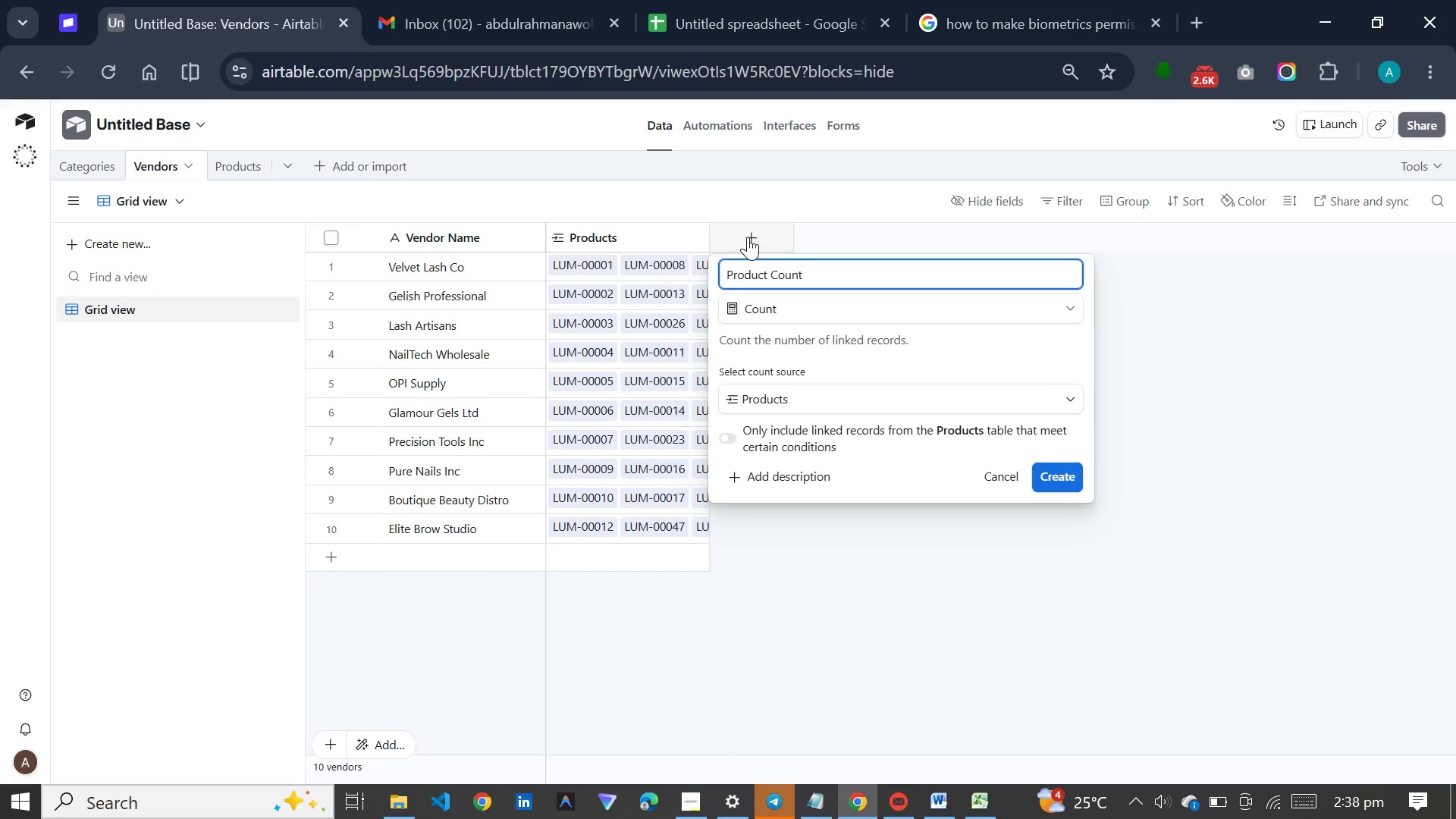 
key(Enter)
 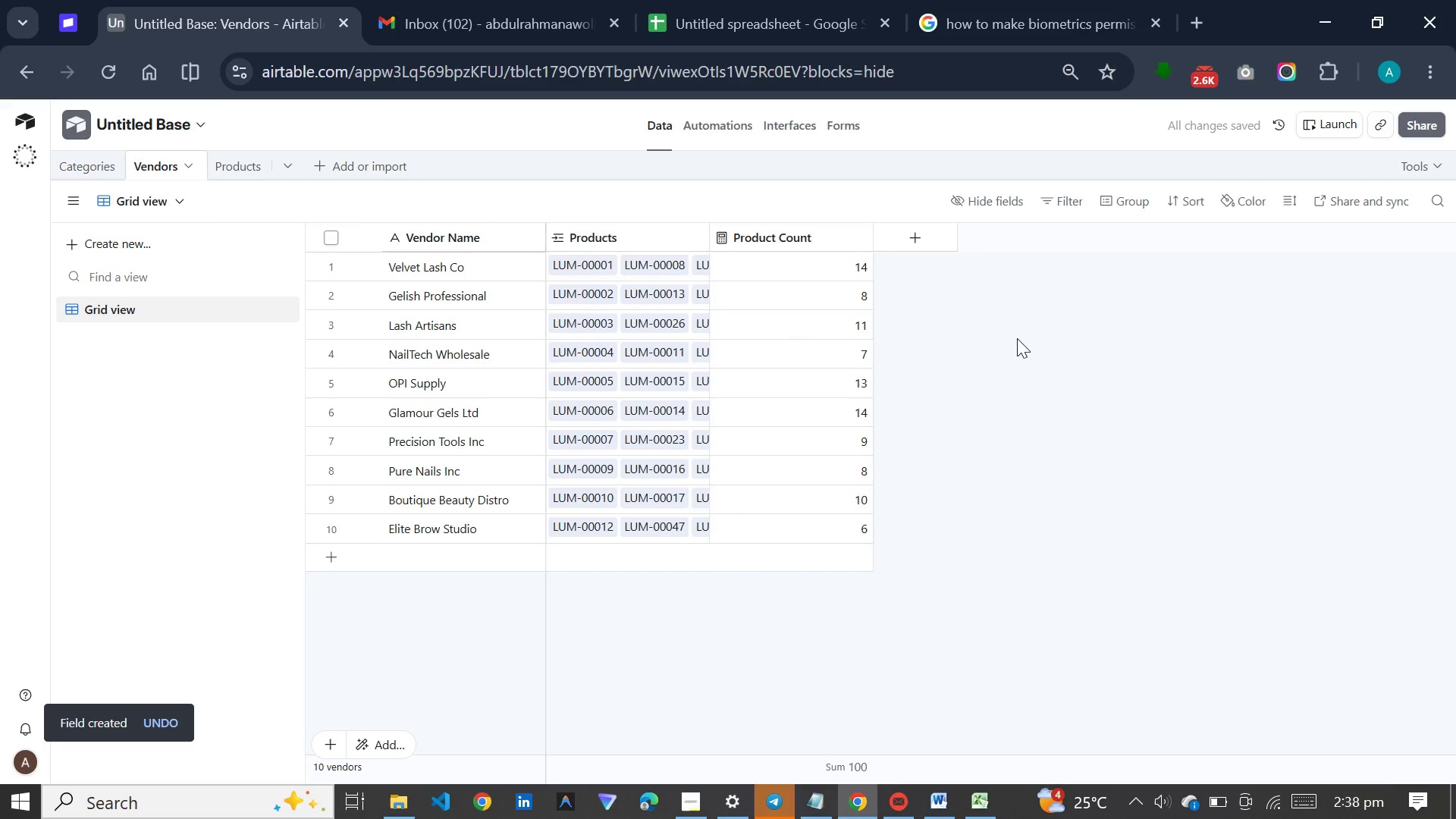 
wait(5.56)
 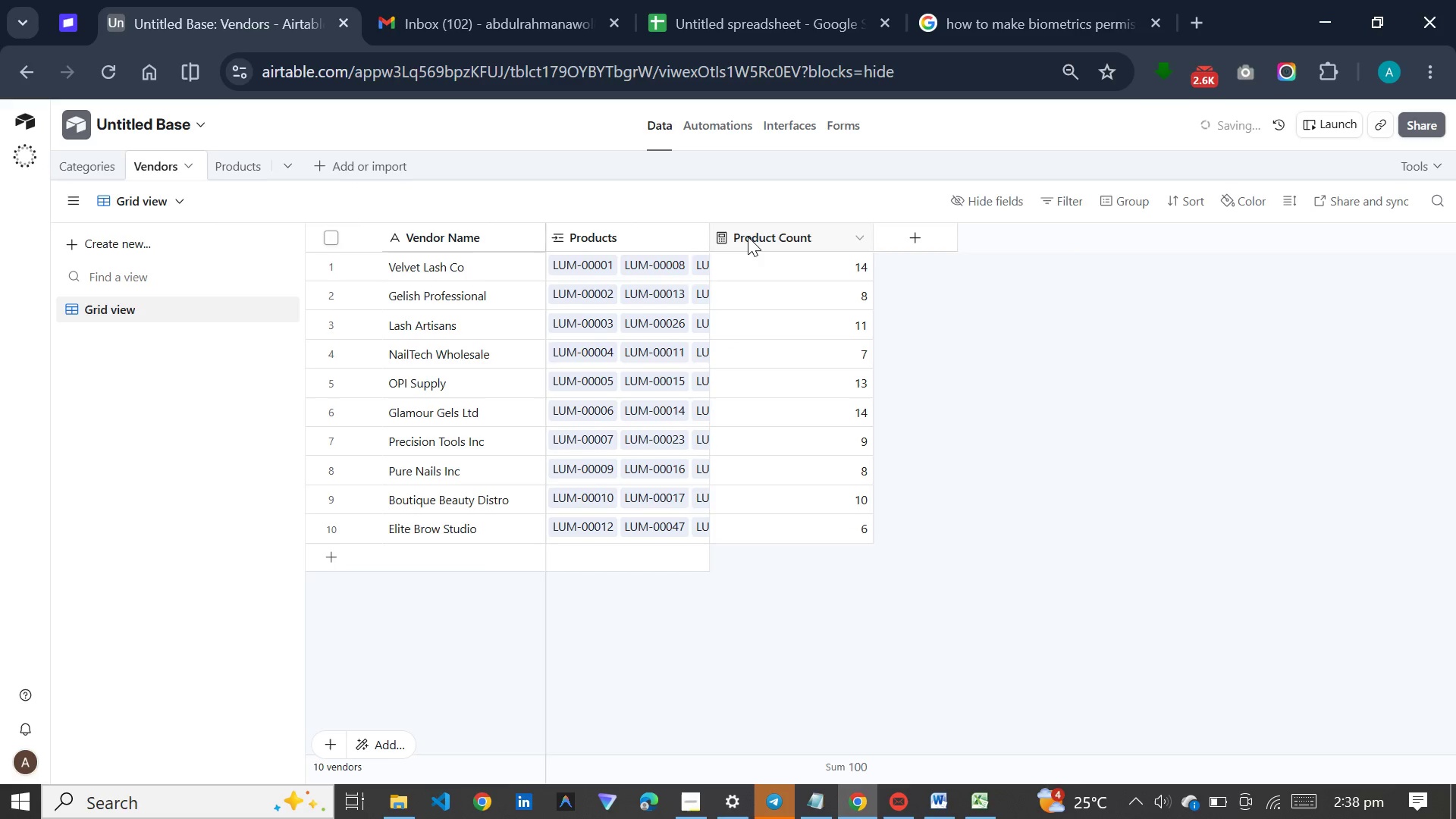 
left_click([682, 263])
 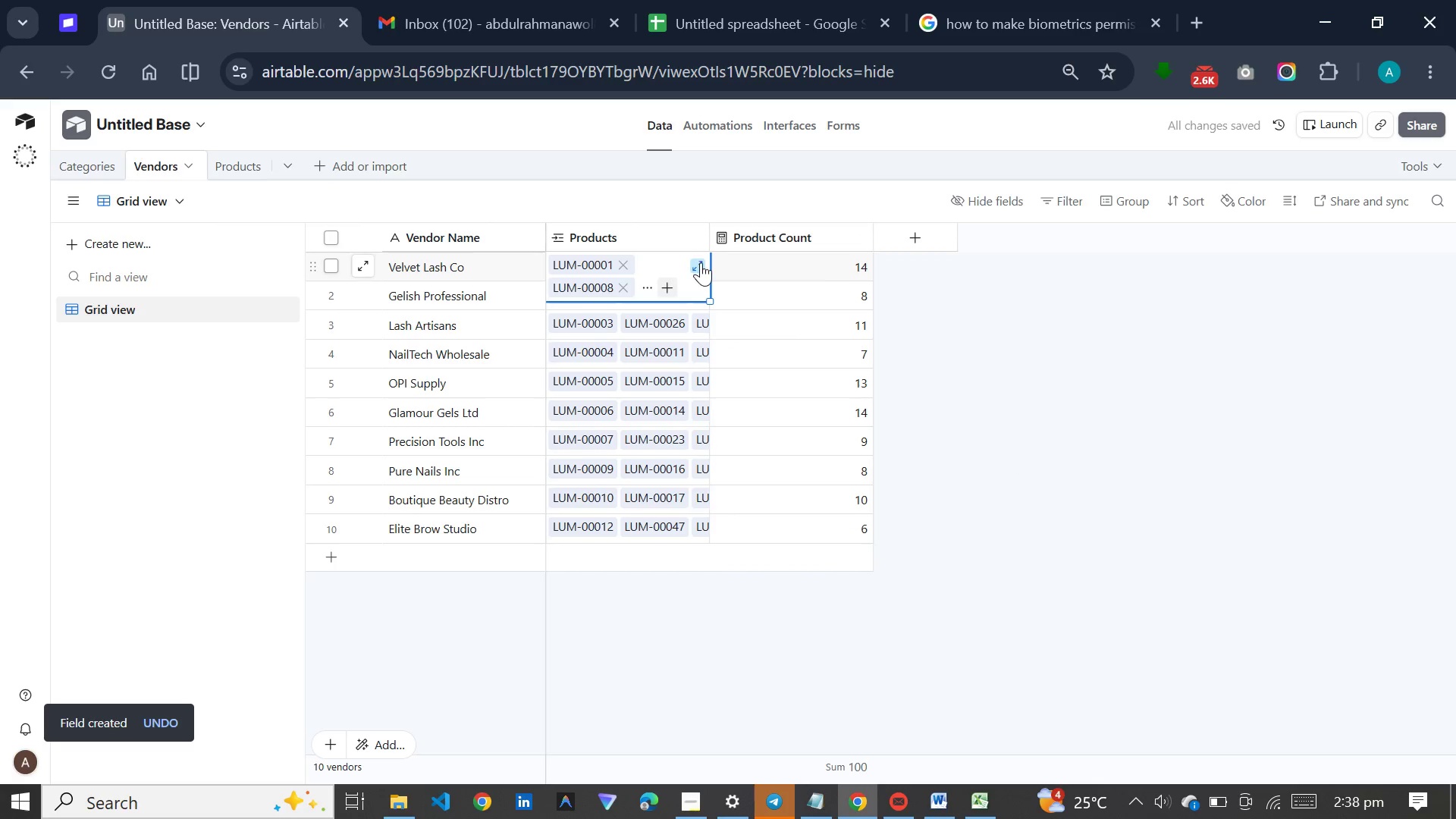 
left_click([701, 262])
 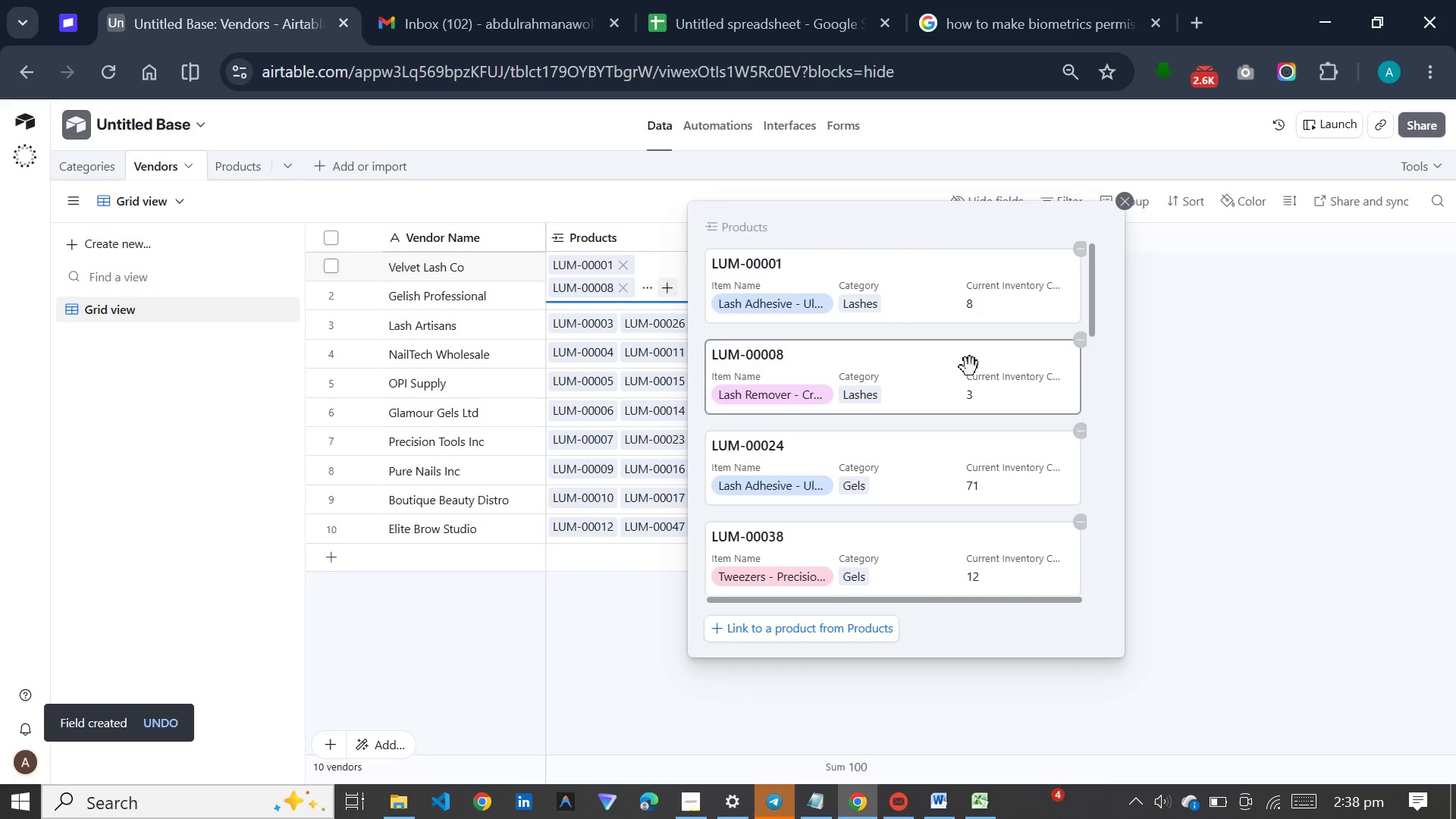 
scroll: coordinate [970, 362], scroll_direction: down, amount: 27.0
 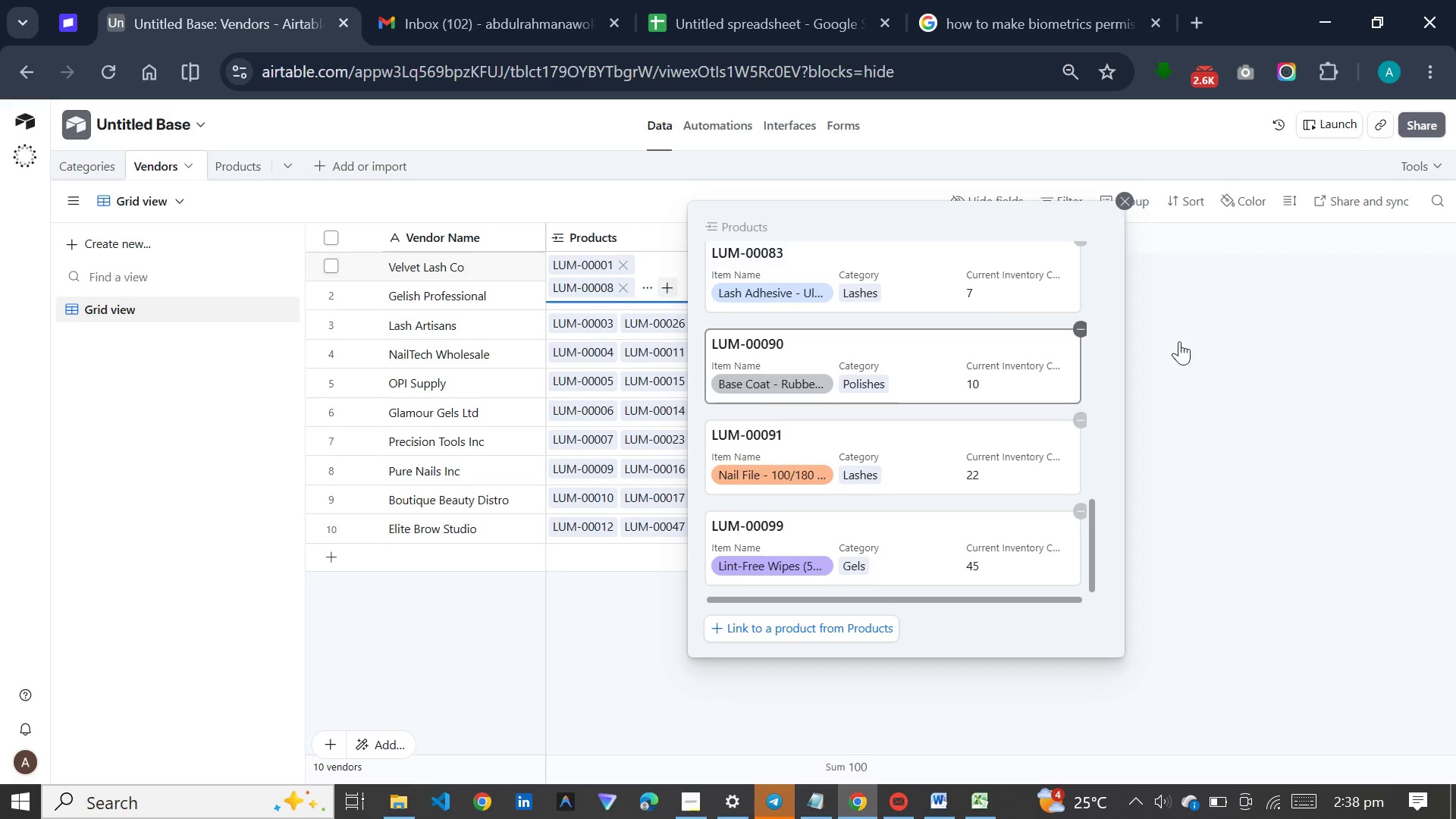 
left_click([1219, 375])
 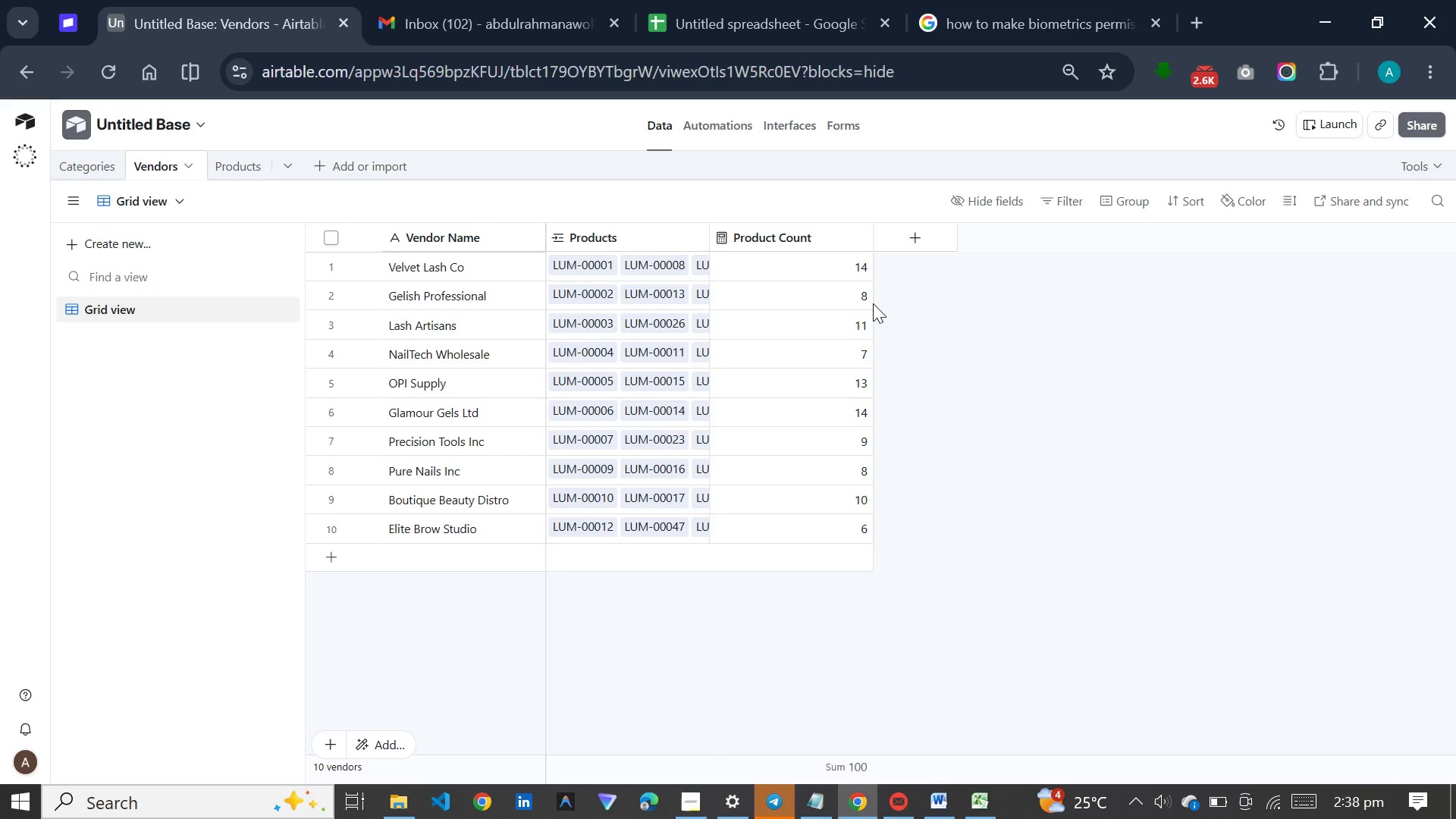 
wait(9.91)
 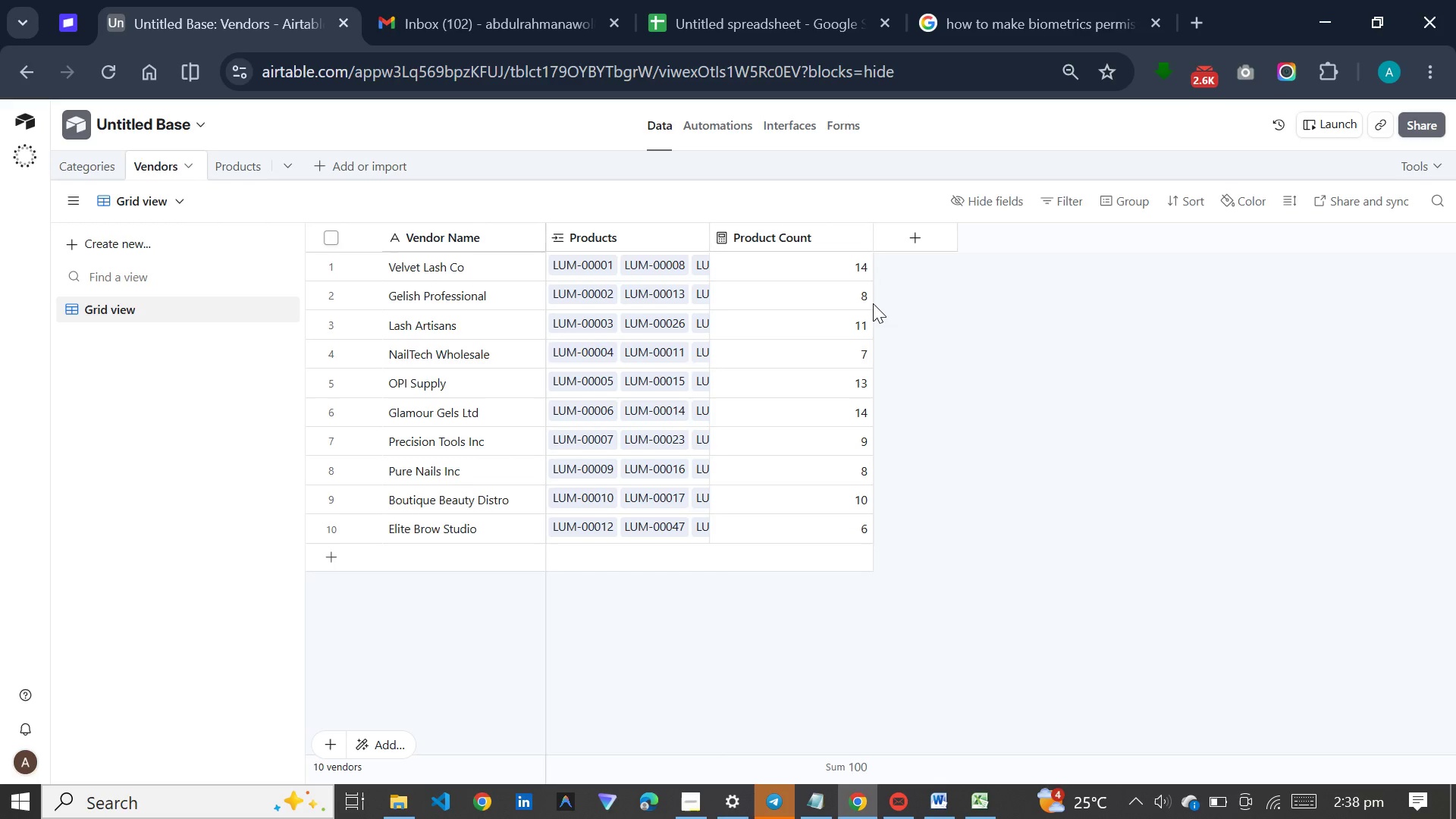 
left_click([102, 161])
 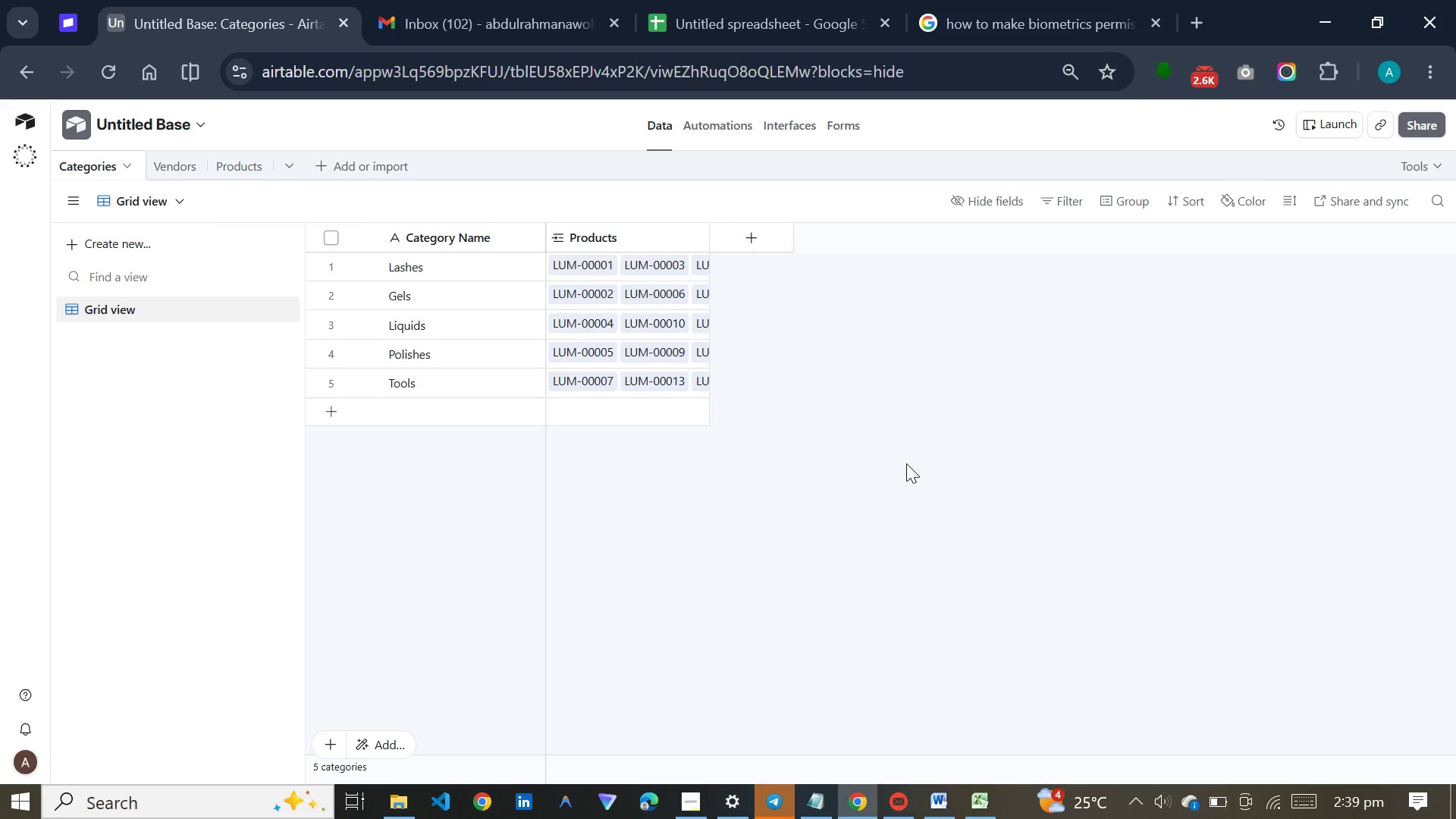 
wait(29.3)
 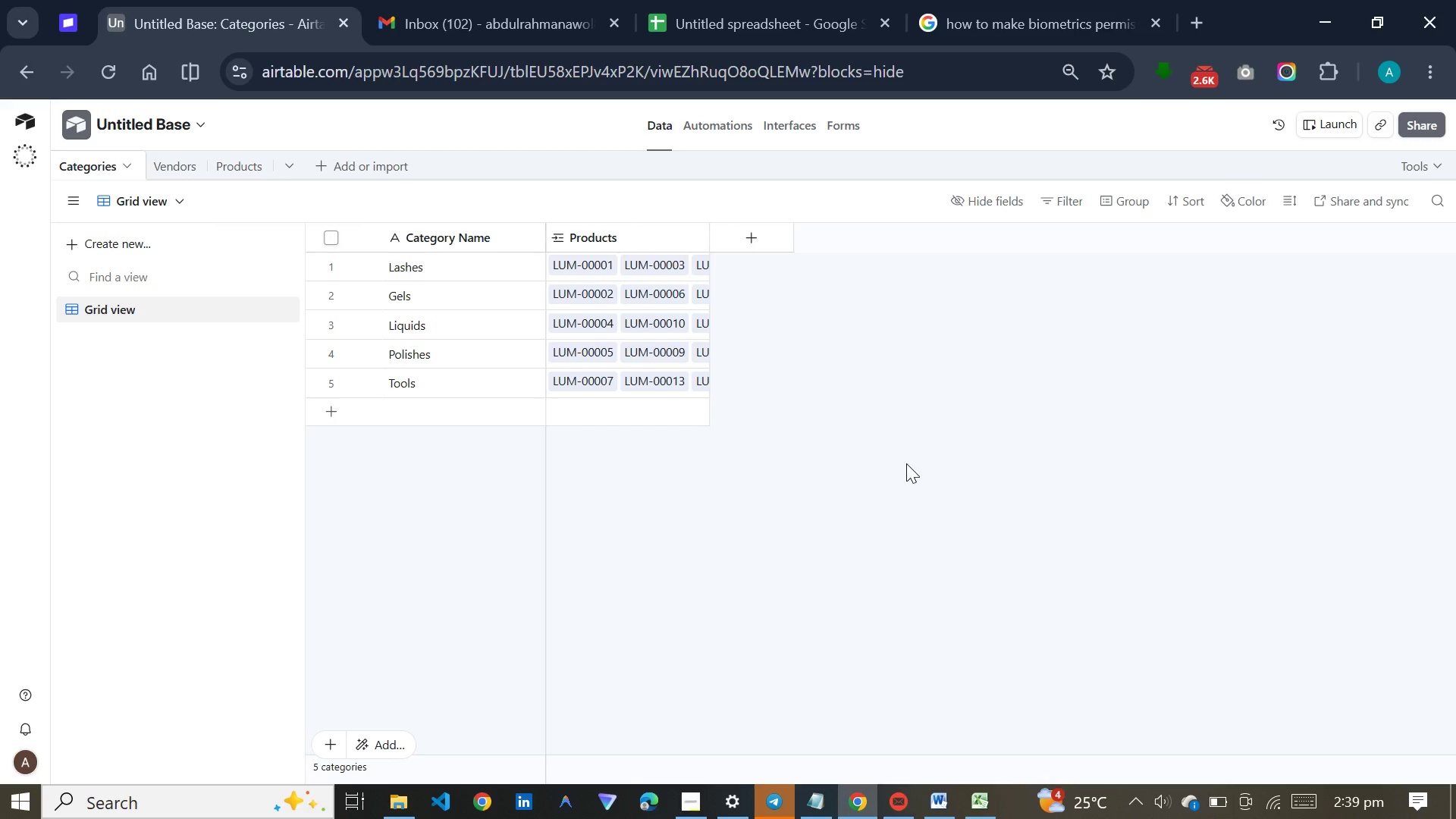 
double_click([244, 174])
 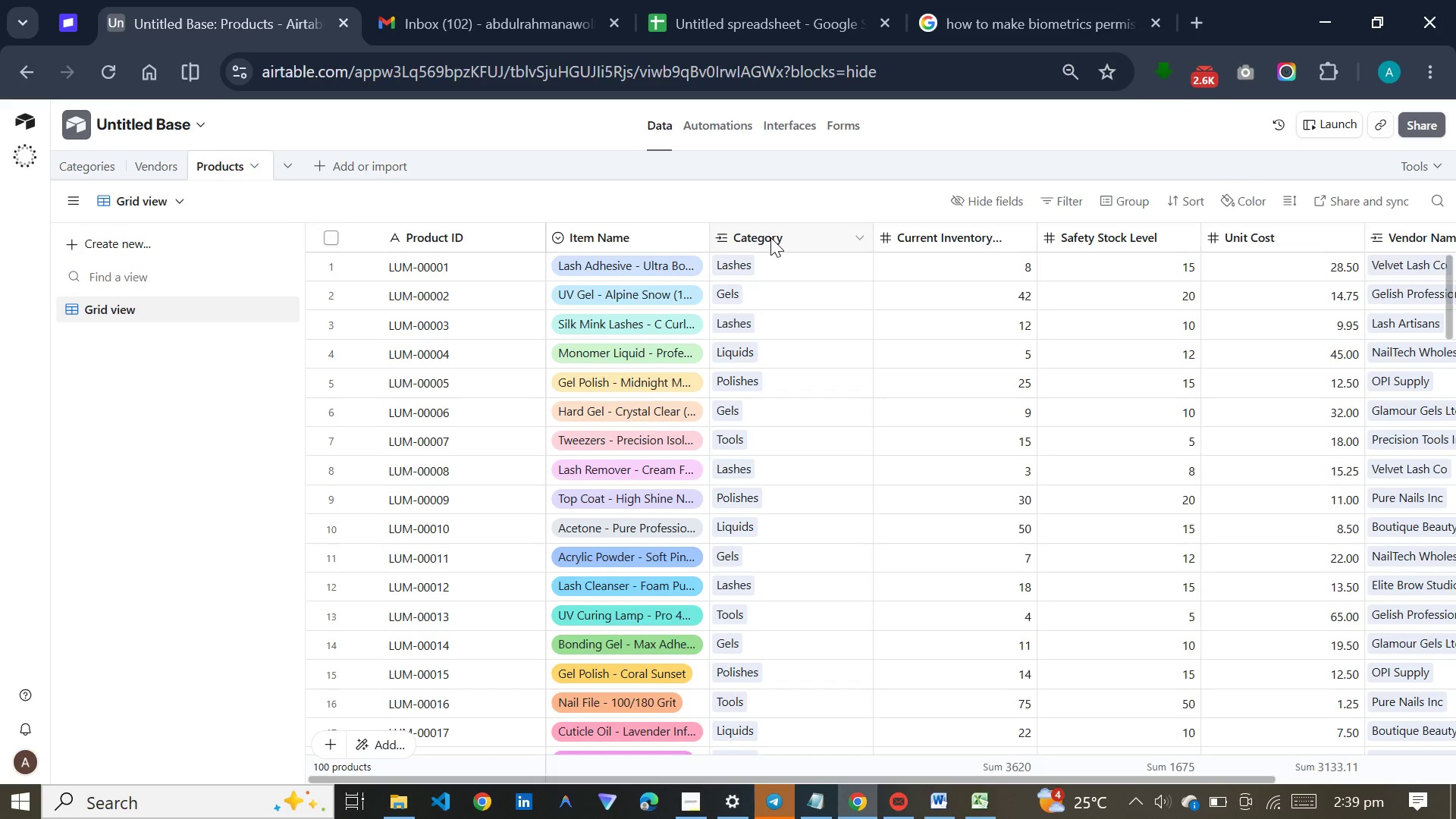 
wait(7.41)
 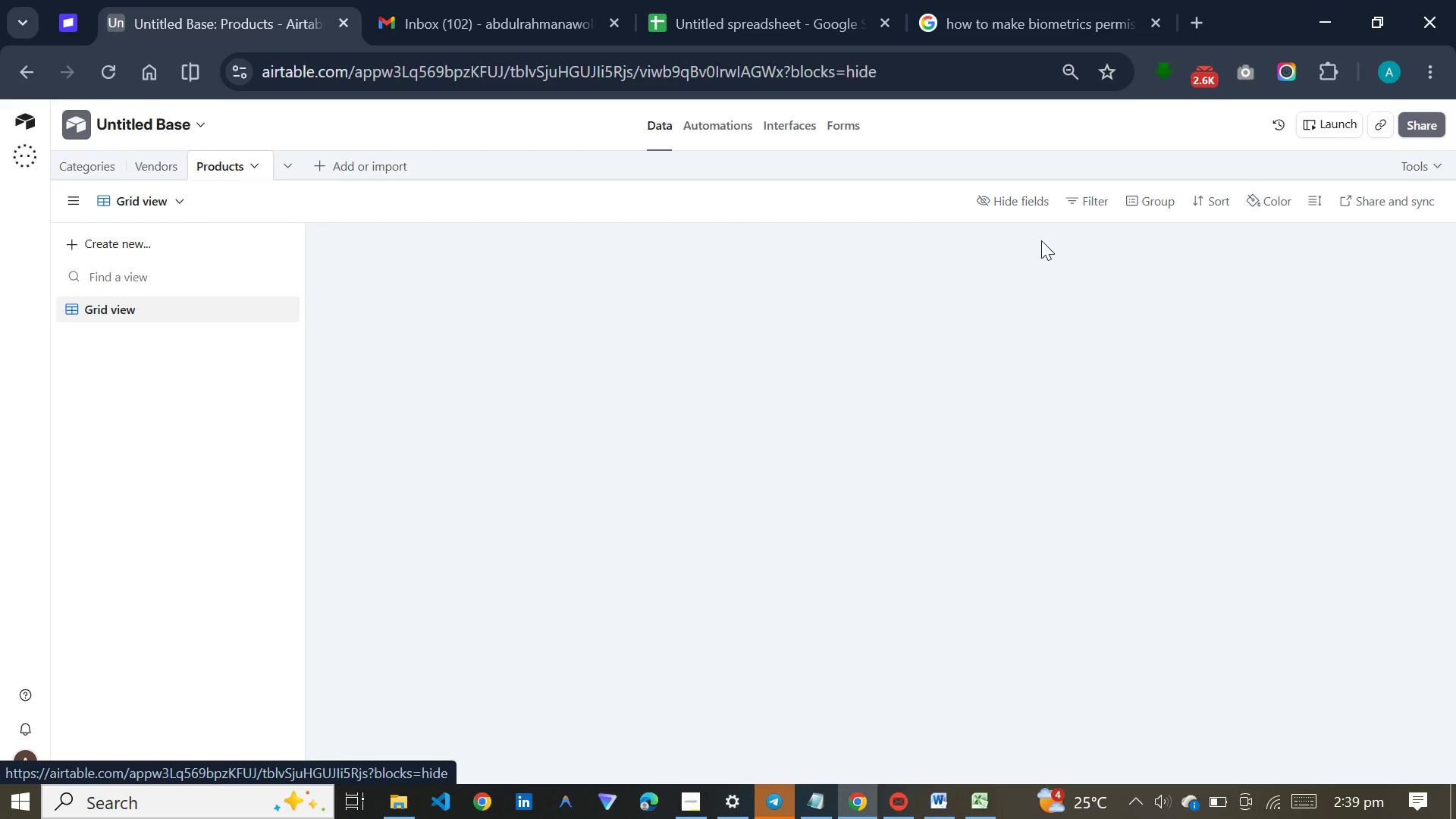 
scroll: coordinate [764, 342], scroll_direction: down, amount: 4.0
 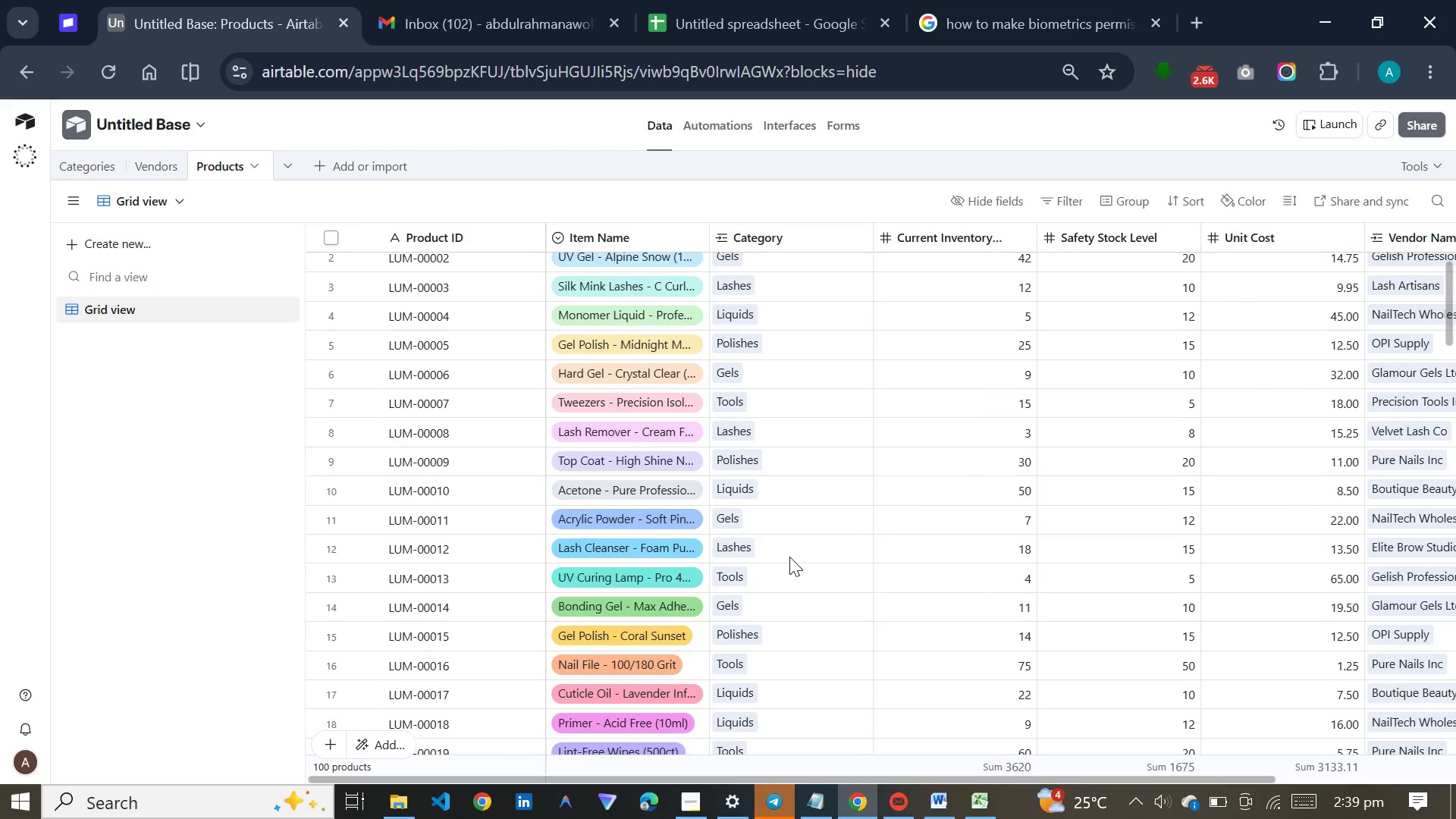 
scroll: coordinate [789, 554], scroll_direction: up, amount: 9.0
 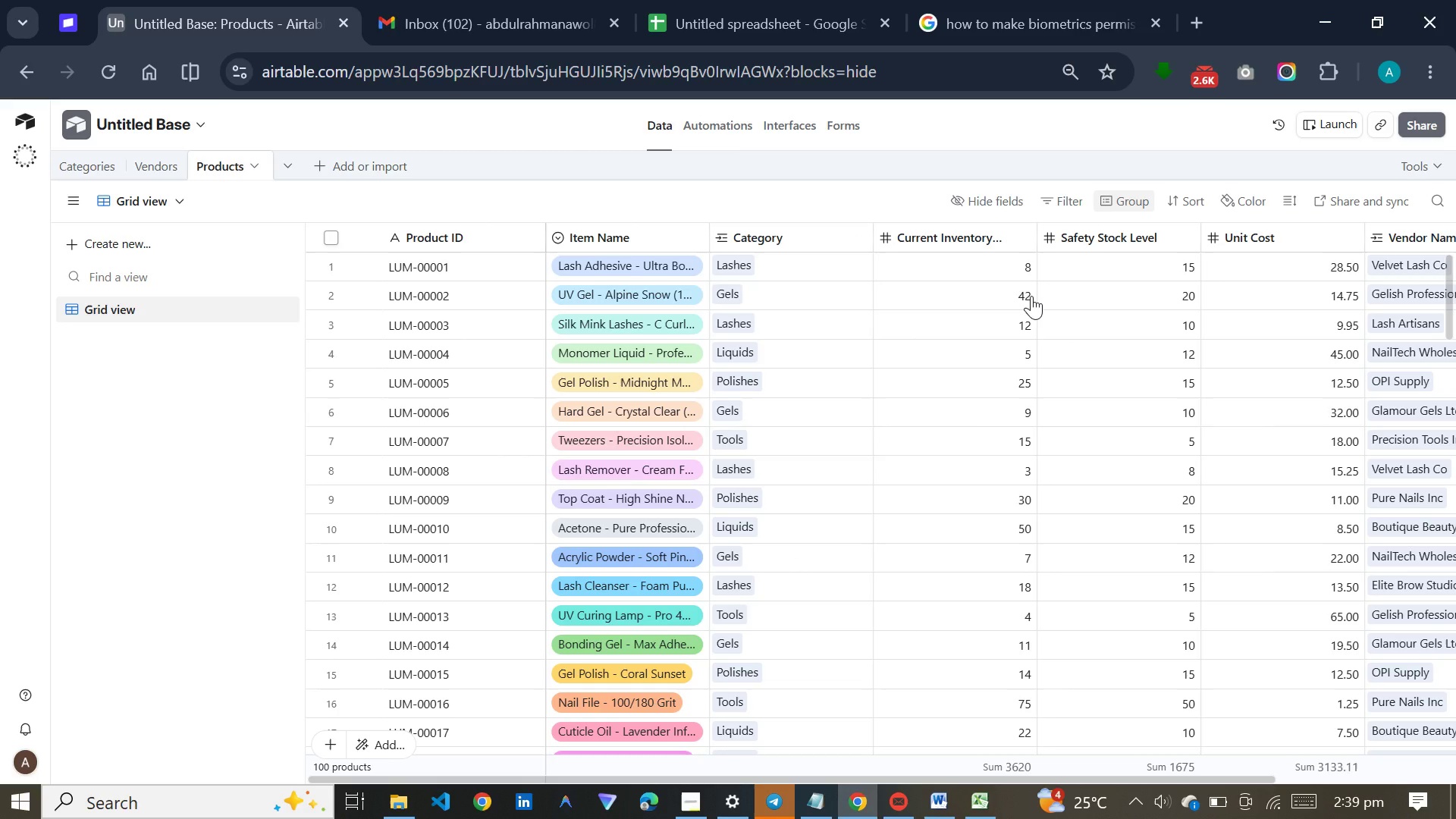 
mouse_move([1047, 207])
 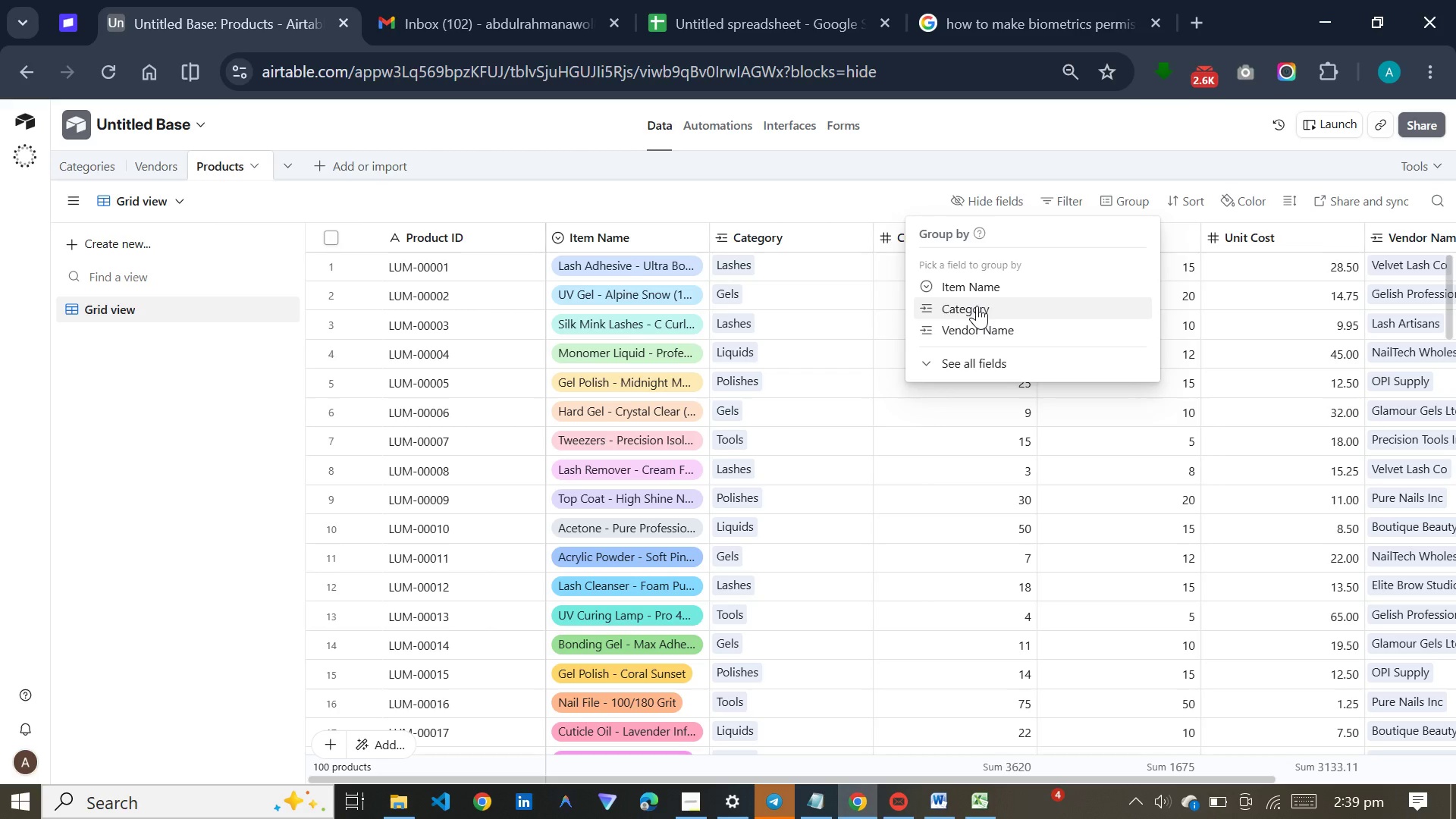 
left_click([977, 306])
 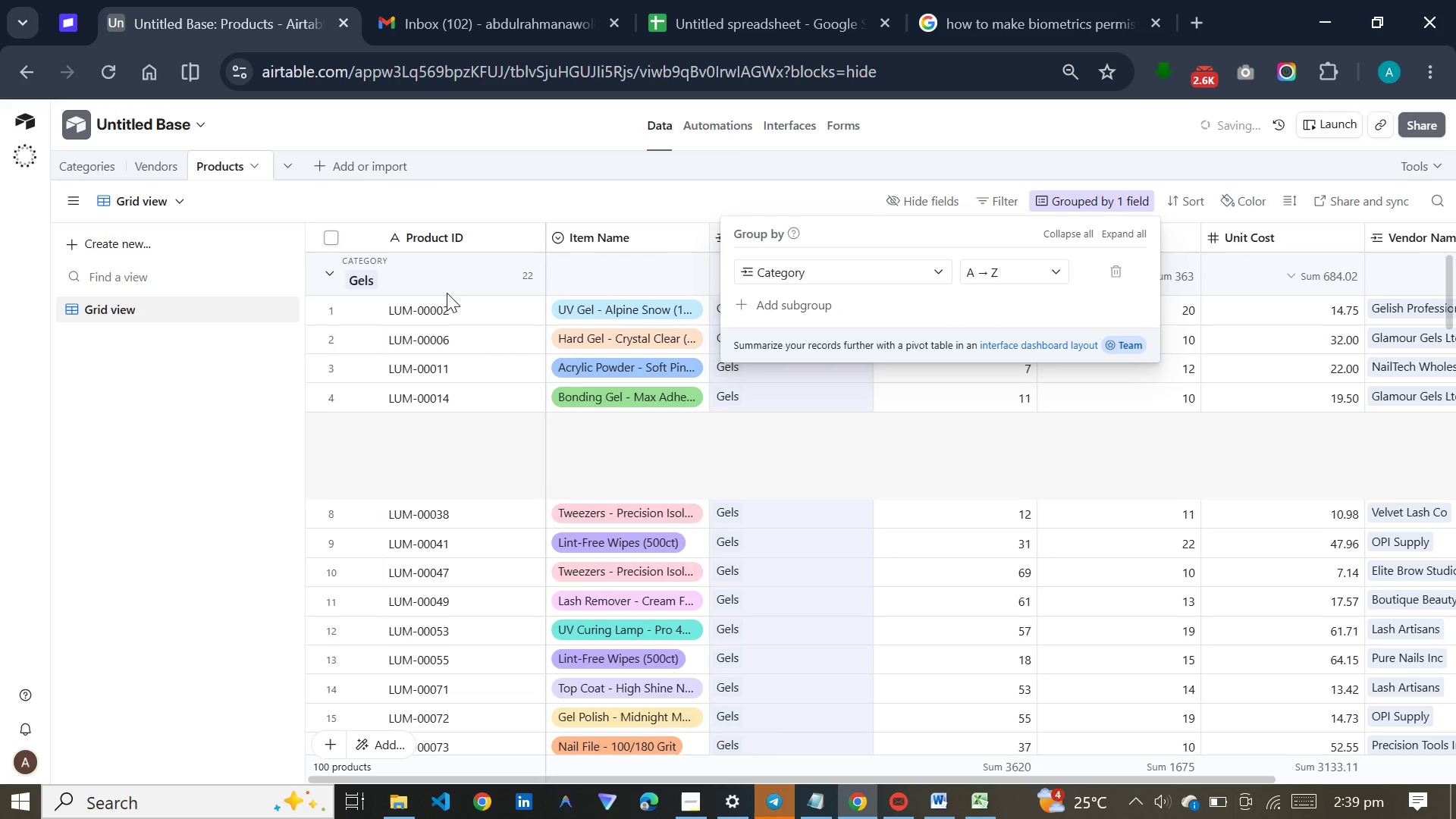 
scroll: coordinate [466, 304], scroll_direction: down, amount: 24.0
 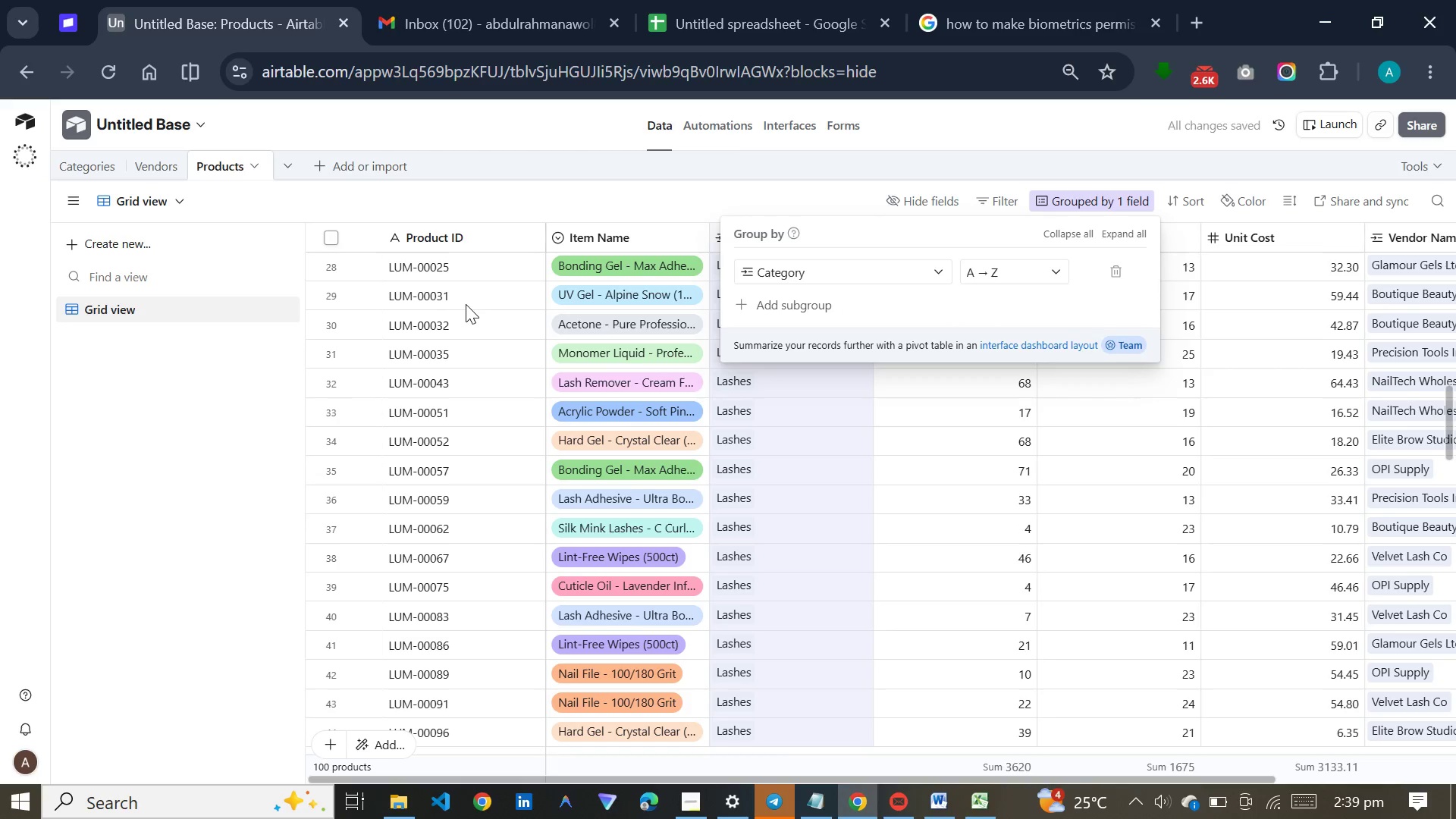 
scroll: coordinate [466, 304], scroll_direction: up, amount: 5.0
 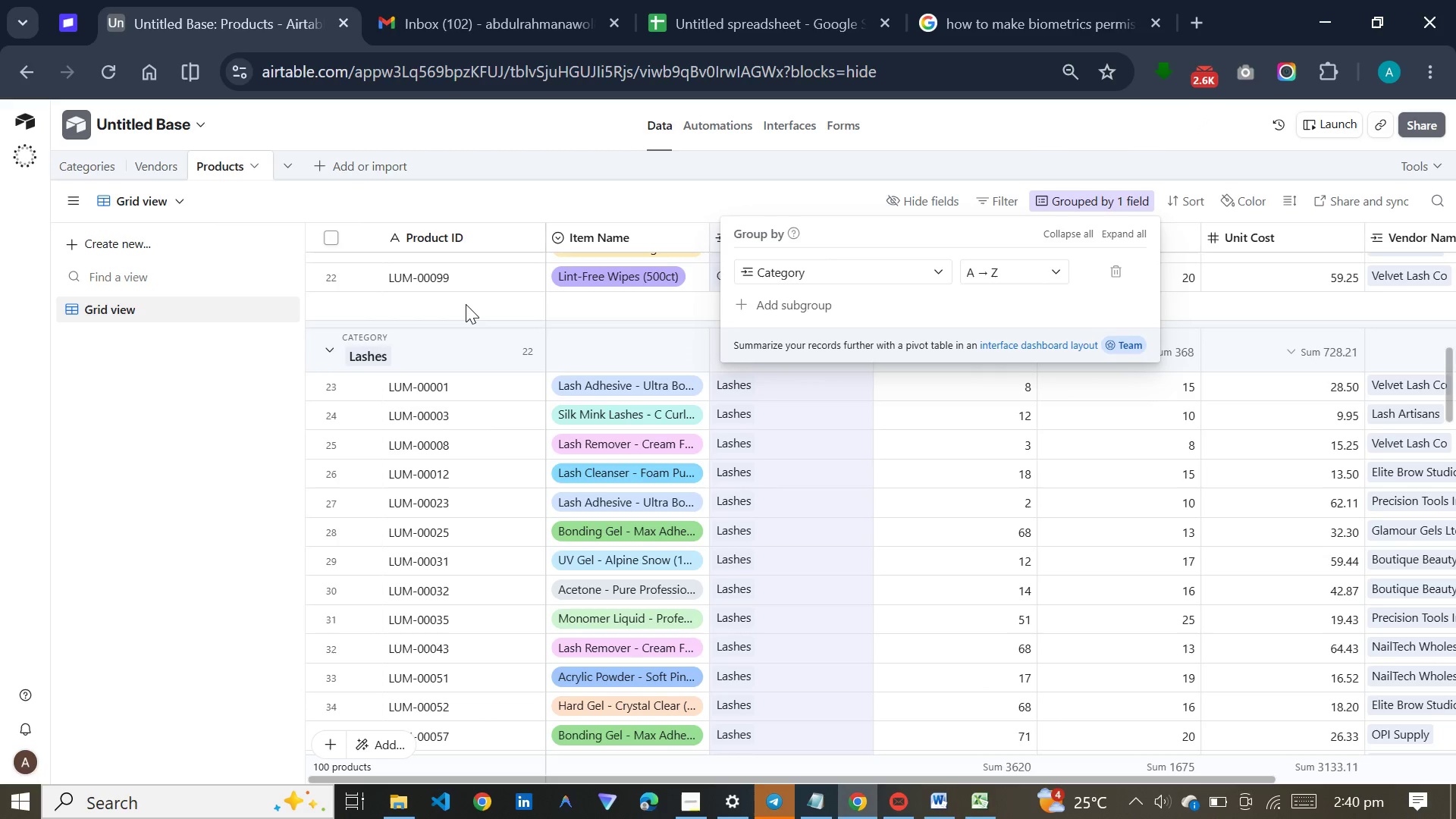 
scroll: coordinate [468, 306], scroll_direction: down, amount: 34.0
 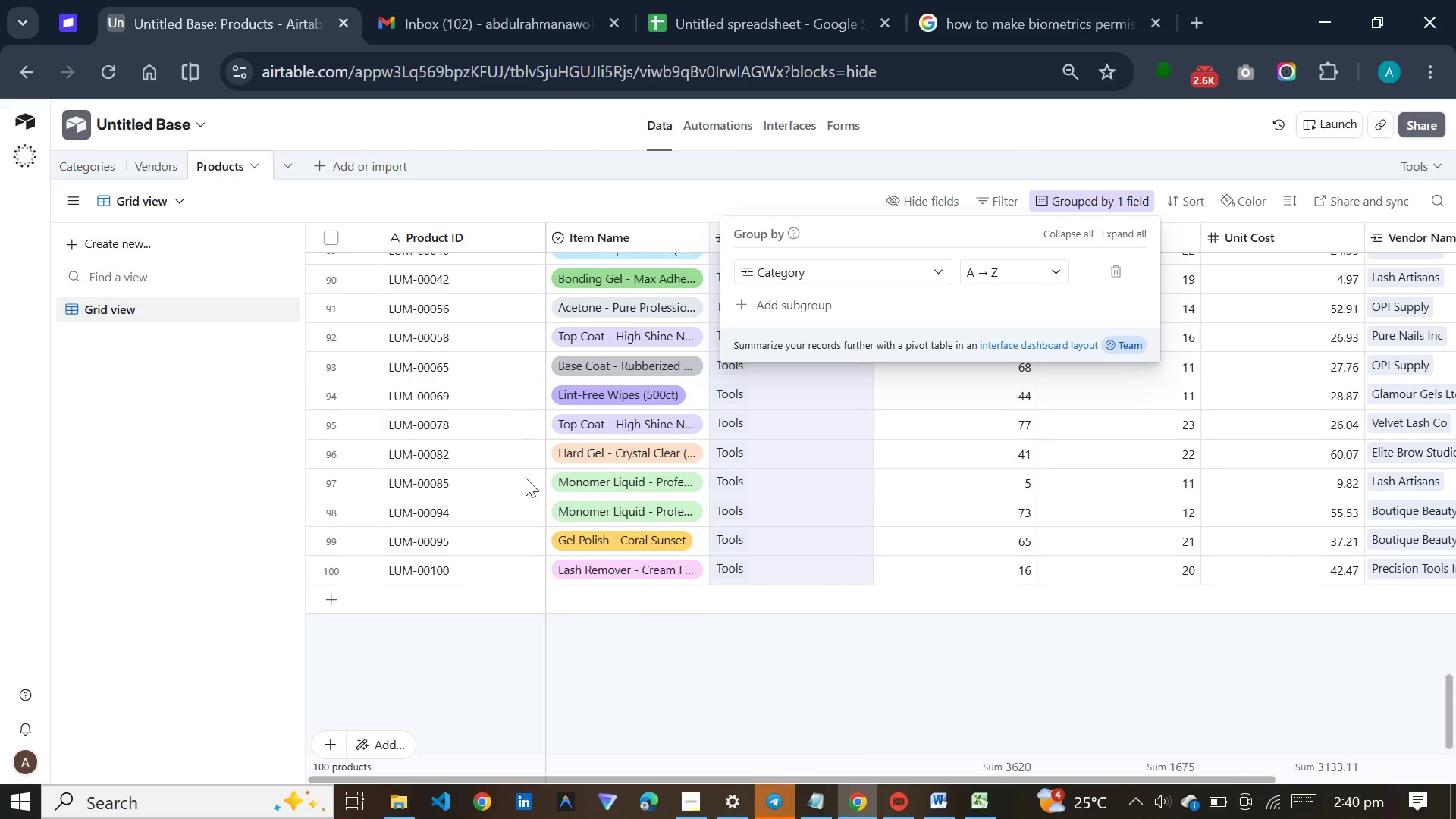 
left_click([680, 665])
 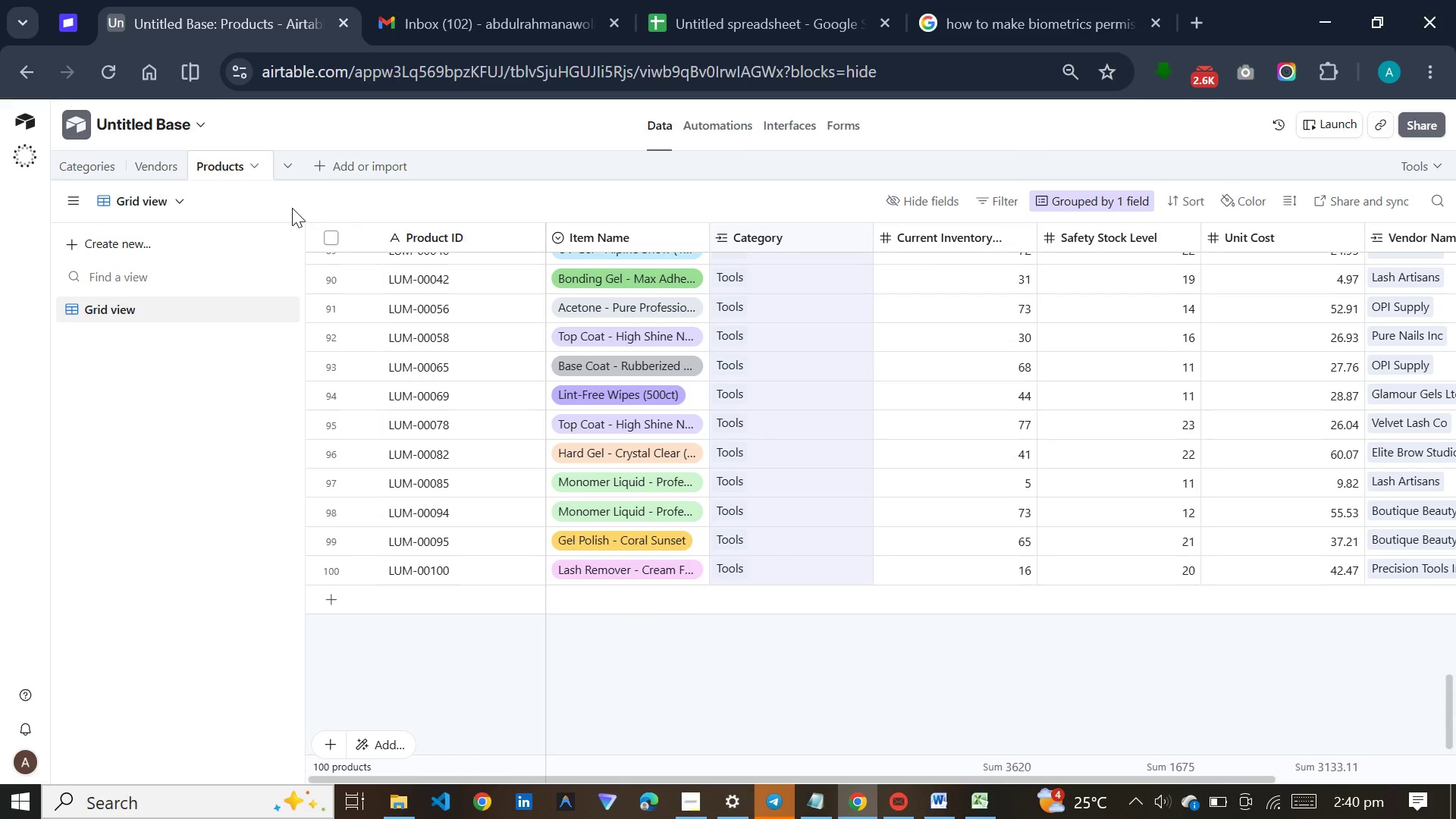 
wait(10.7)
 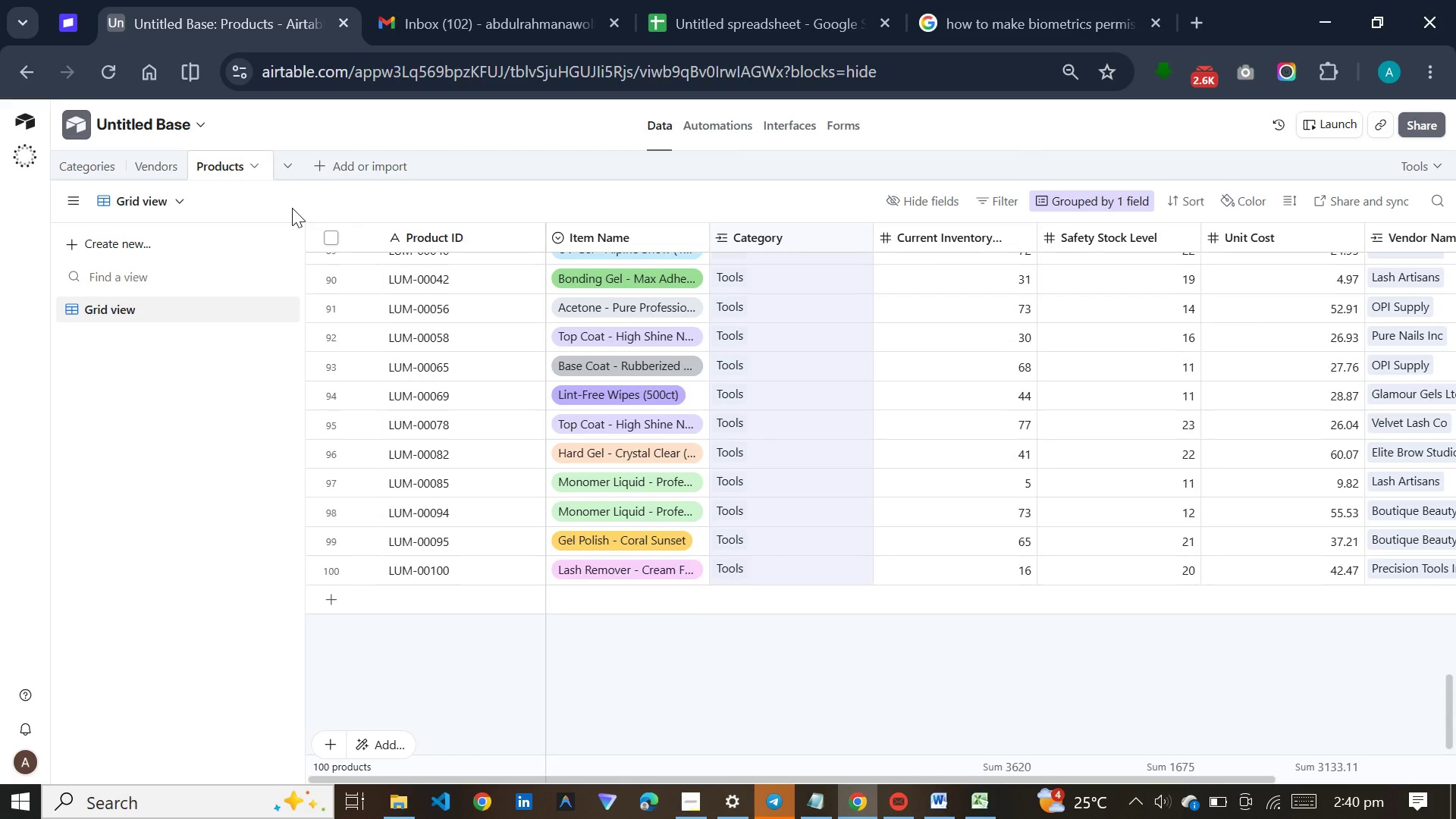 
scroll: coordinate [290, 208], scroll_direction: up, amount: 2.0
 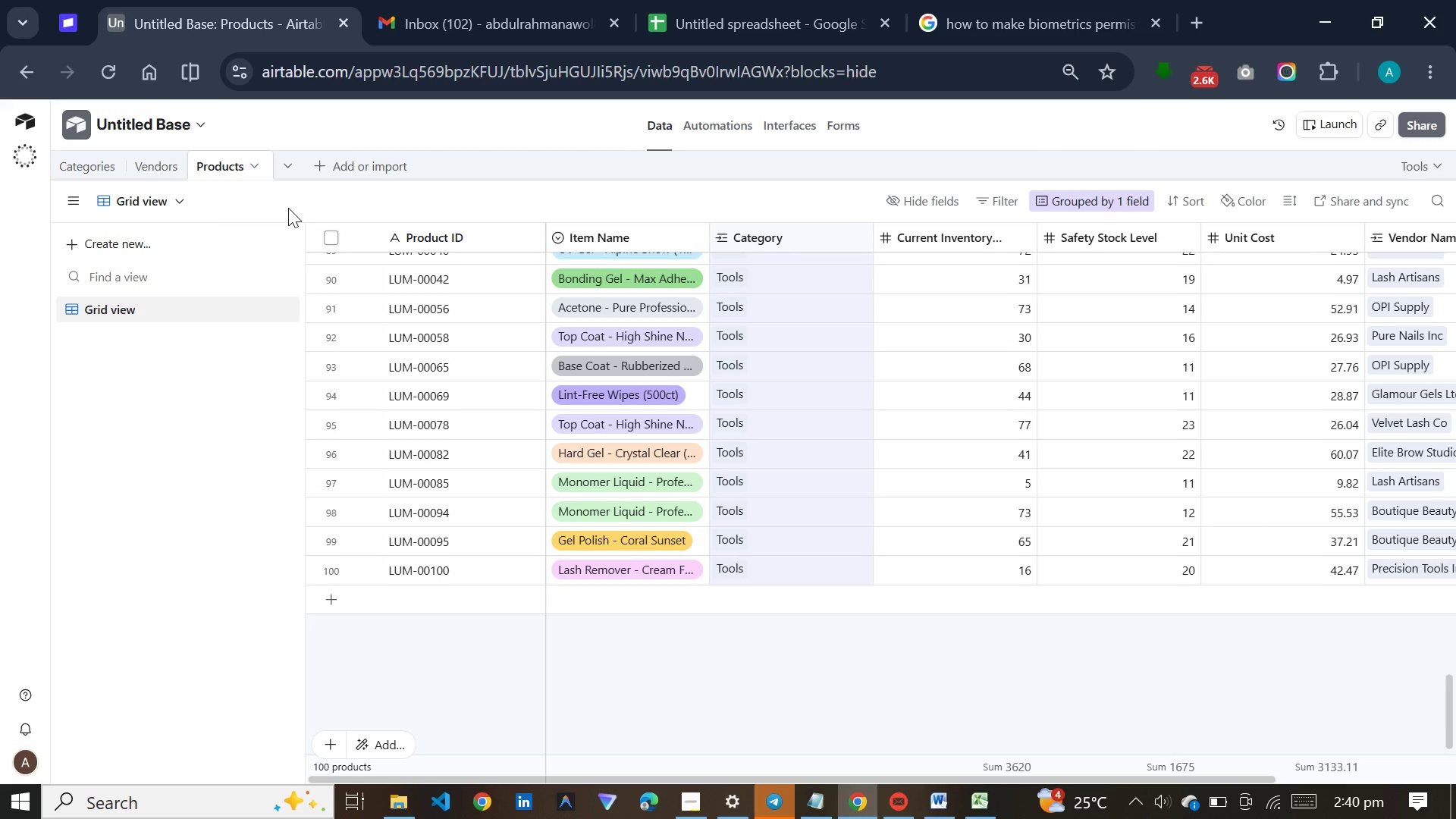 
wait(11.55)
 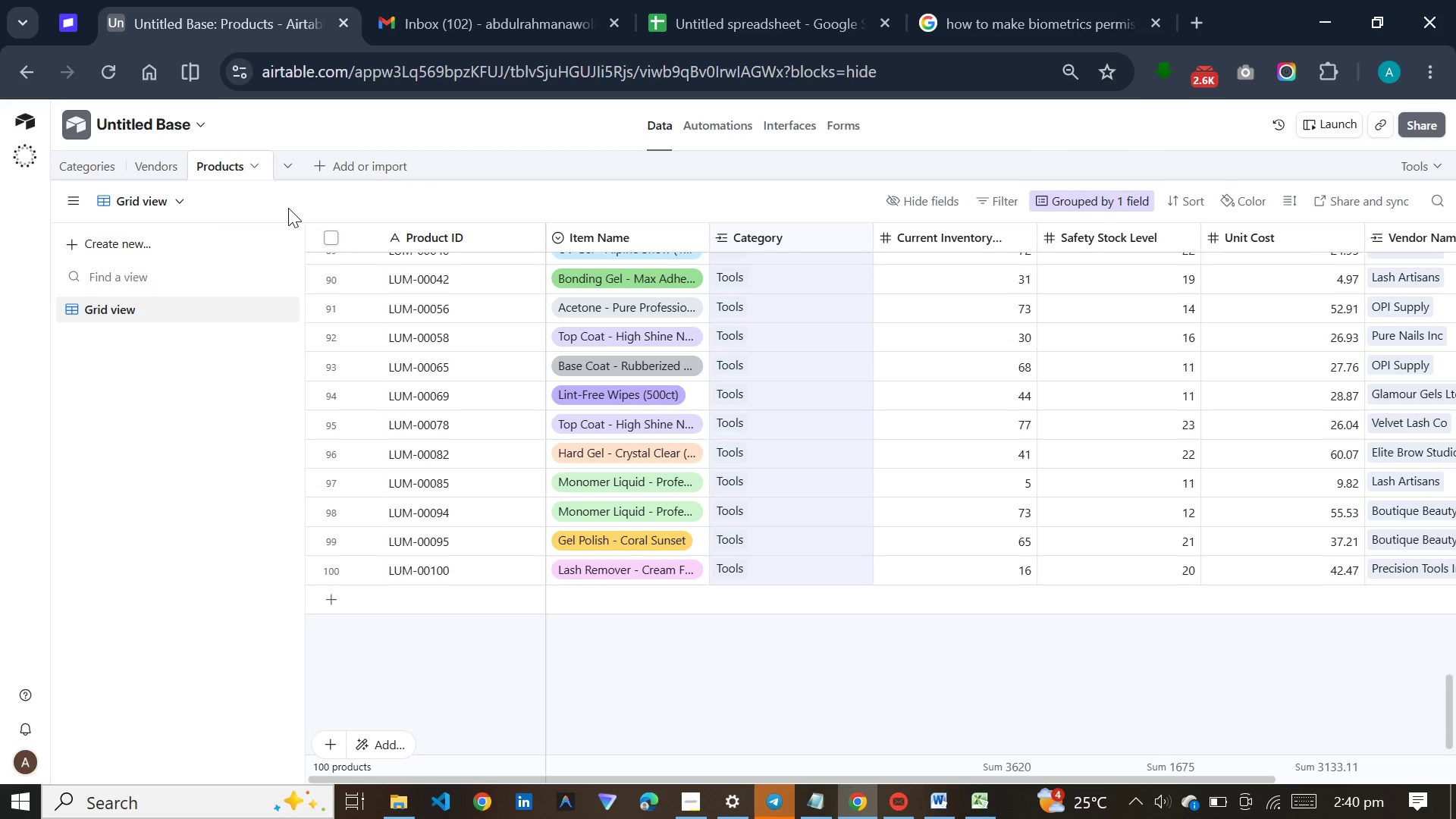 
left_click([1065, 198])
 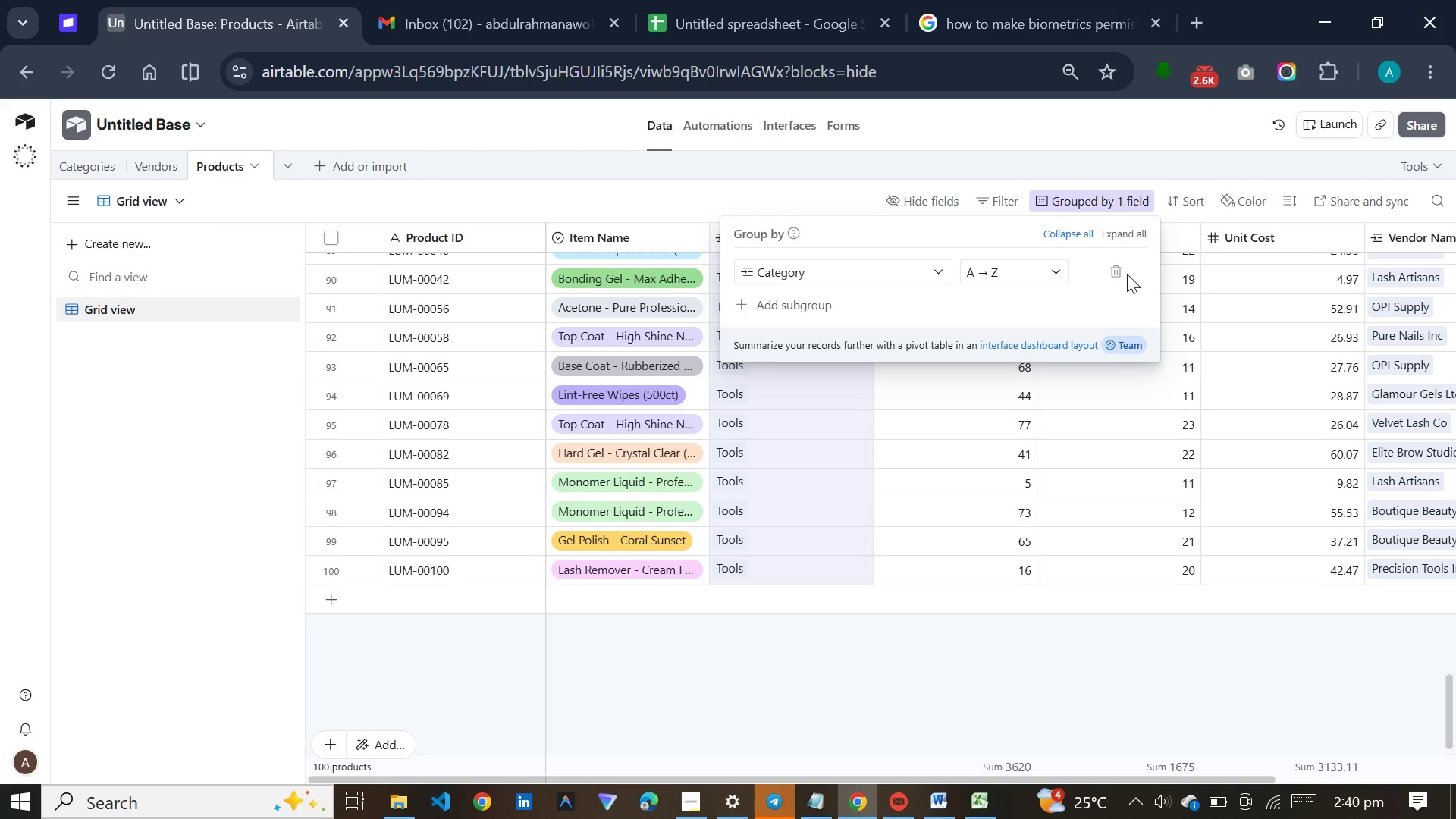 
left_click([1112, 274])
 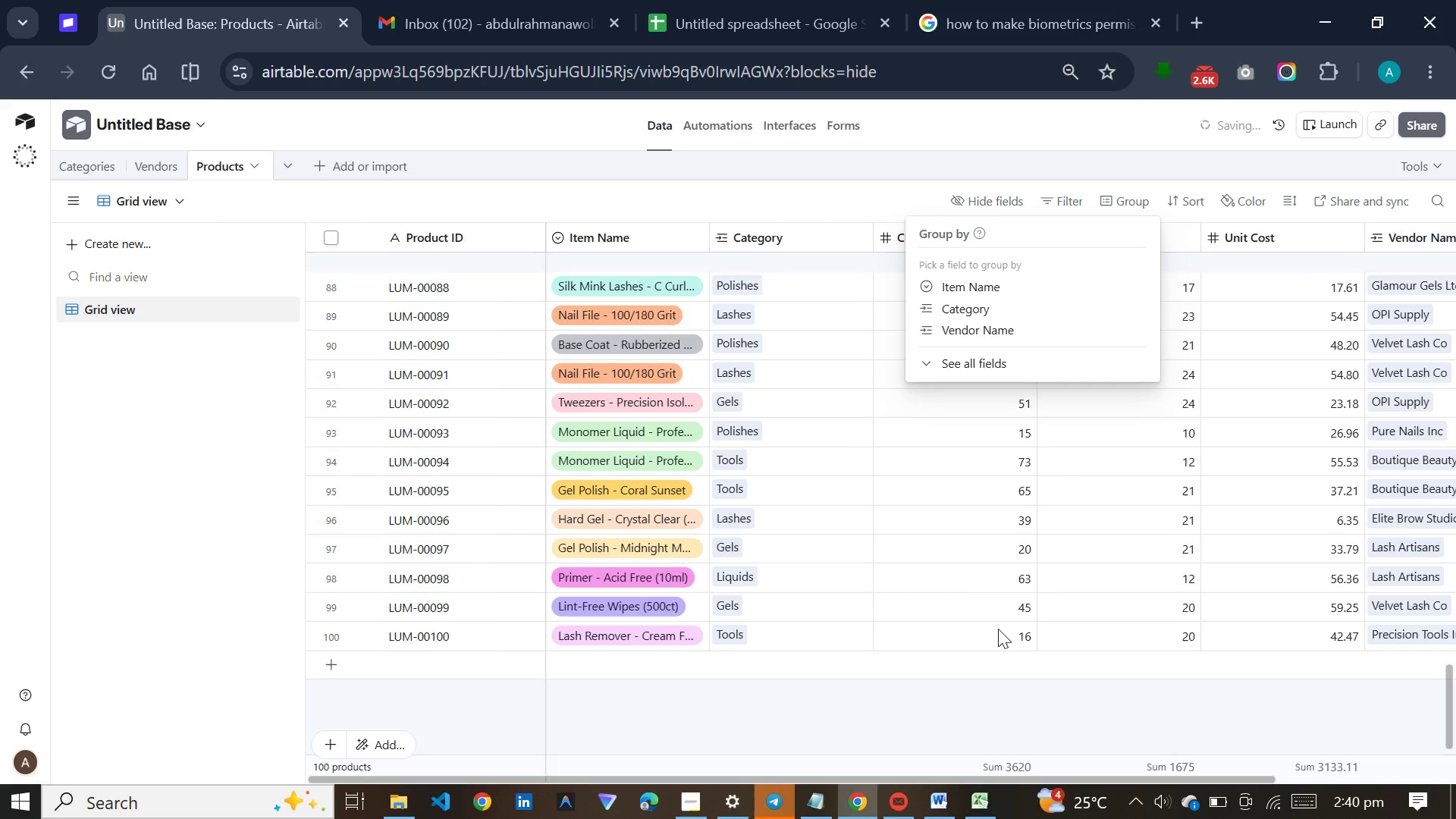 
scroll: coordinate [995, 627], scroll_direction: up, amount: 3.0
 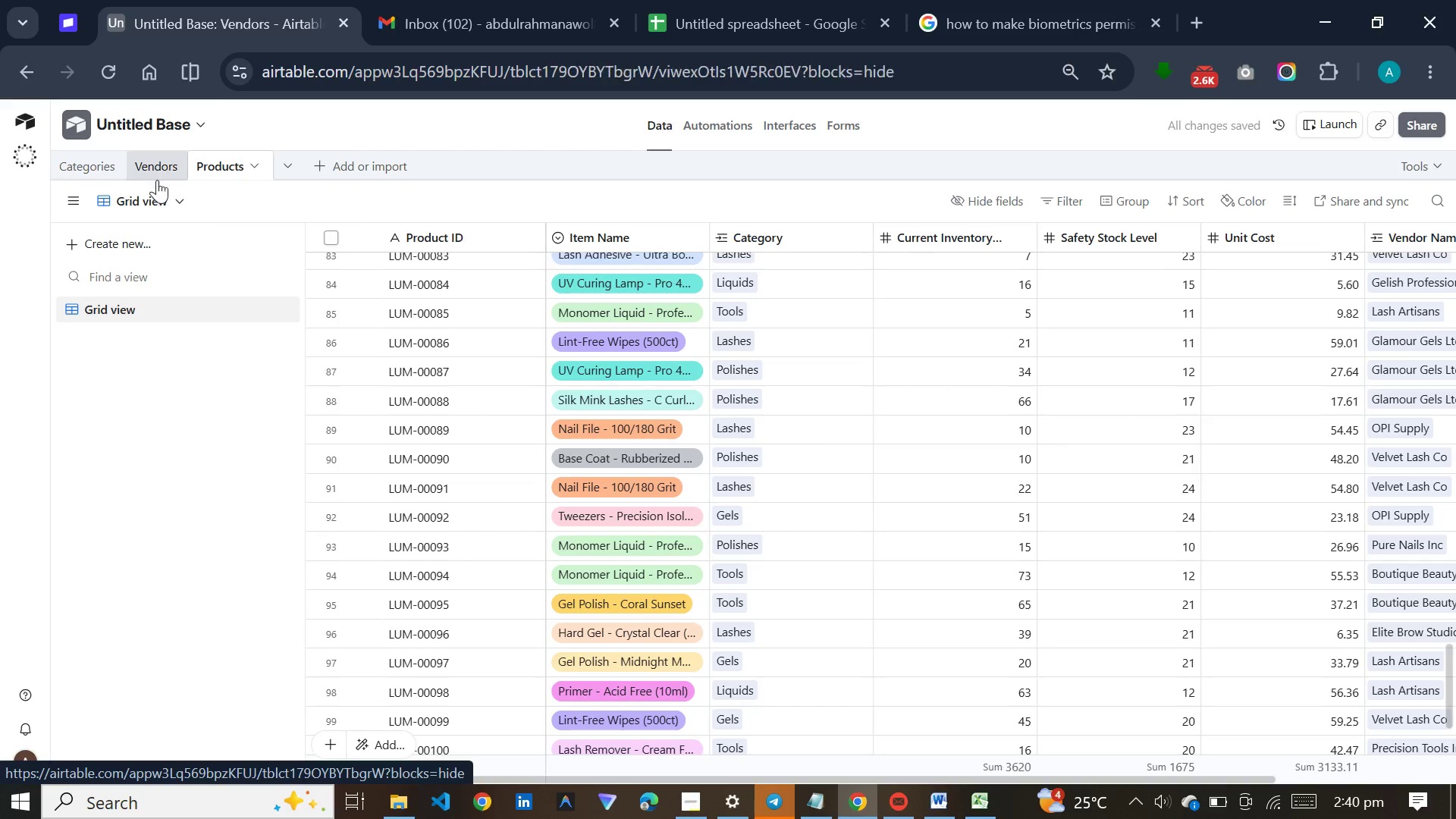 
wait(9.38)
 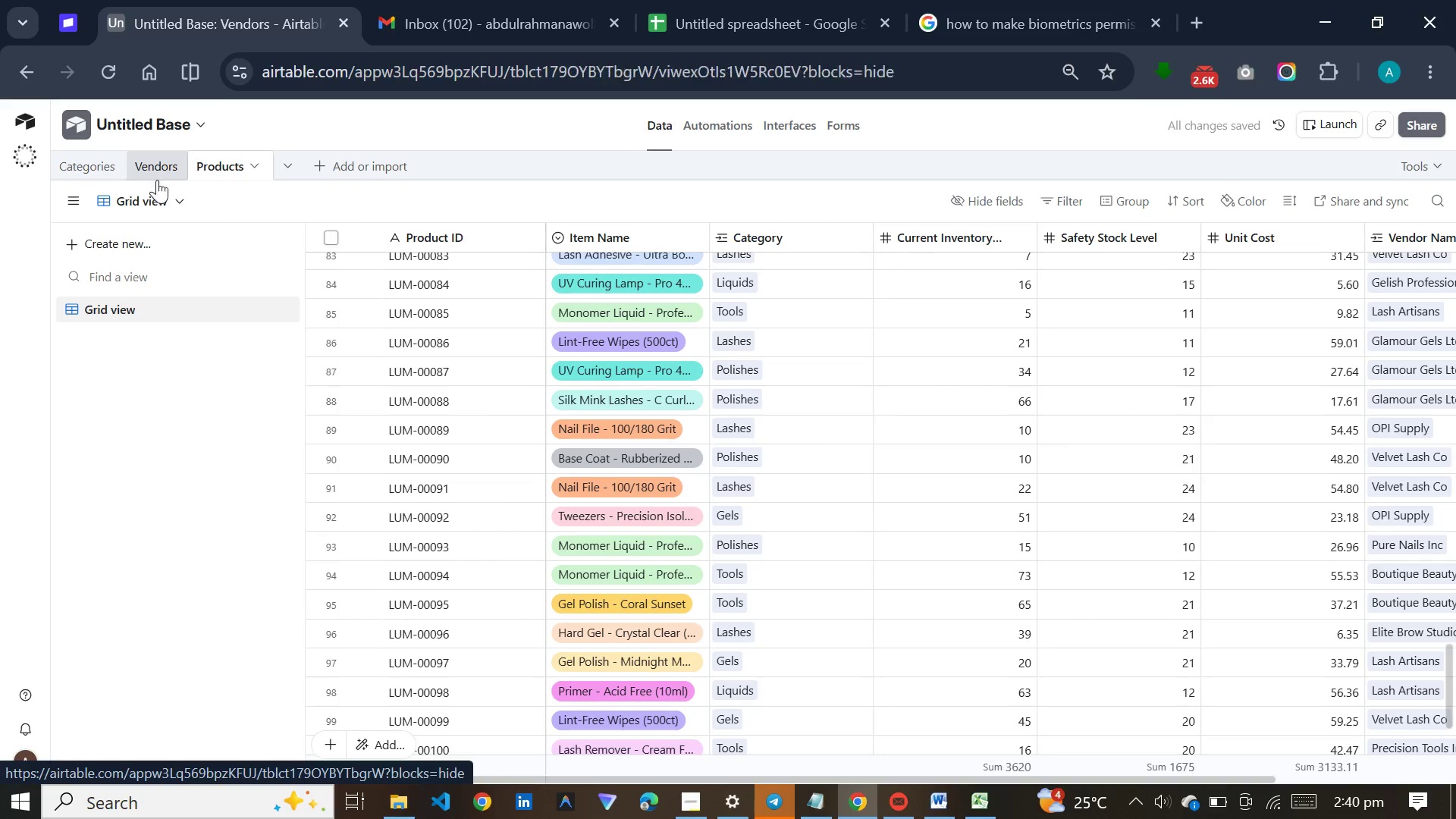 
mouse_move([394, 447])
 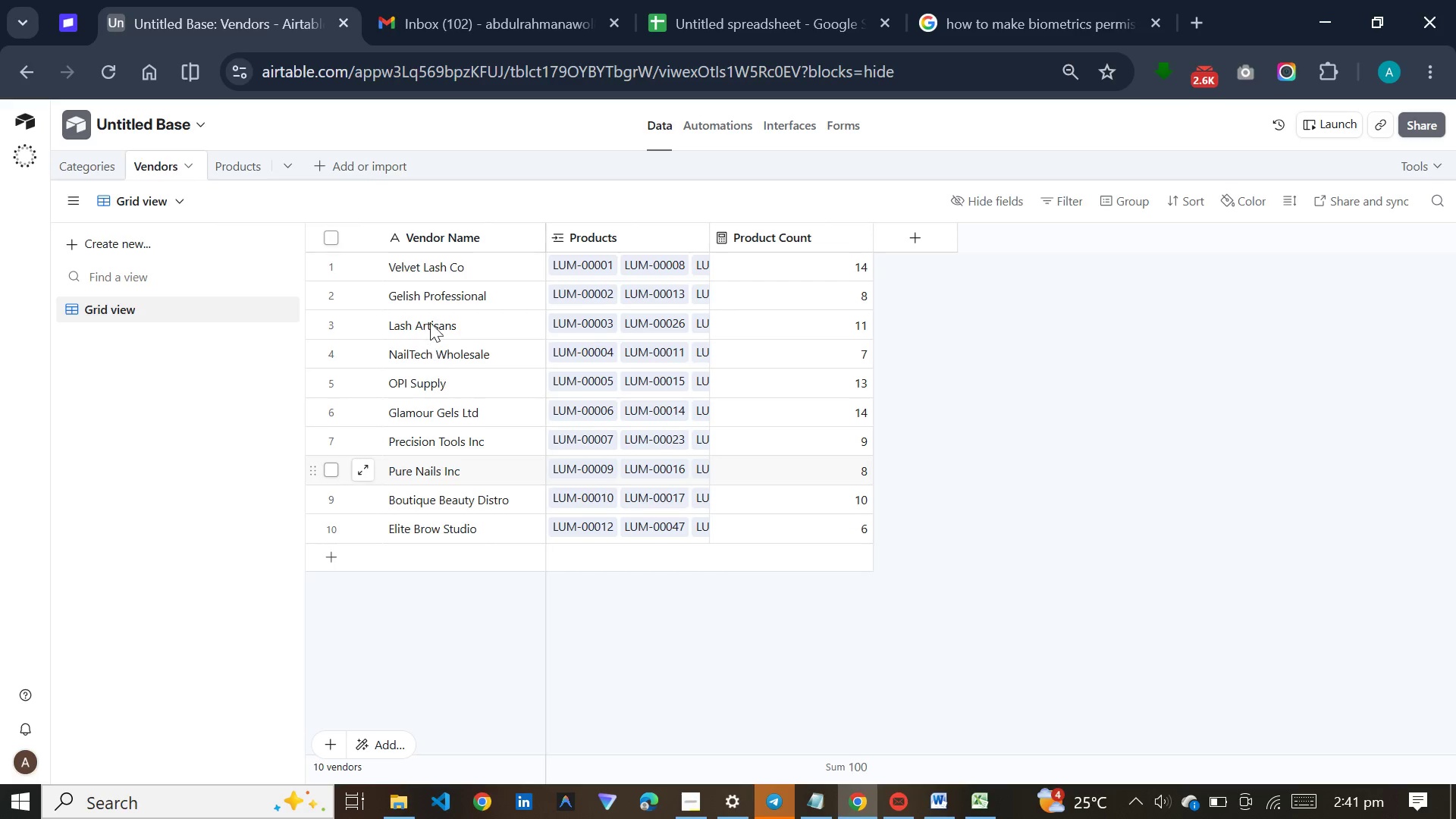 
wait(11.88)
 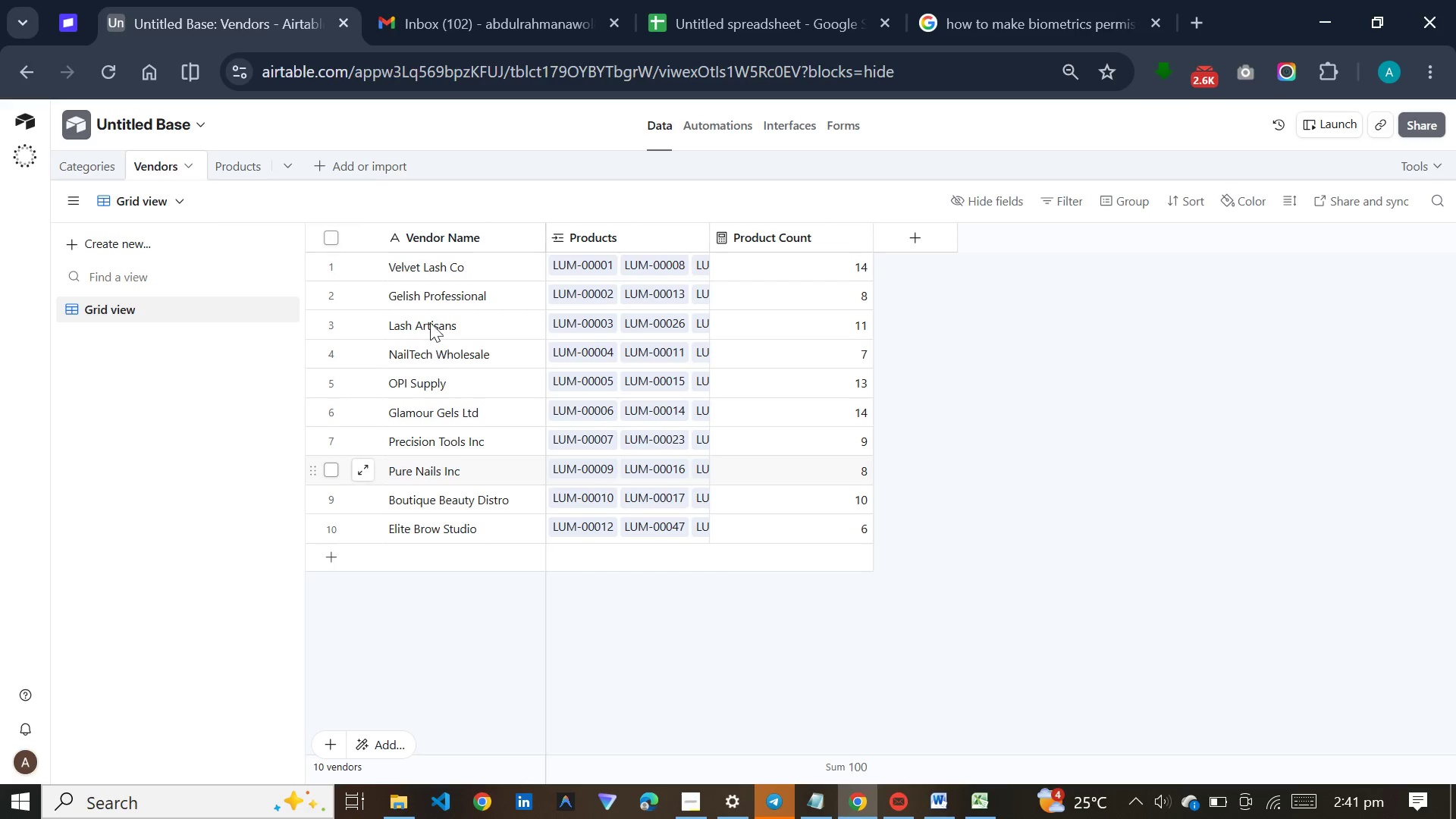 
left_click([243, 155])
 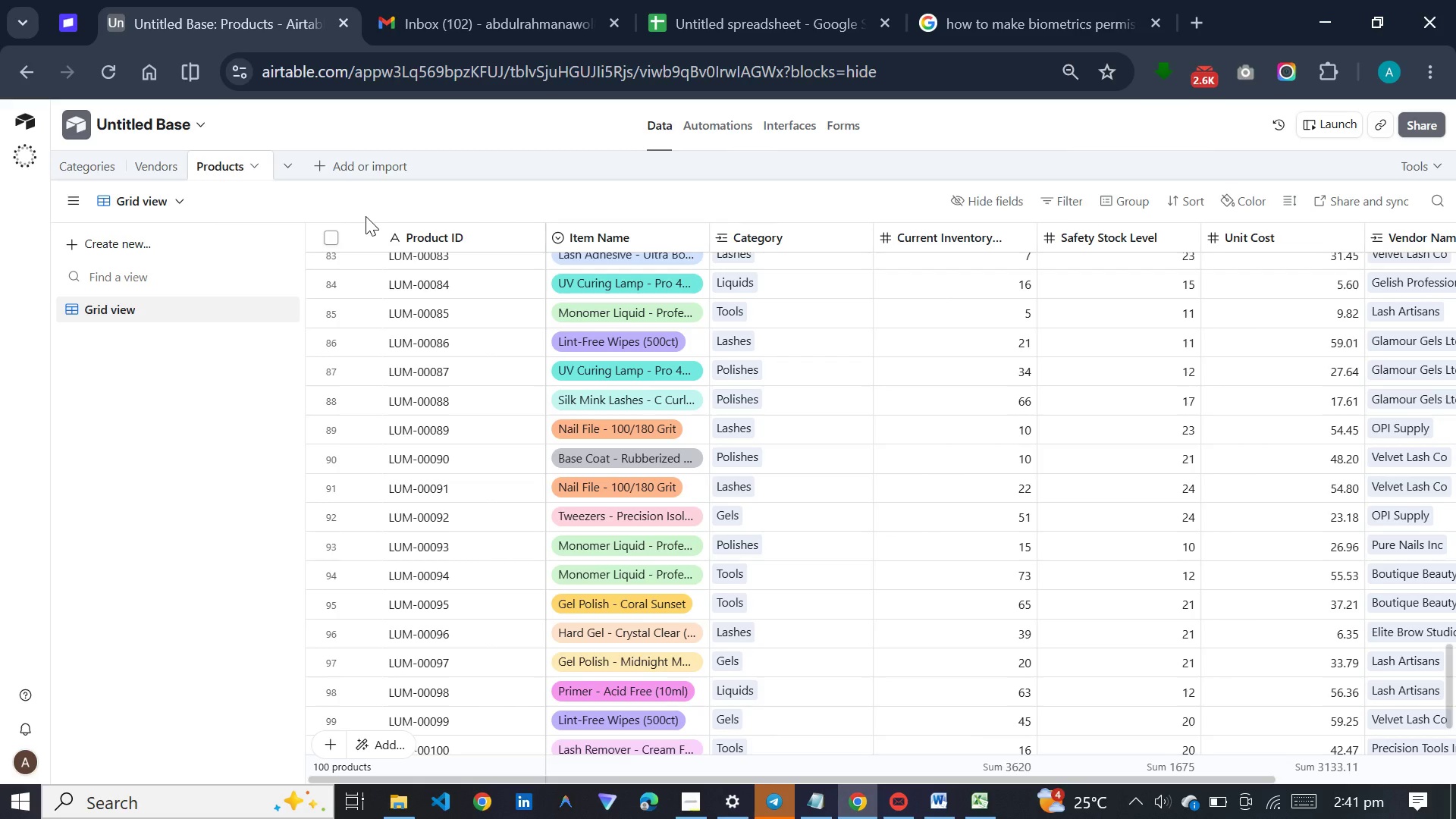 
wait(20.02)
 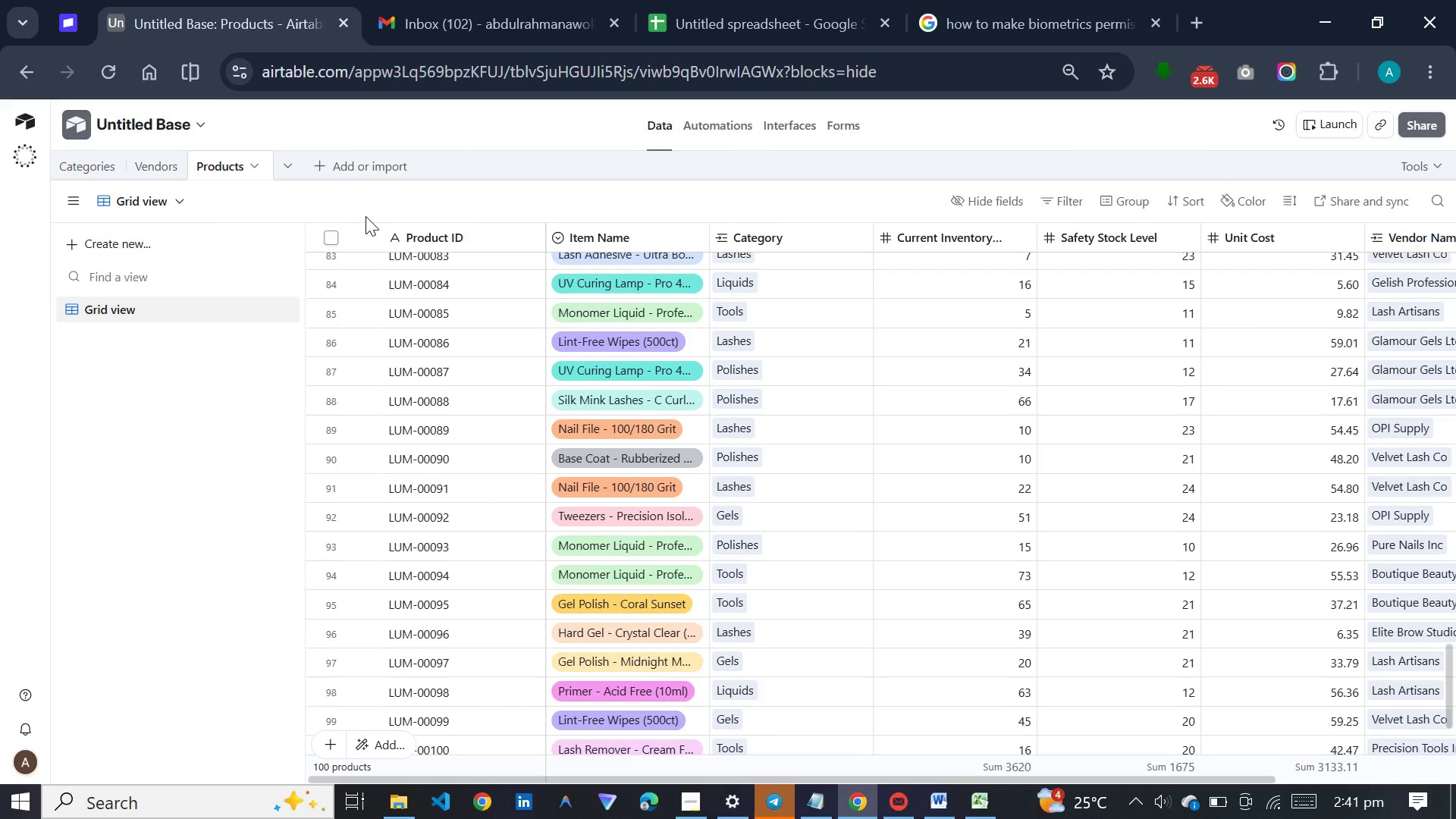 
left_click([314, 171])
 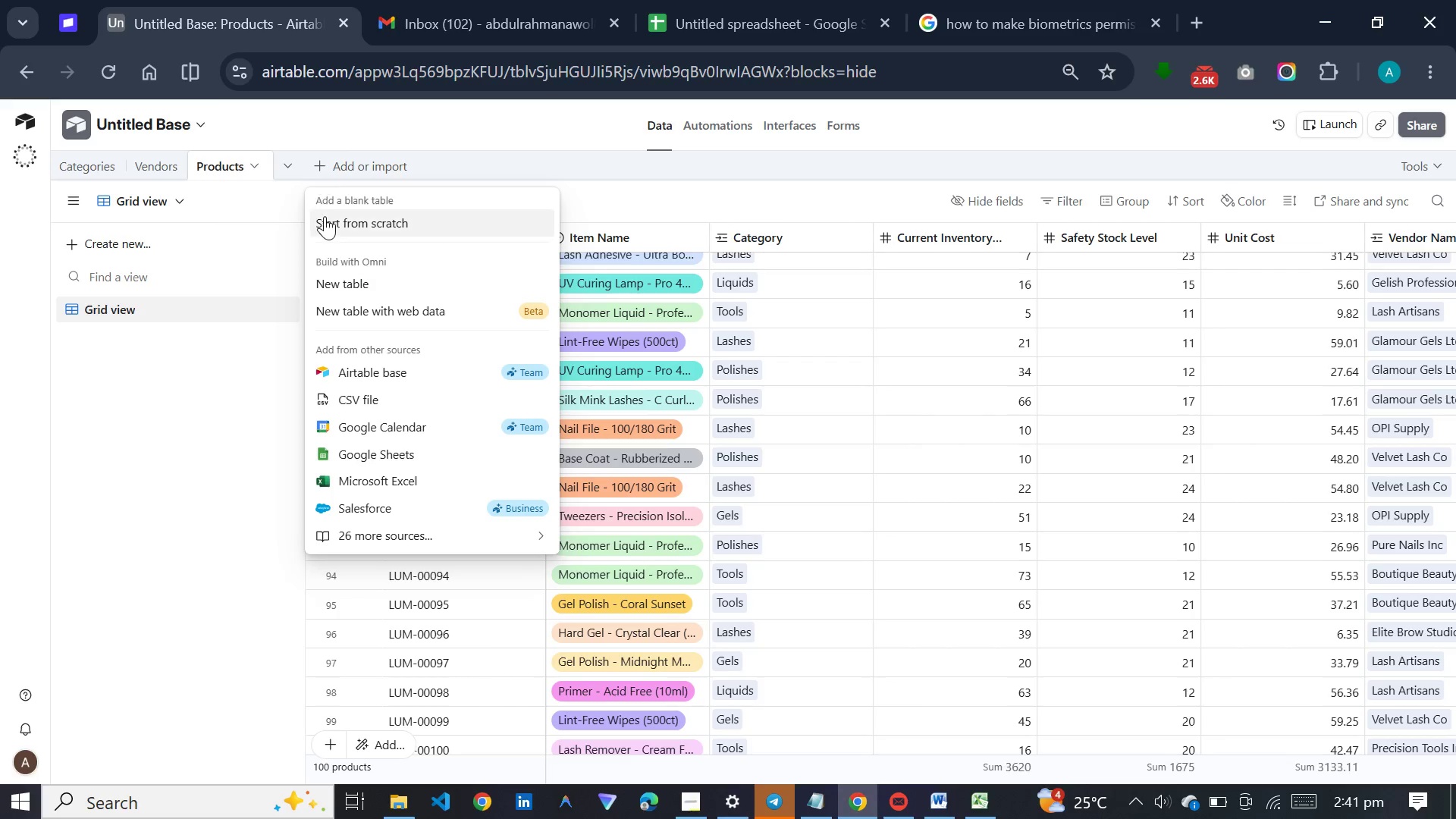 
left_click([325, 216])
 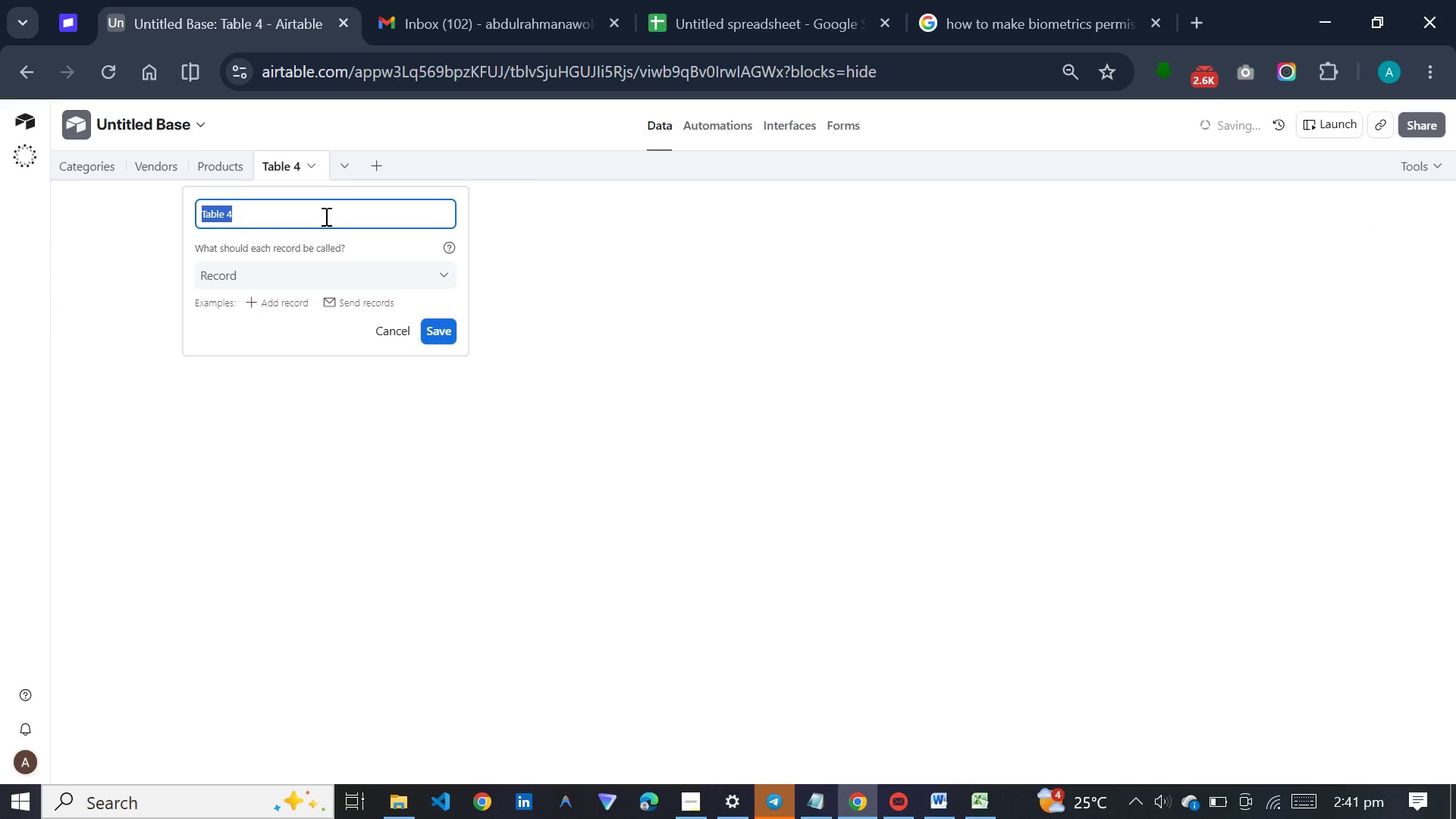 
type(Usage)
 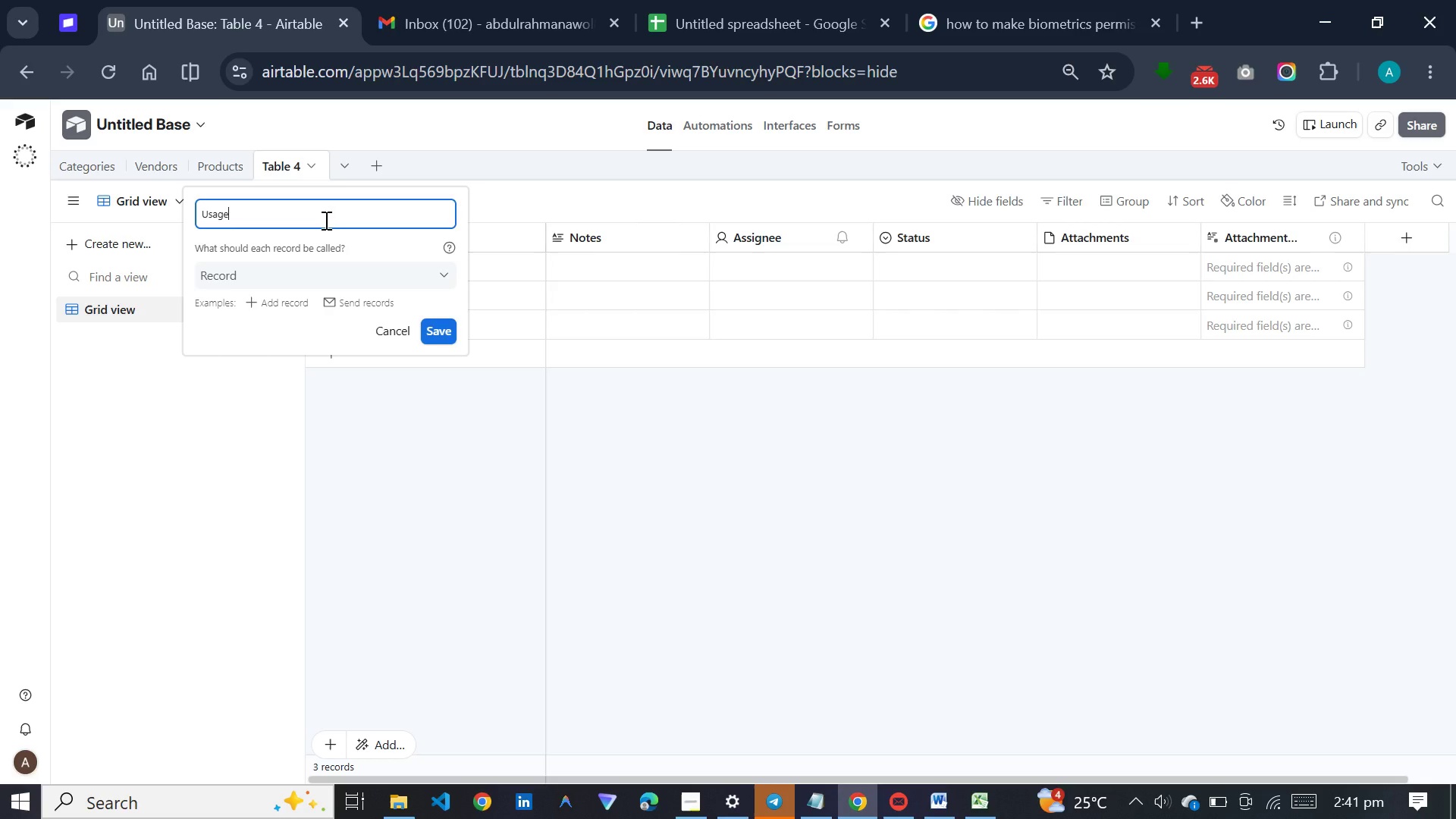 
wait(5.27)
 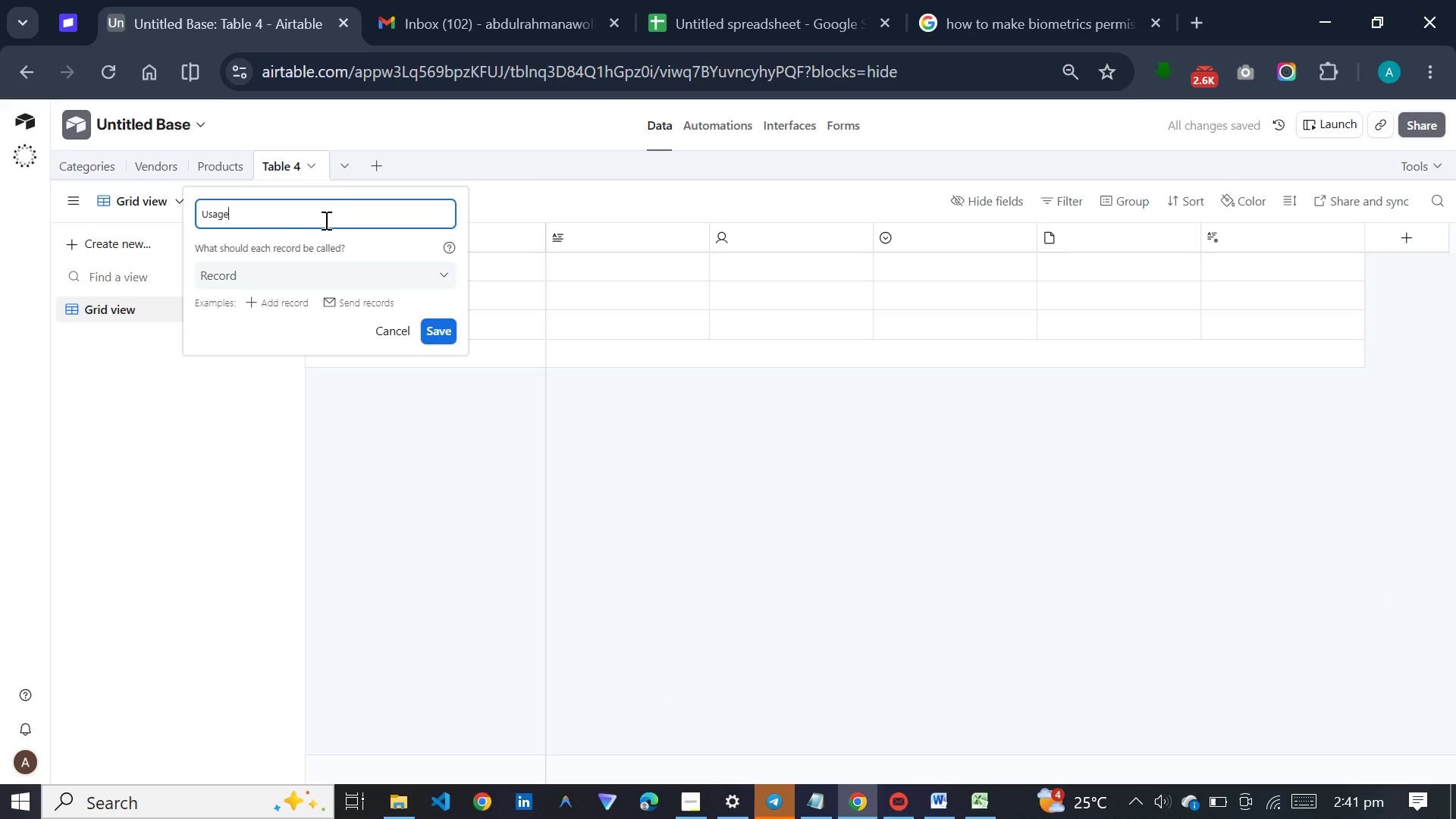 
type( Logs)
 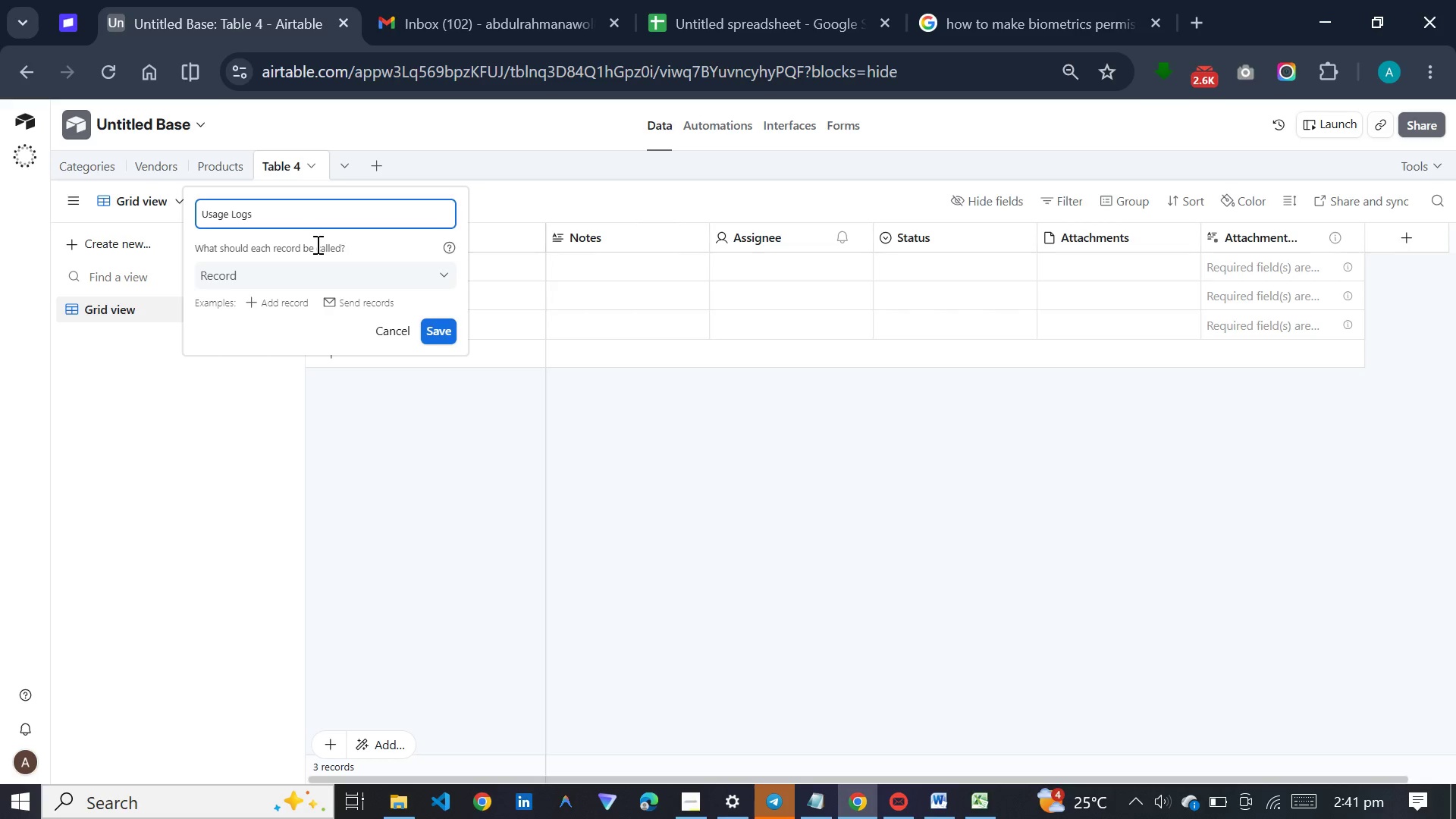 
wait(9.38)
 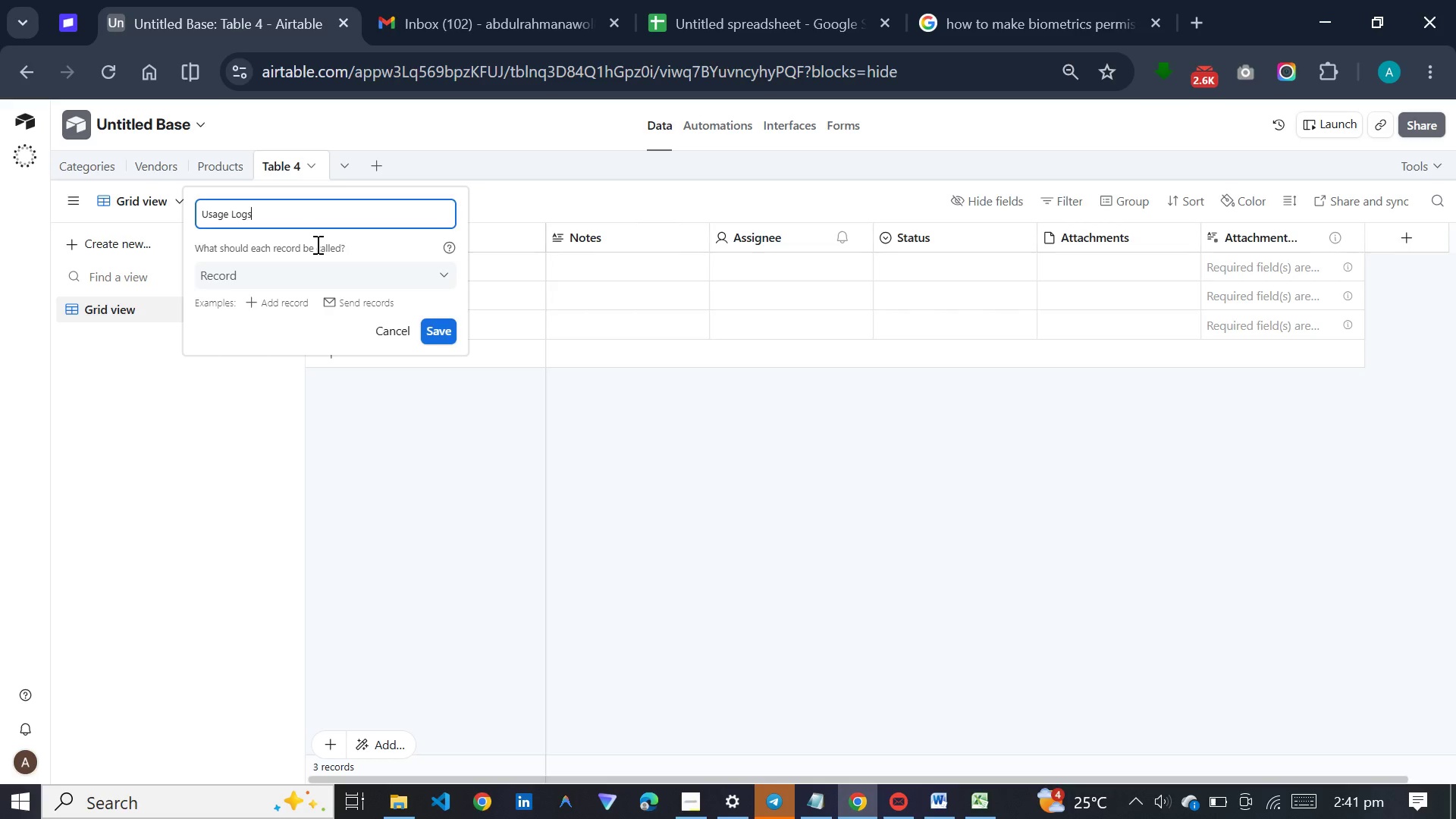 
key(Enter)
 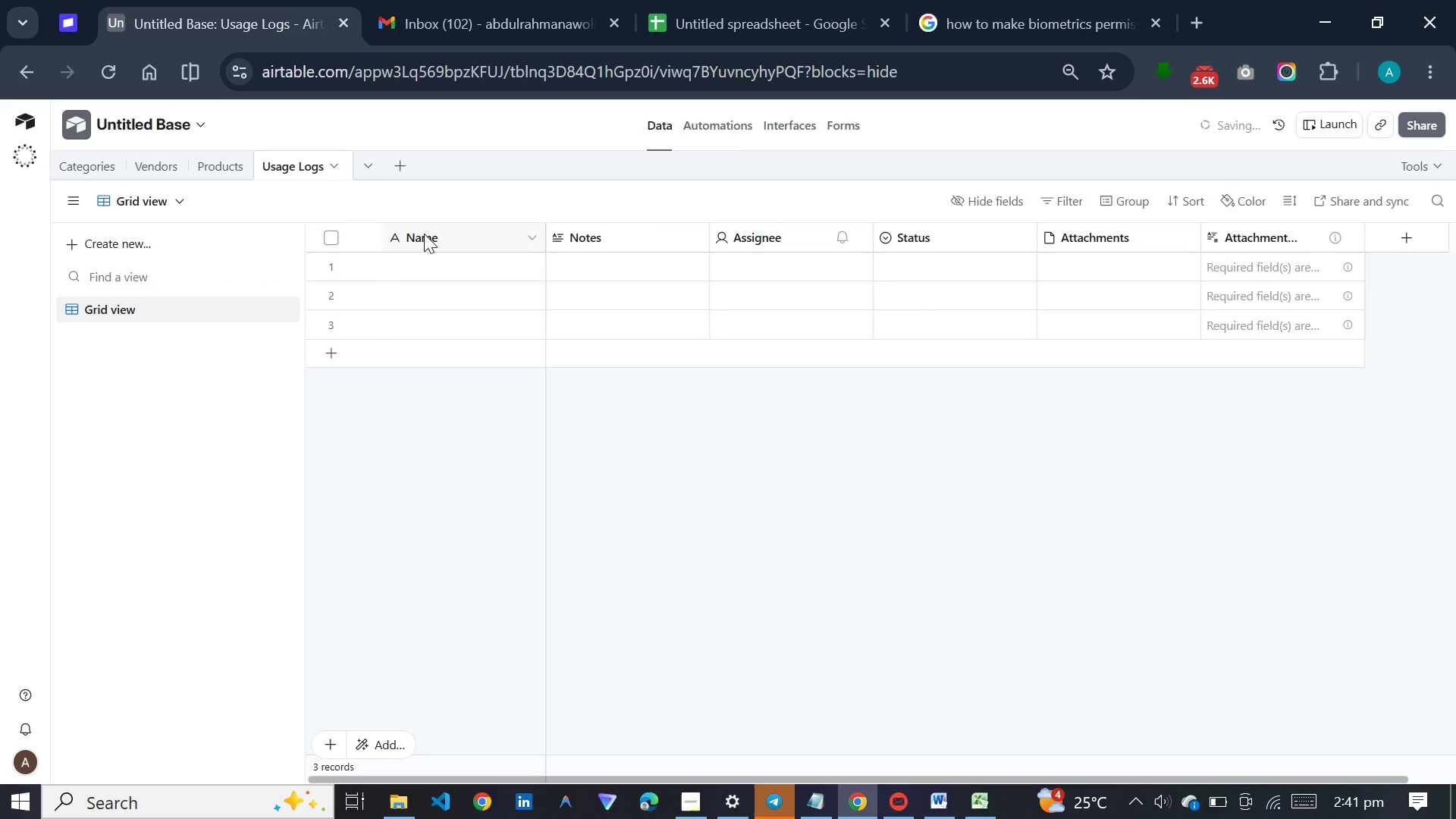 
double_click([427, 234])
 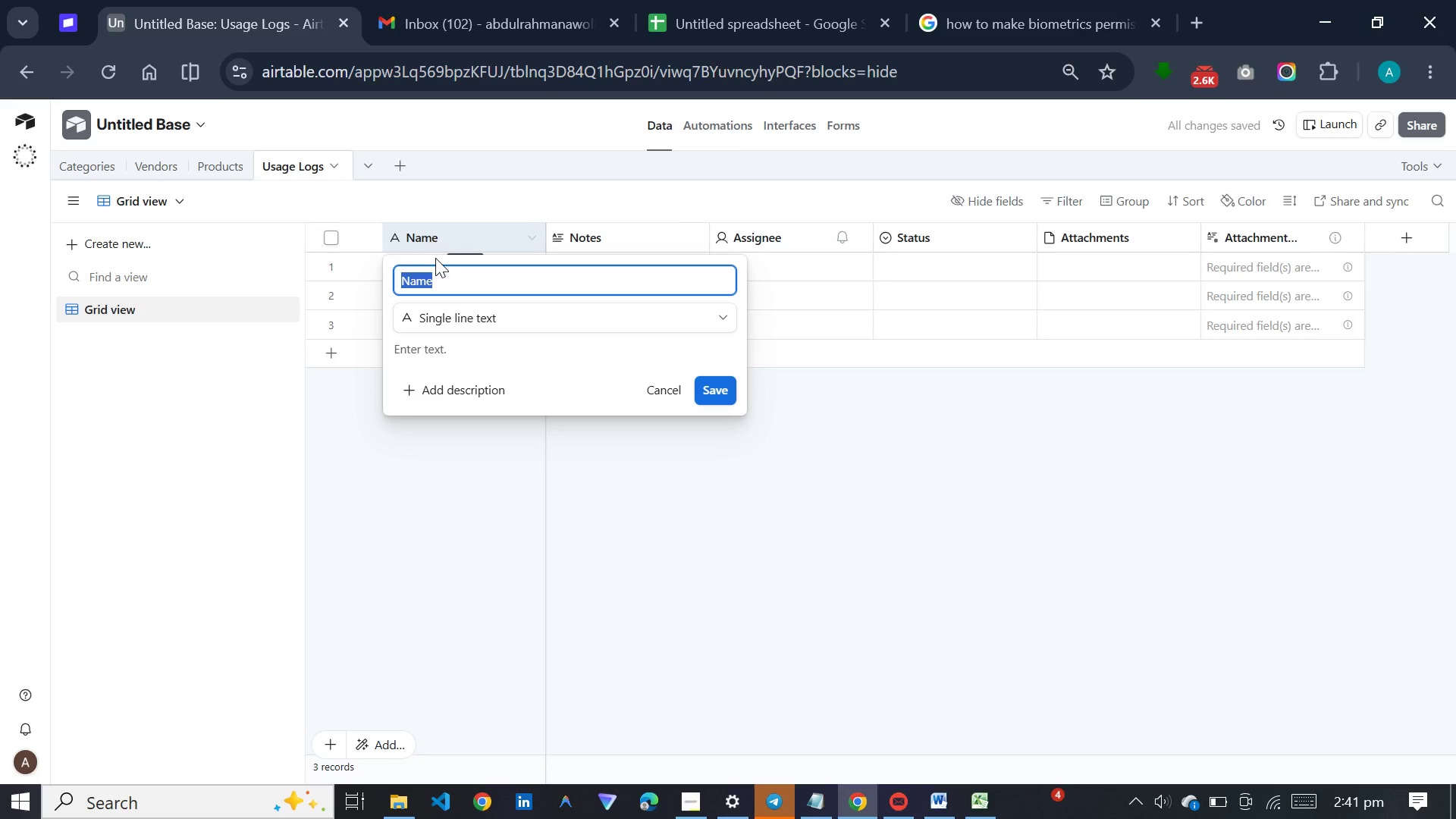 
type(Log ID)
 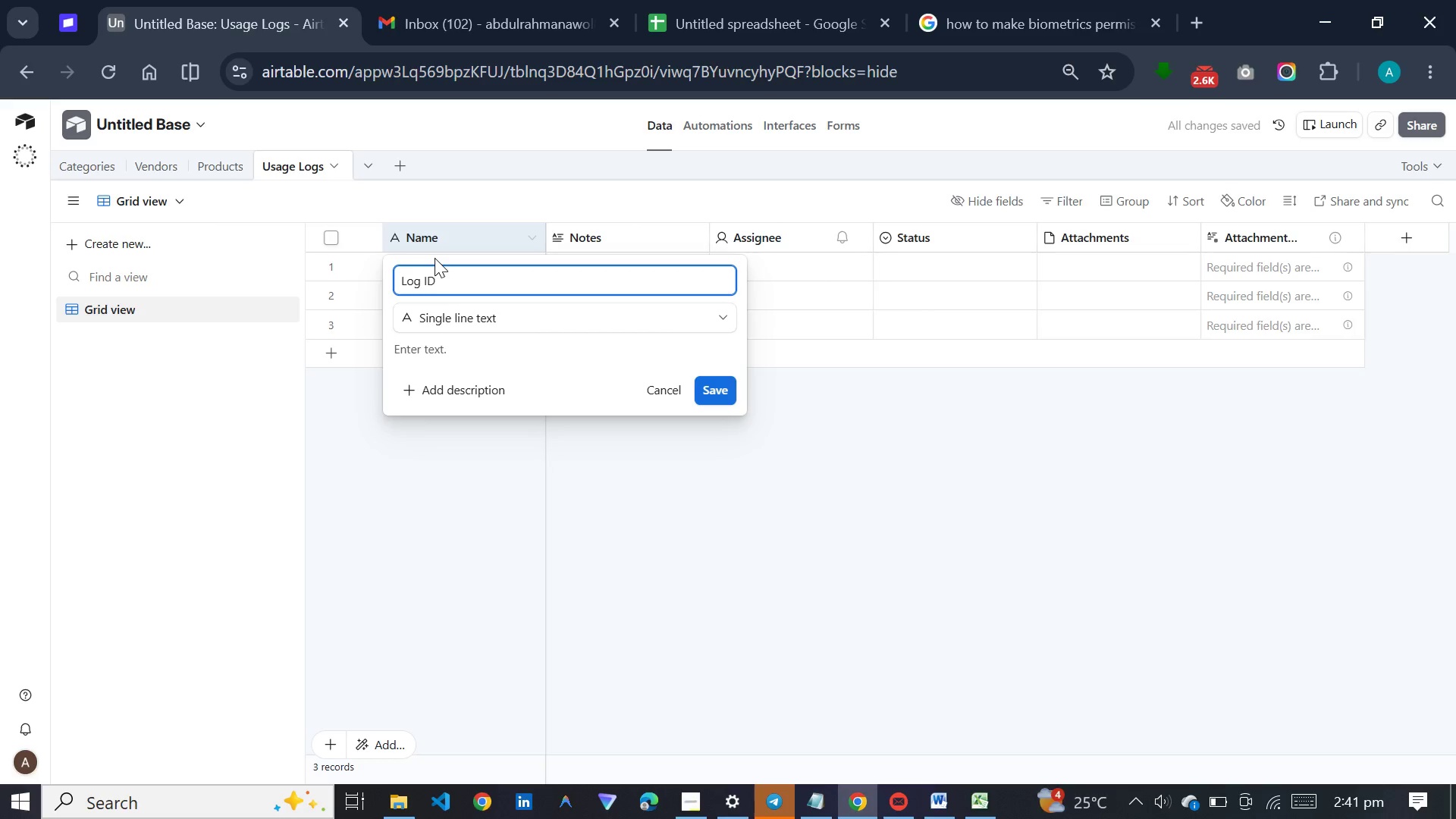 
wait(6.94)
 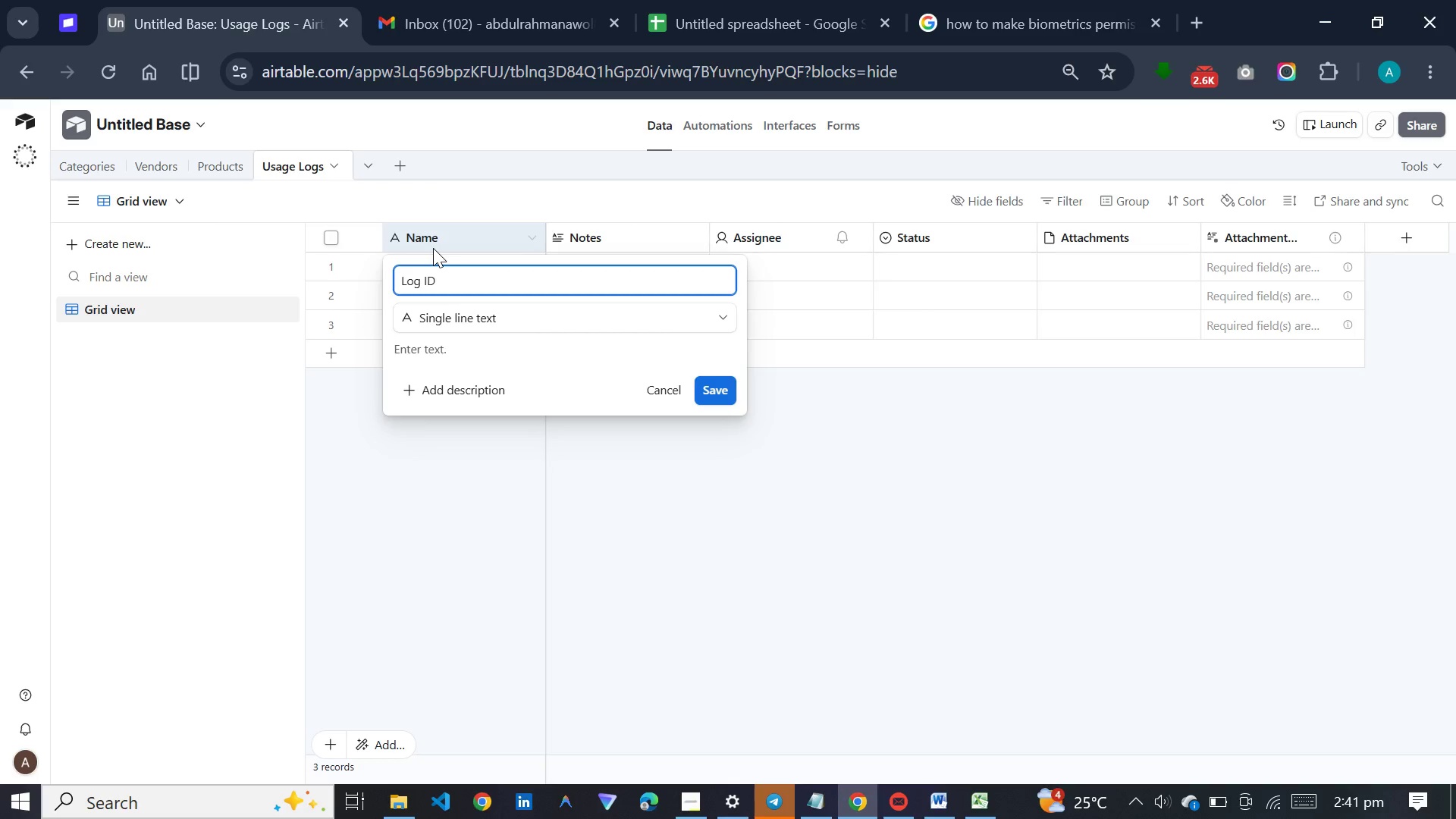 
double_click([586, 237])
 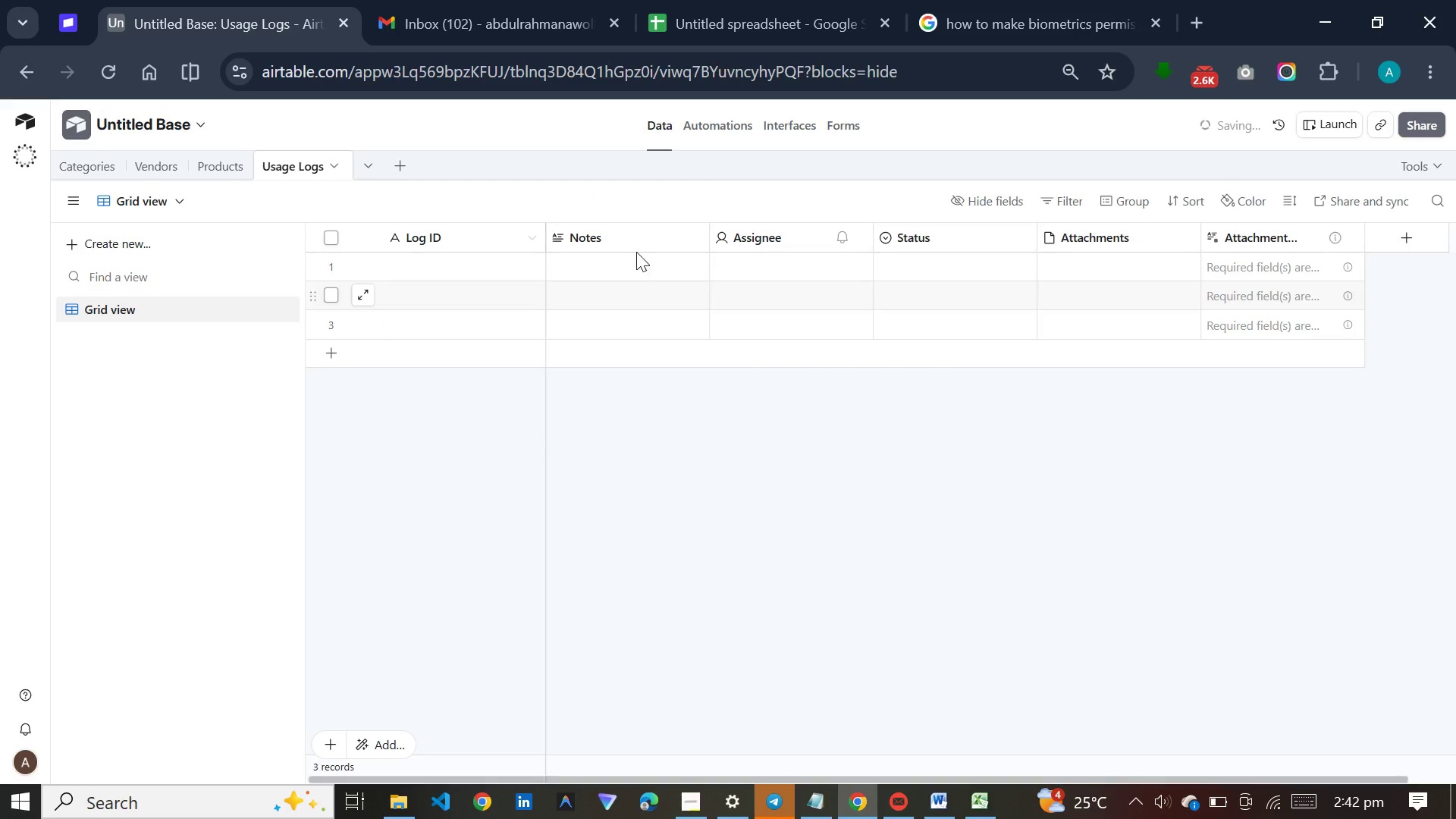 
double_click([634, 234])
 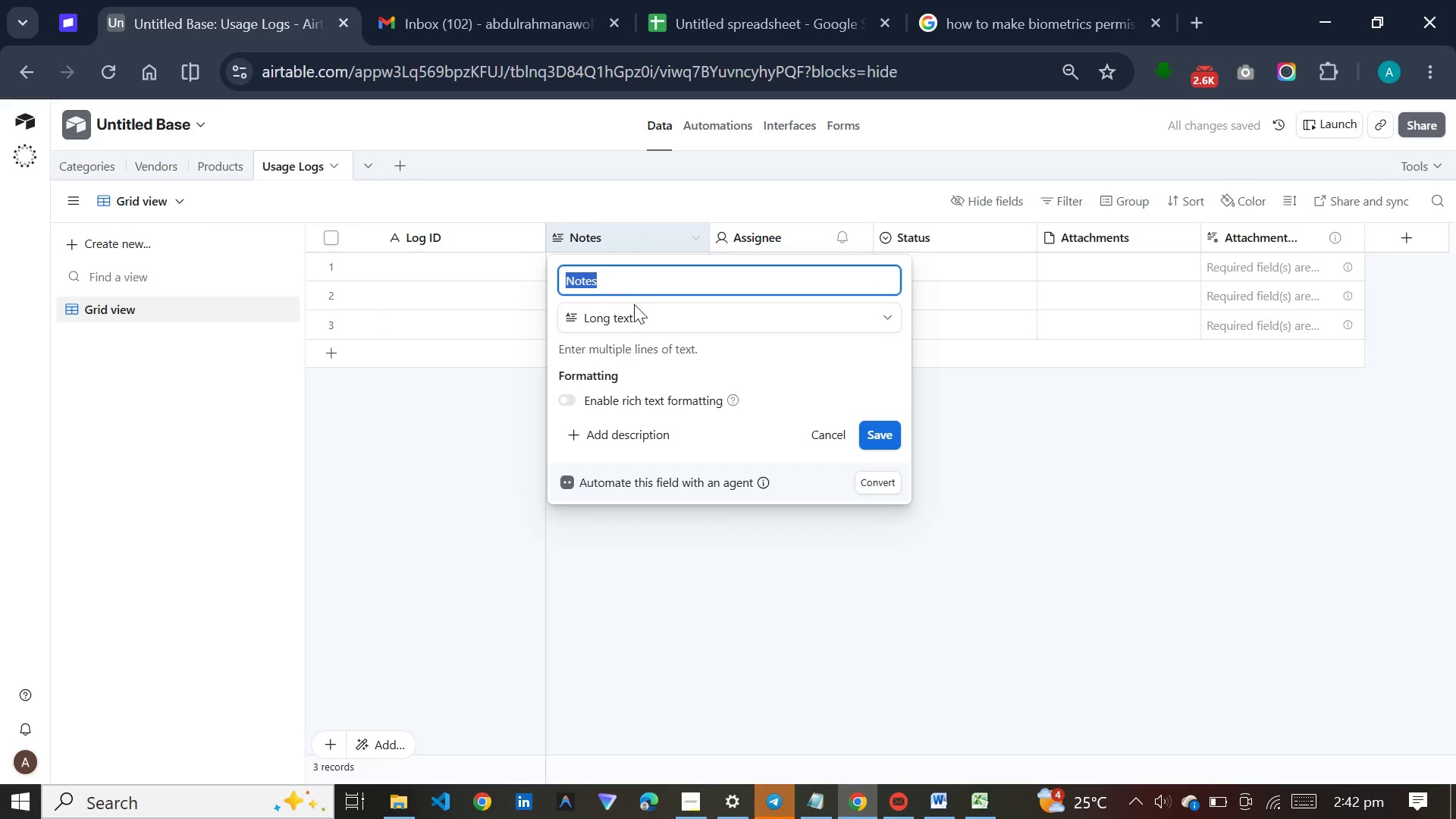 
left_click([634, 312])
 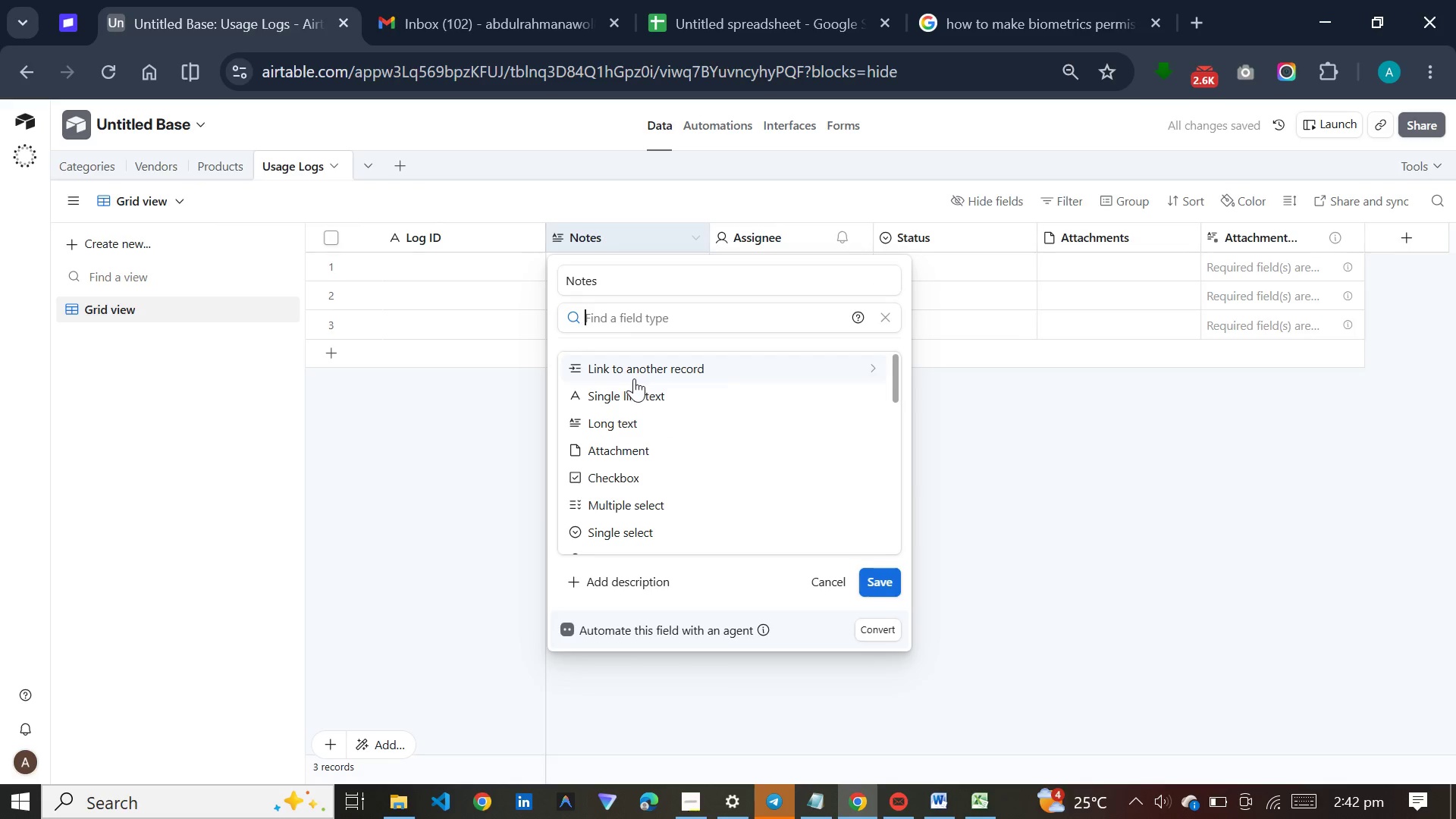 
left_click([634, 378])
 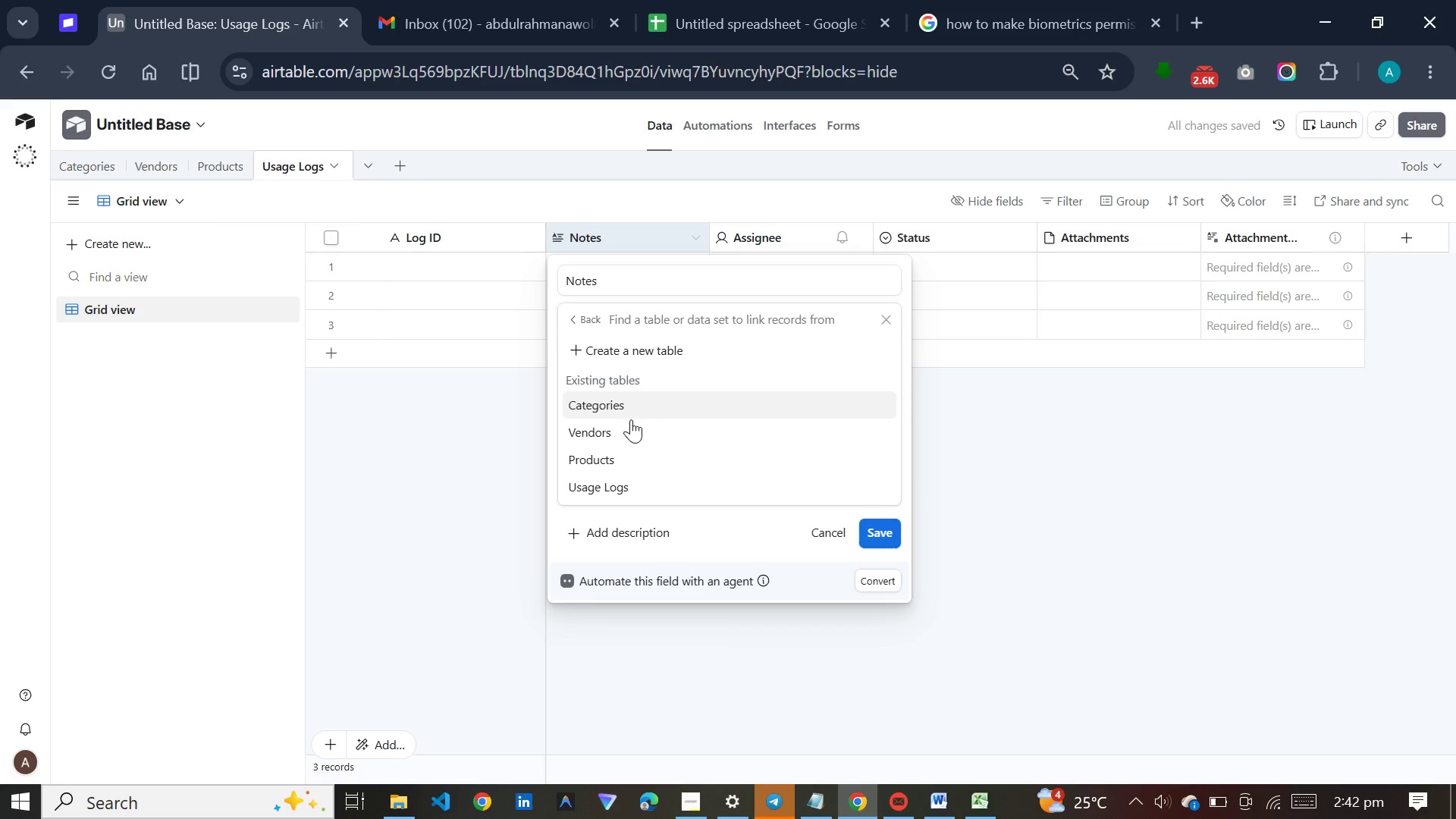 
left_click([627, 457])
 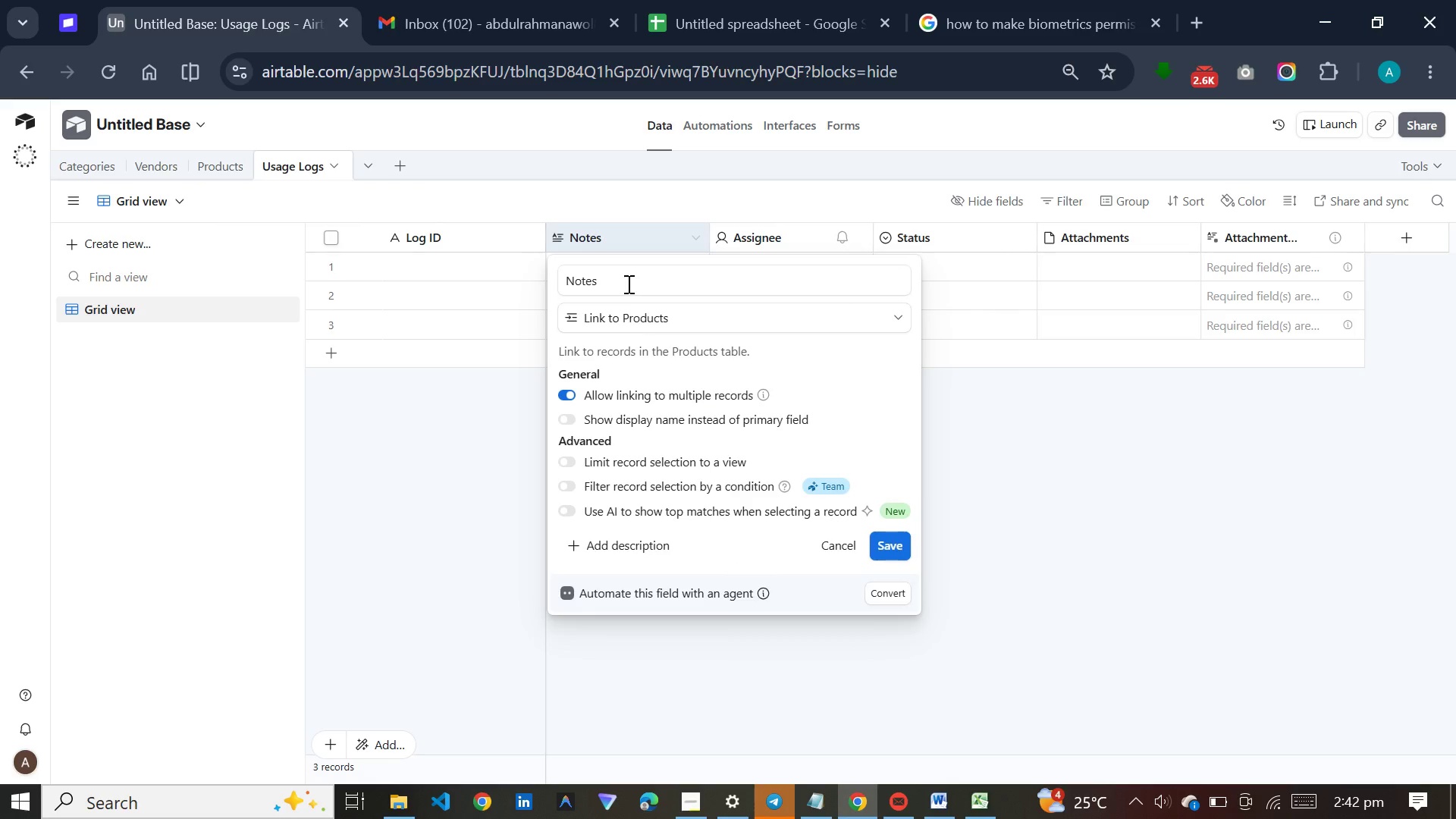 
left_click_drag(start_coordinate=[627, 284], to_coordinate=[554, 279])
 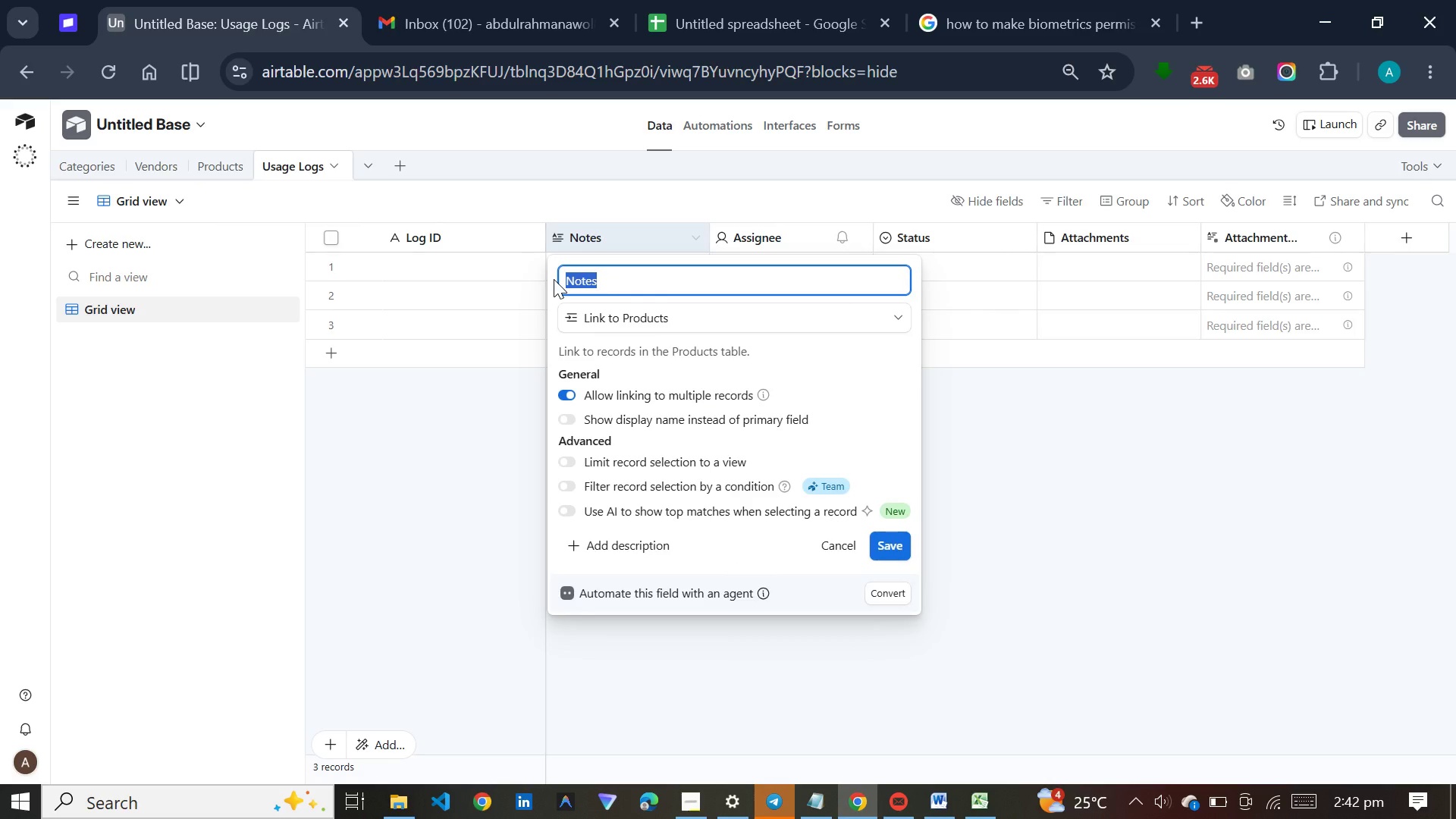 
type(Product)
 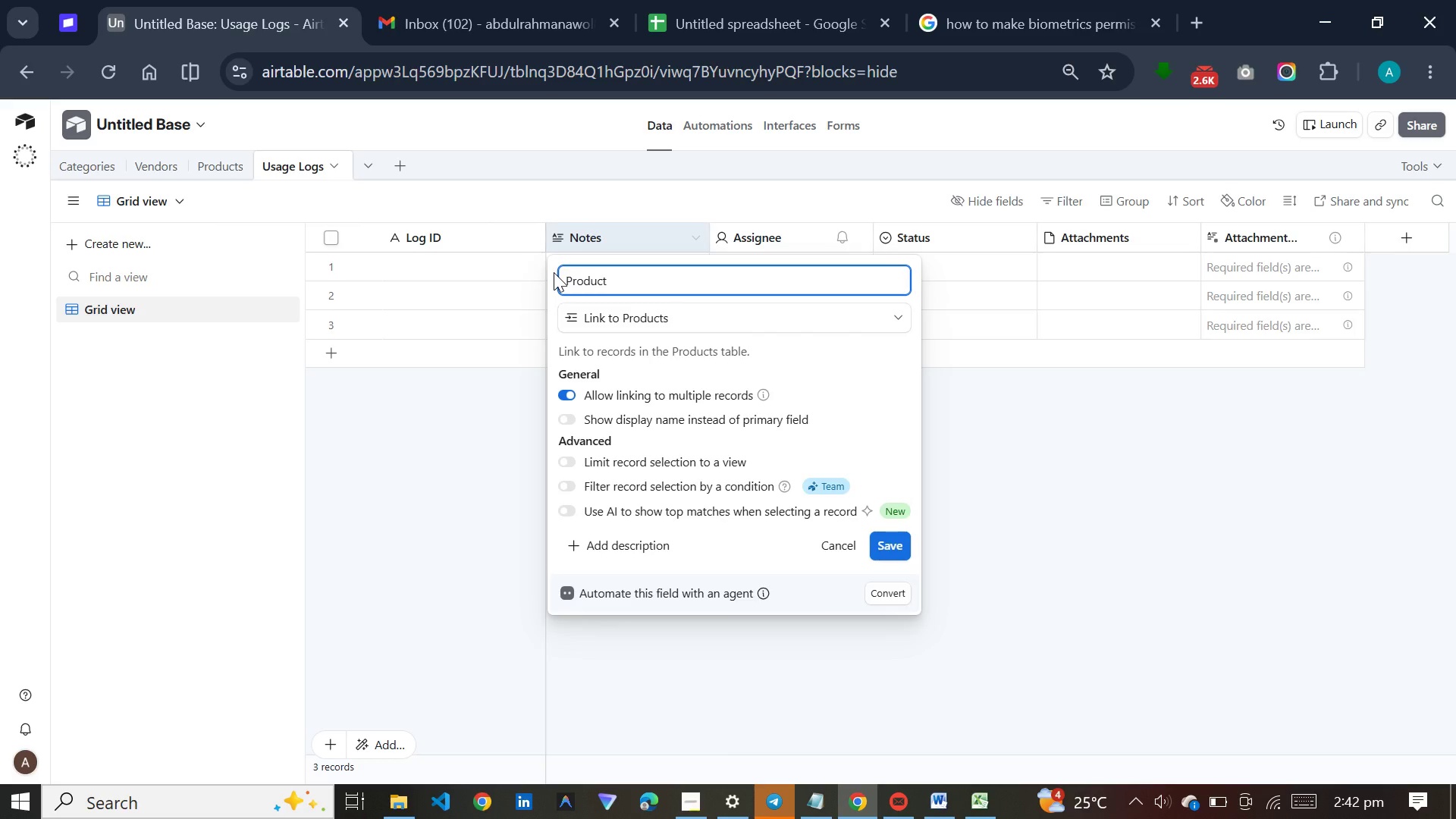 
key(Enter)
 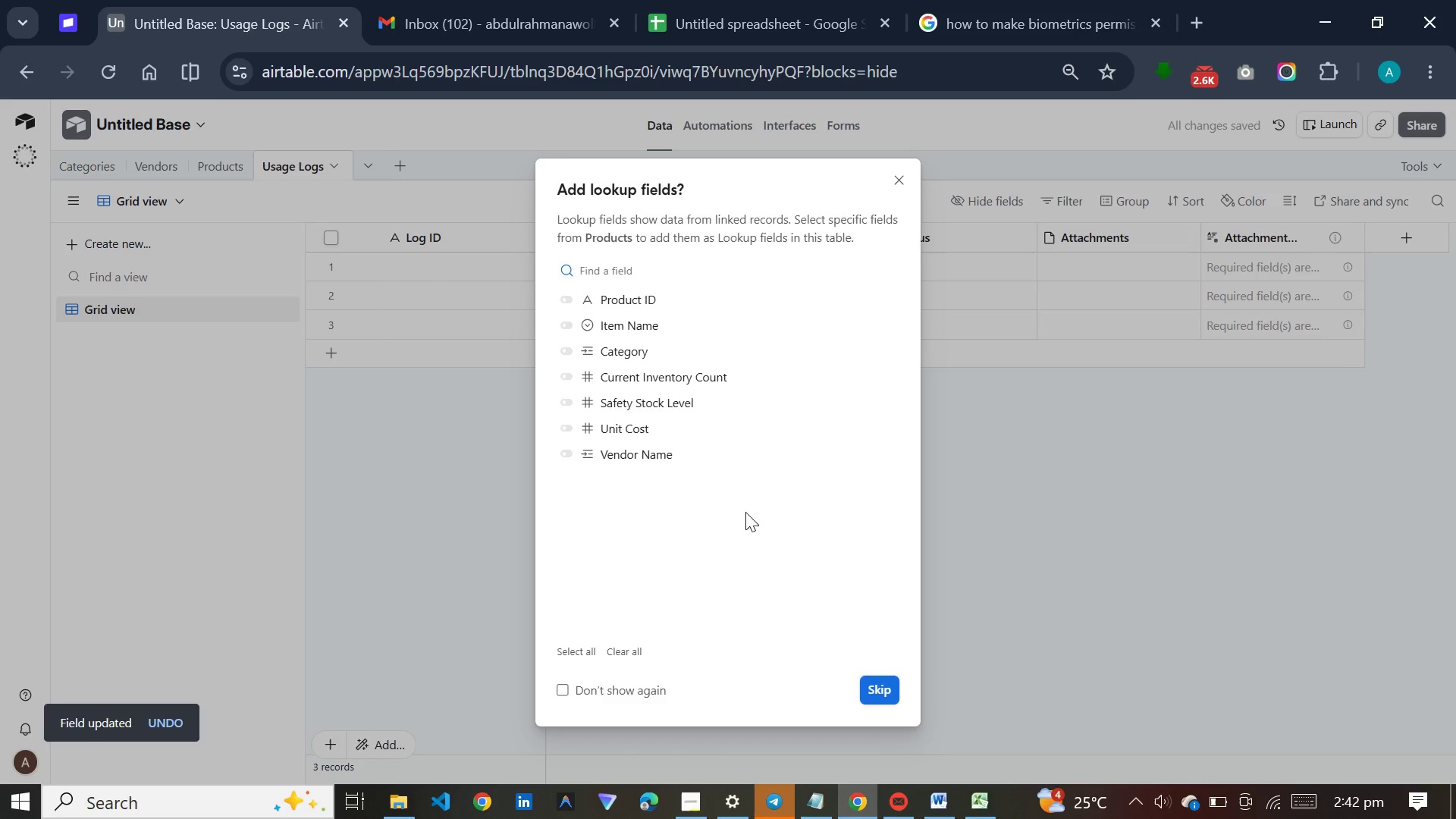 
wait(7.67)
 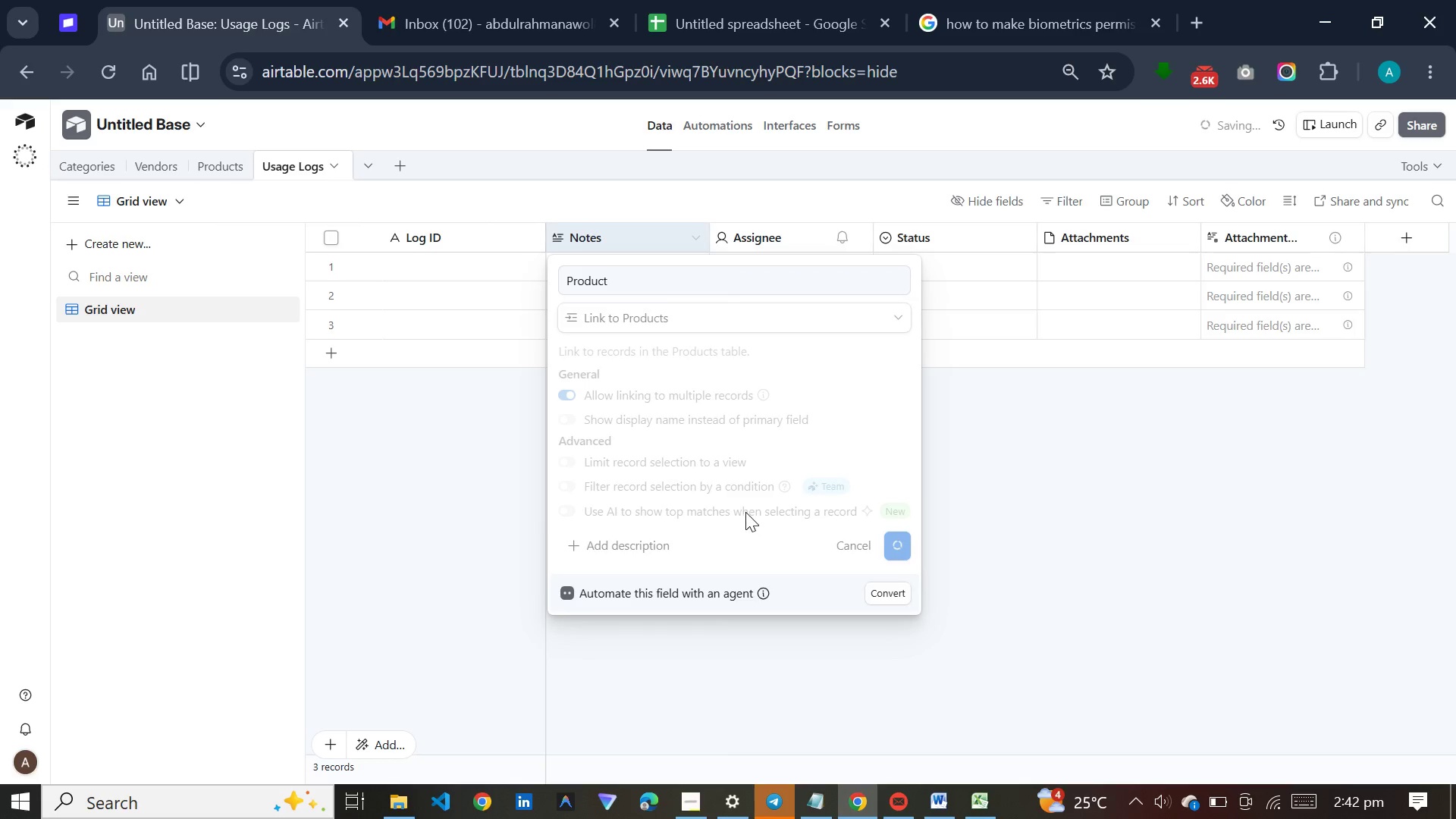 
left_click([886, 689])
 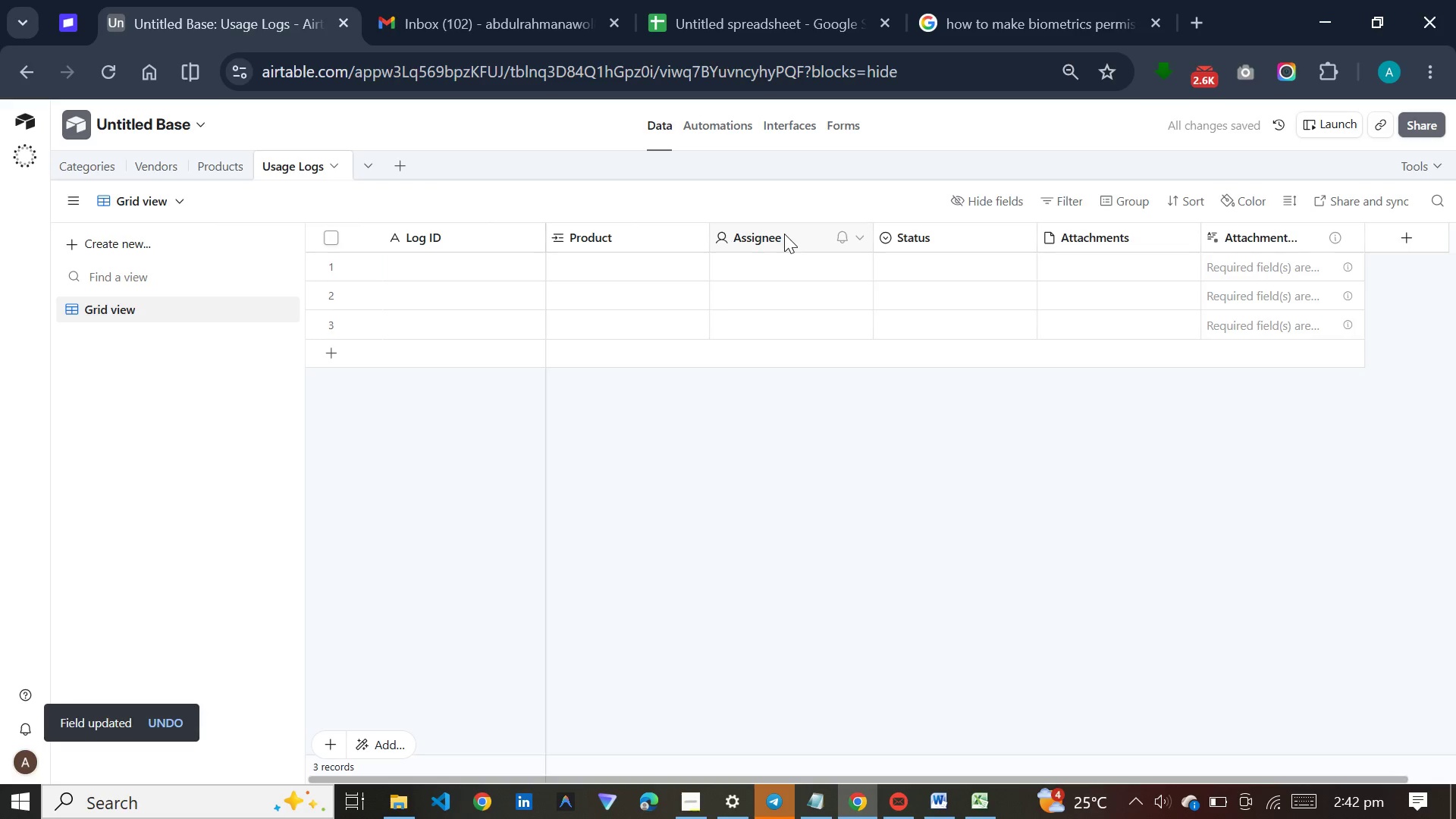 
double_click([784, 234])
 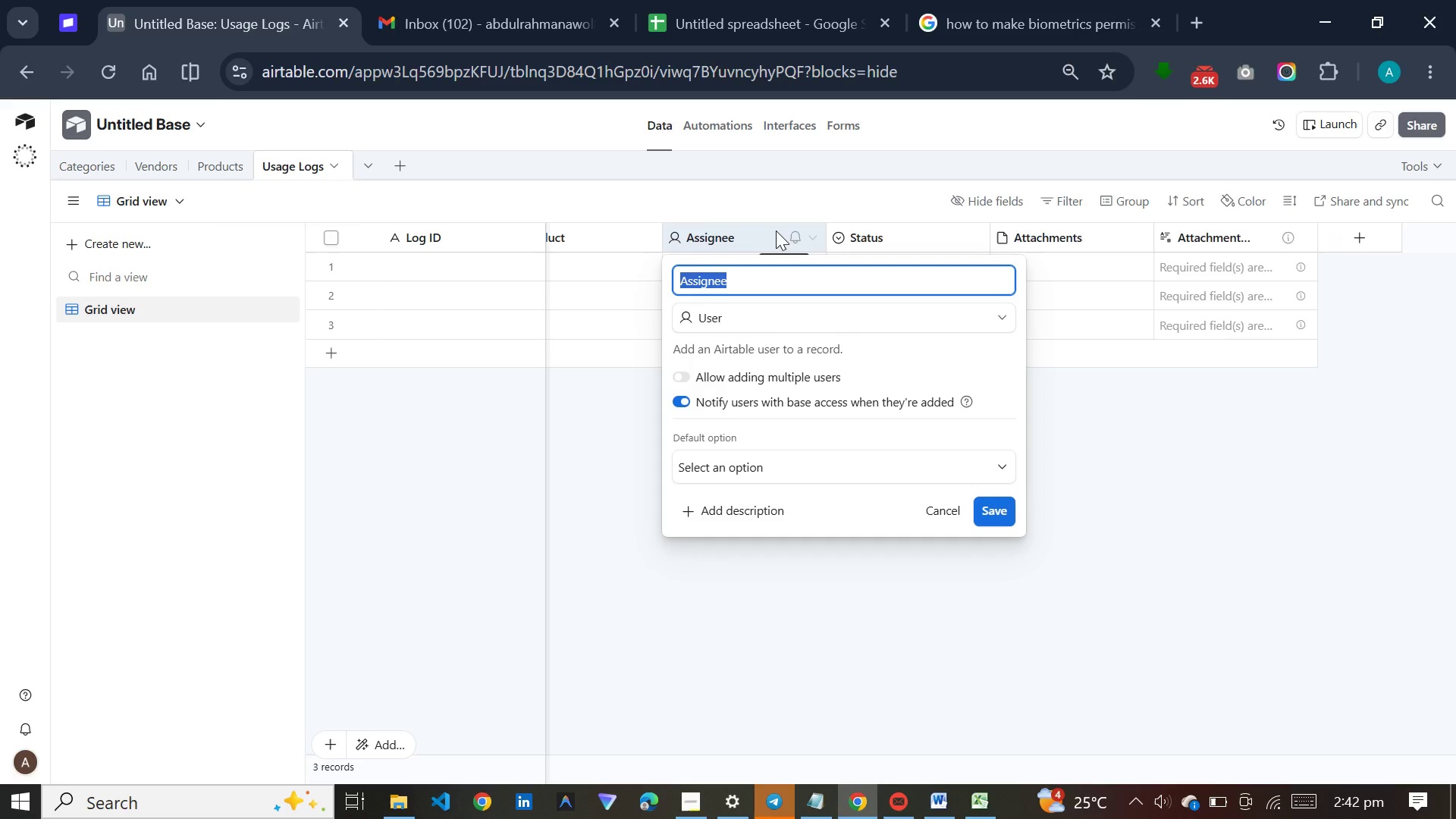 
wait(5.72)
 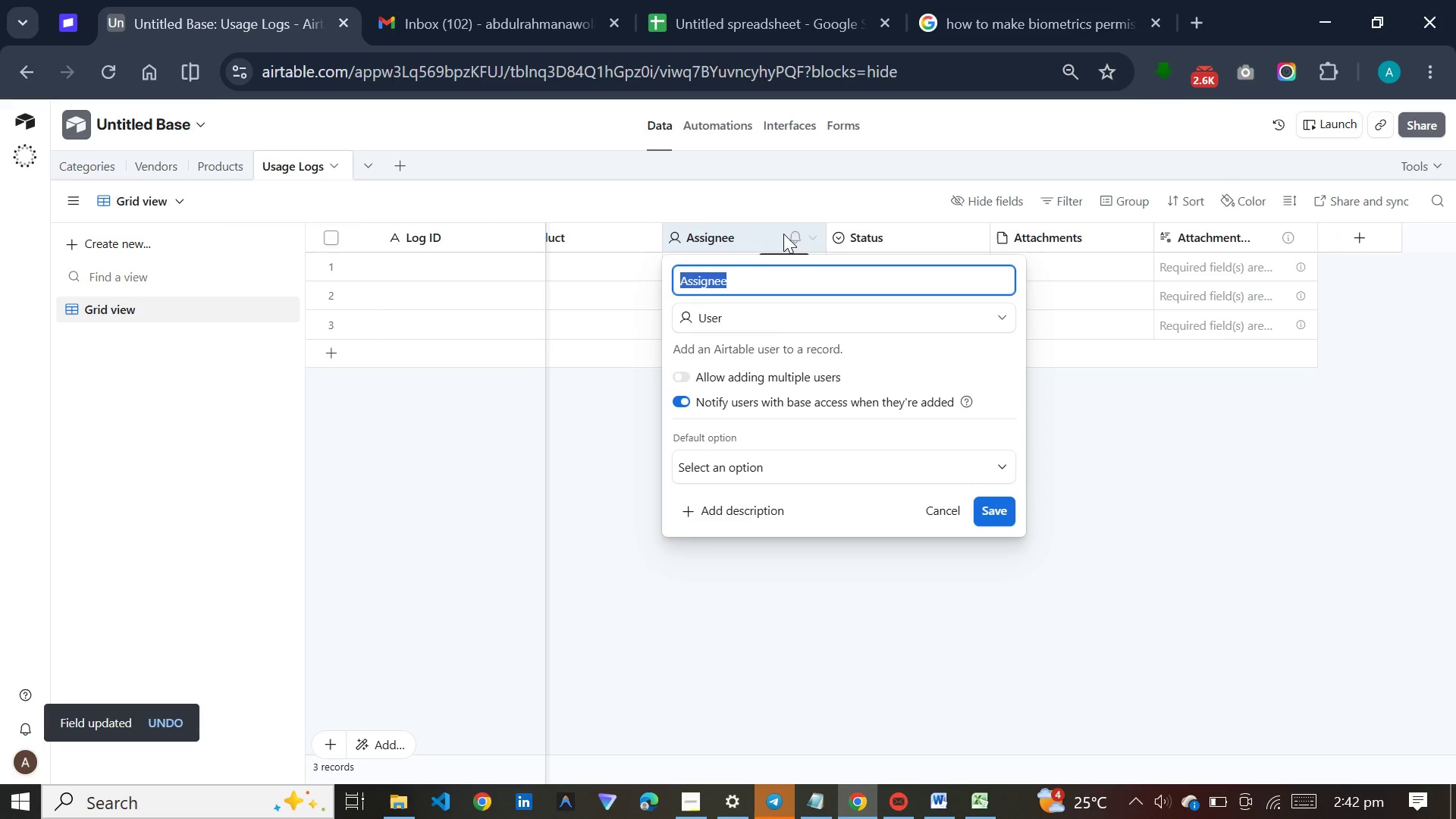 
type(Date Used)
 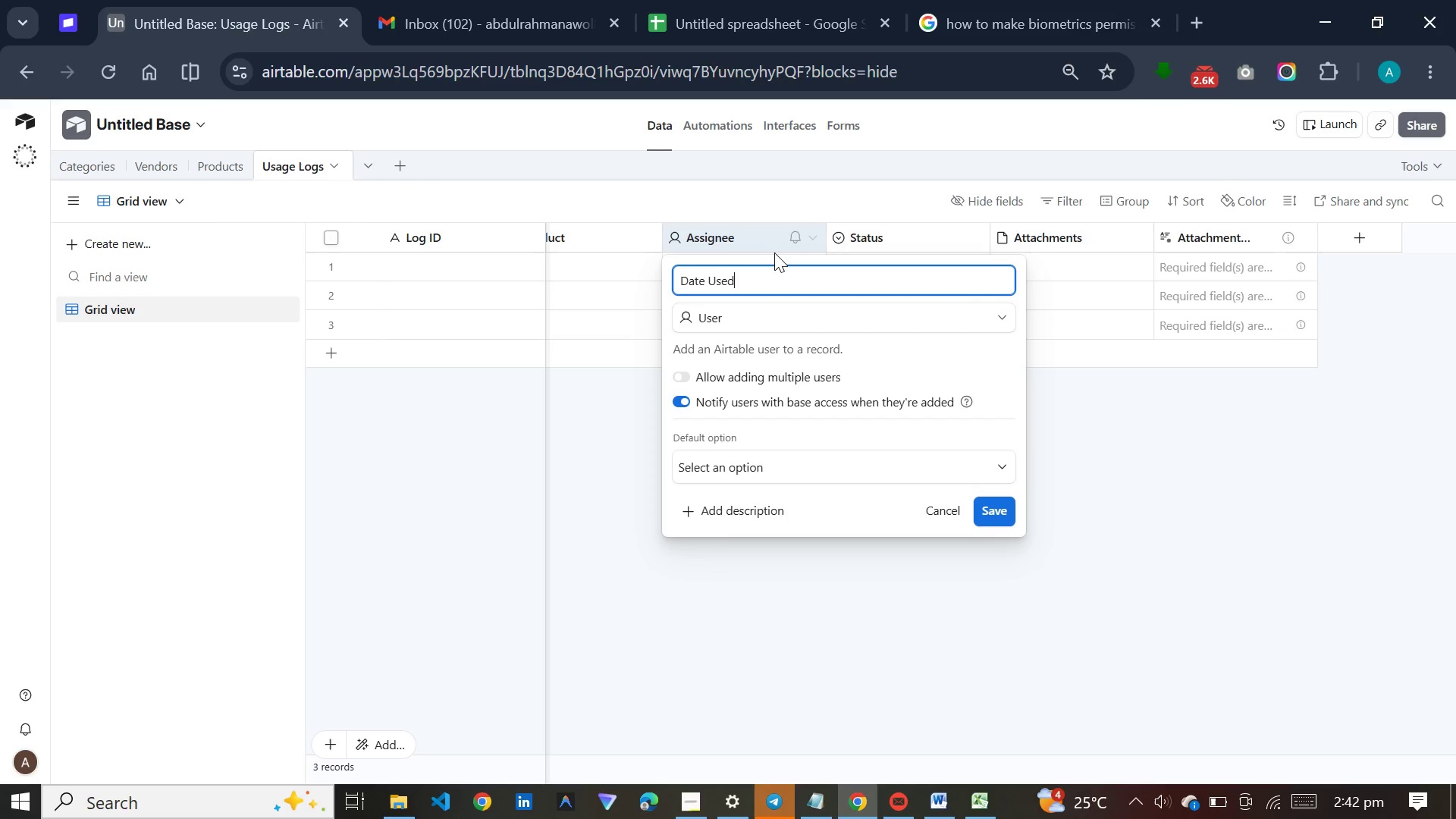 
scroll: coordinate [804, 488], scroll_direction: down, amount: 3.0
 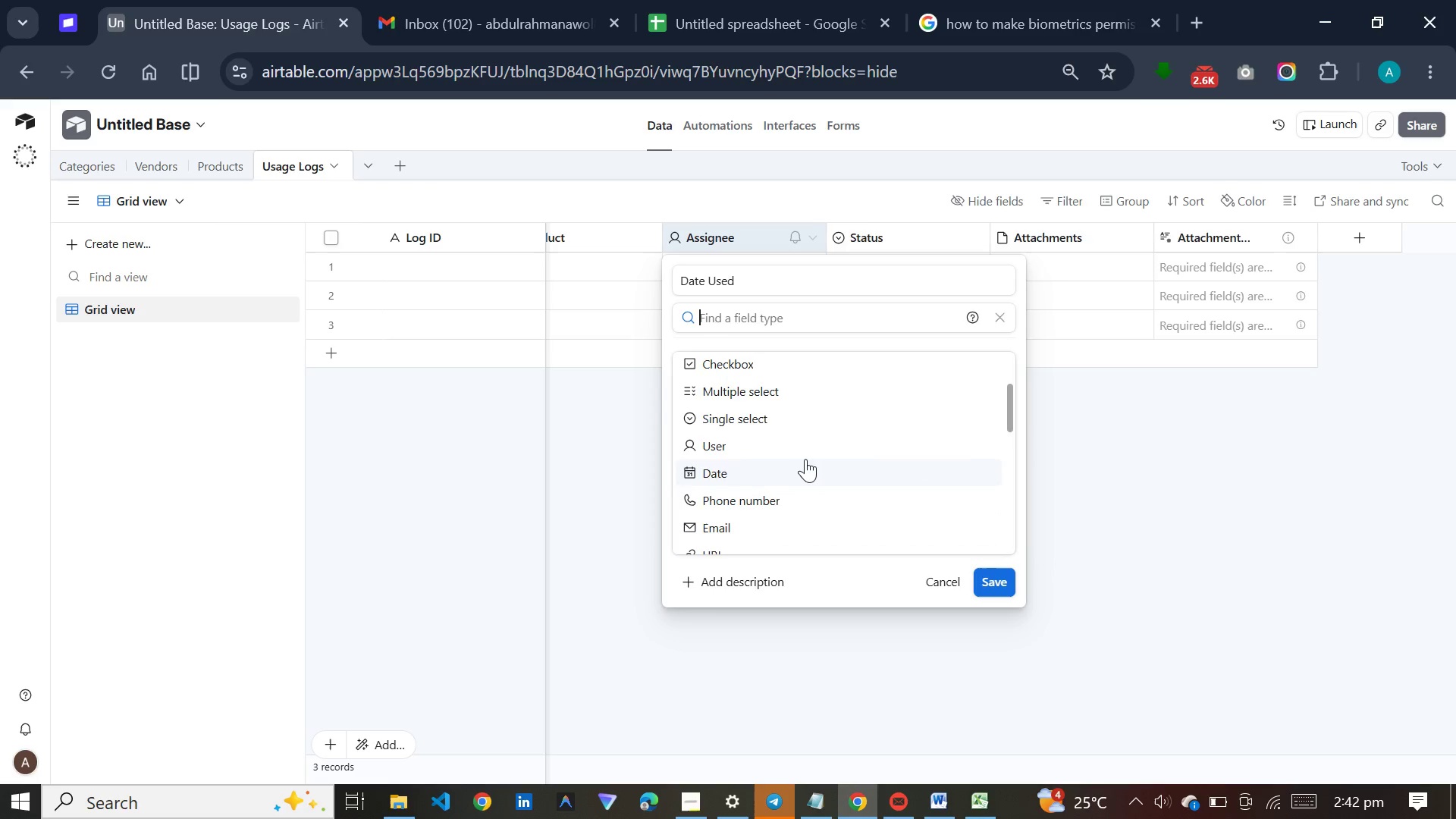 
left_click([805, 459])
 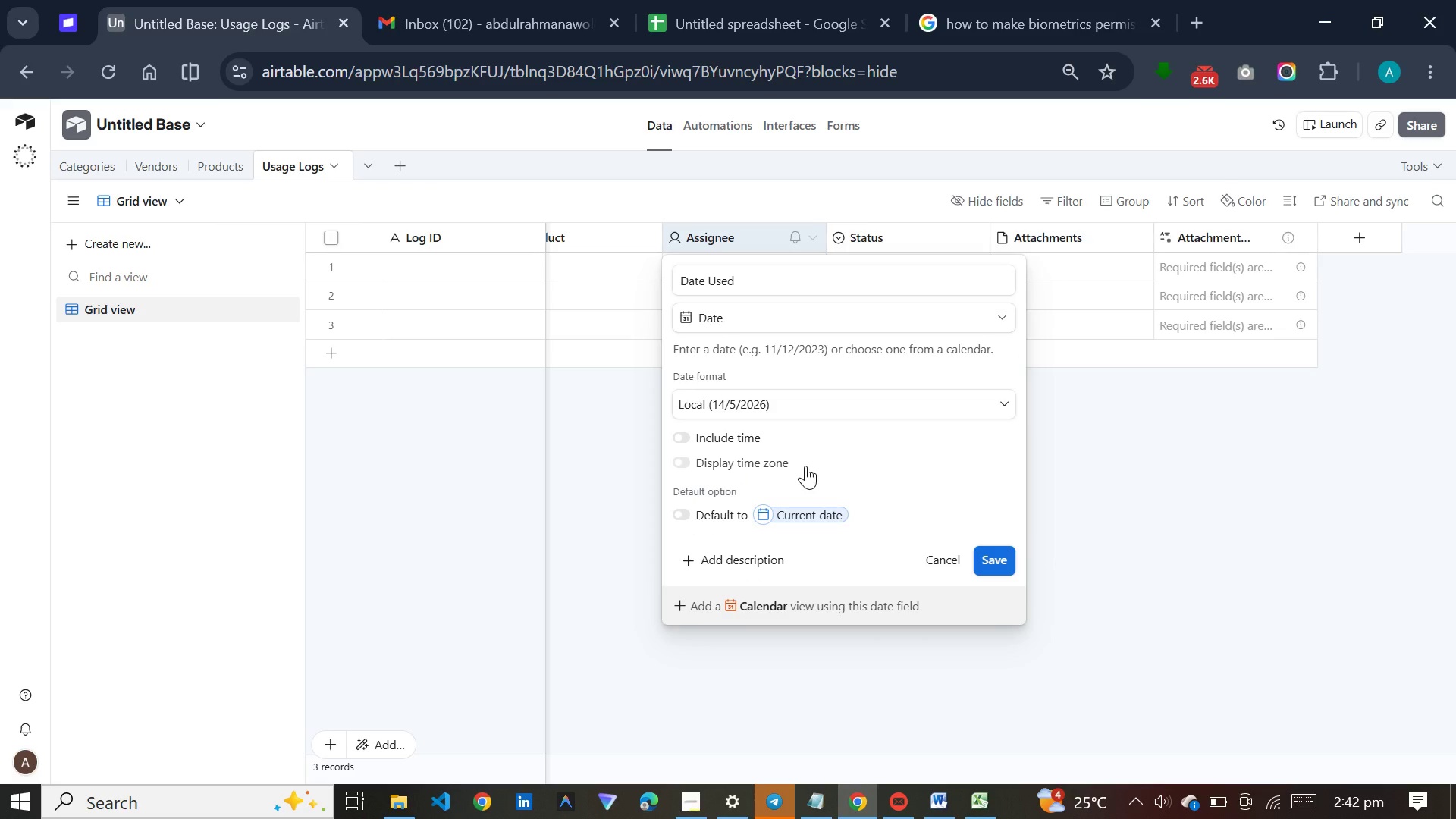 
wait(5.56)
 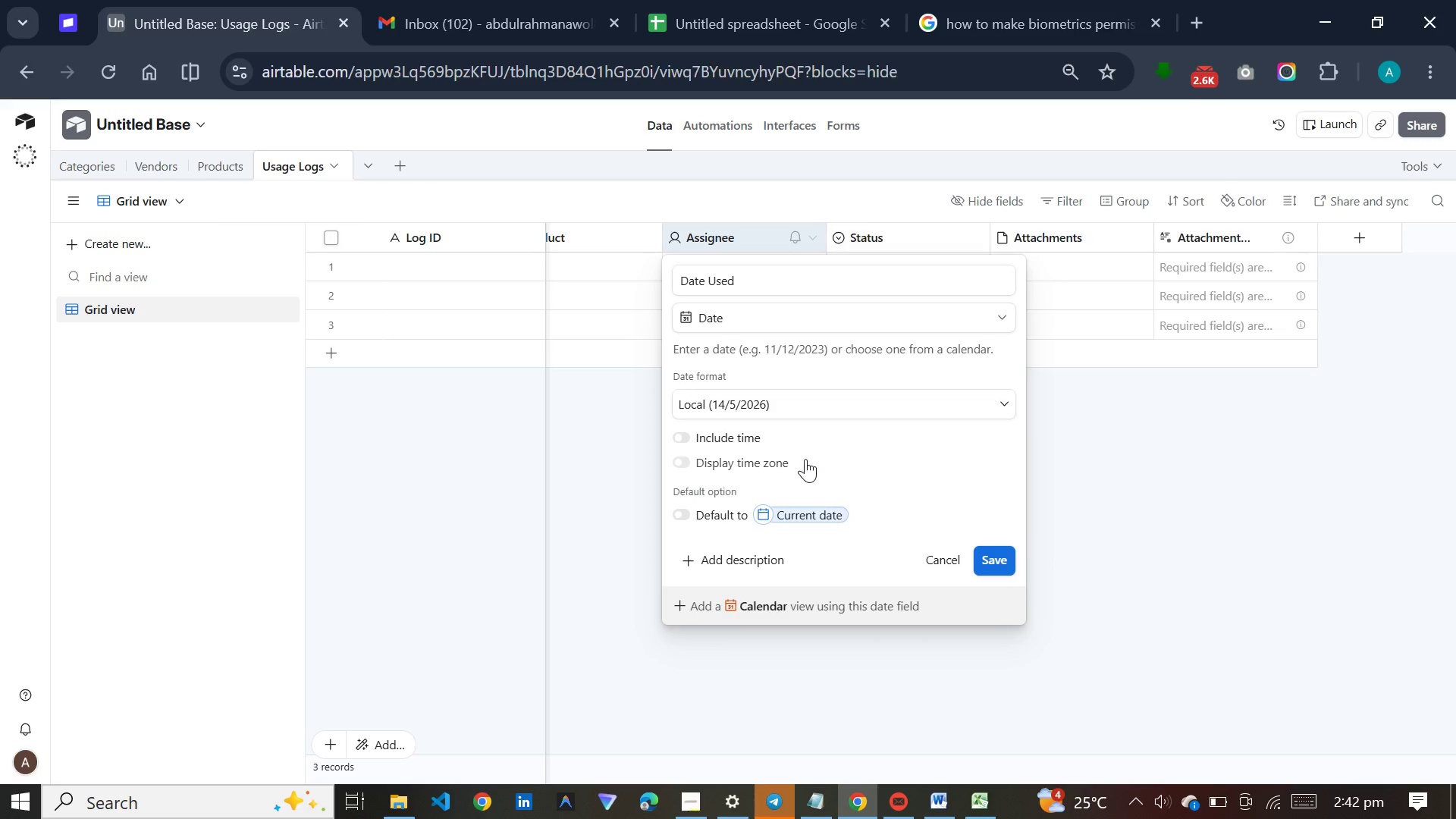 
left_click([995, 550])
 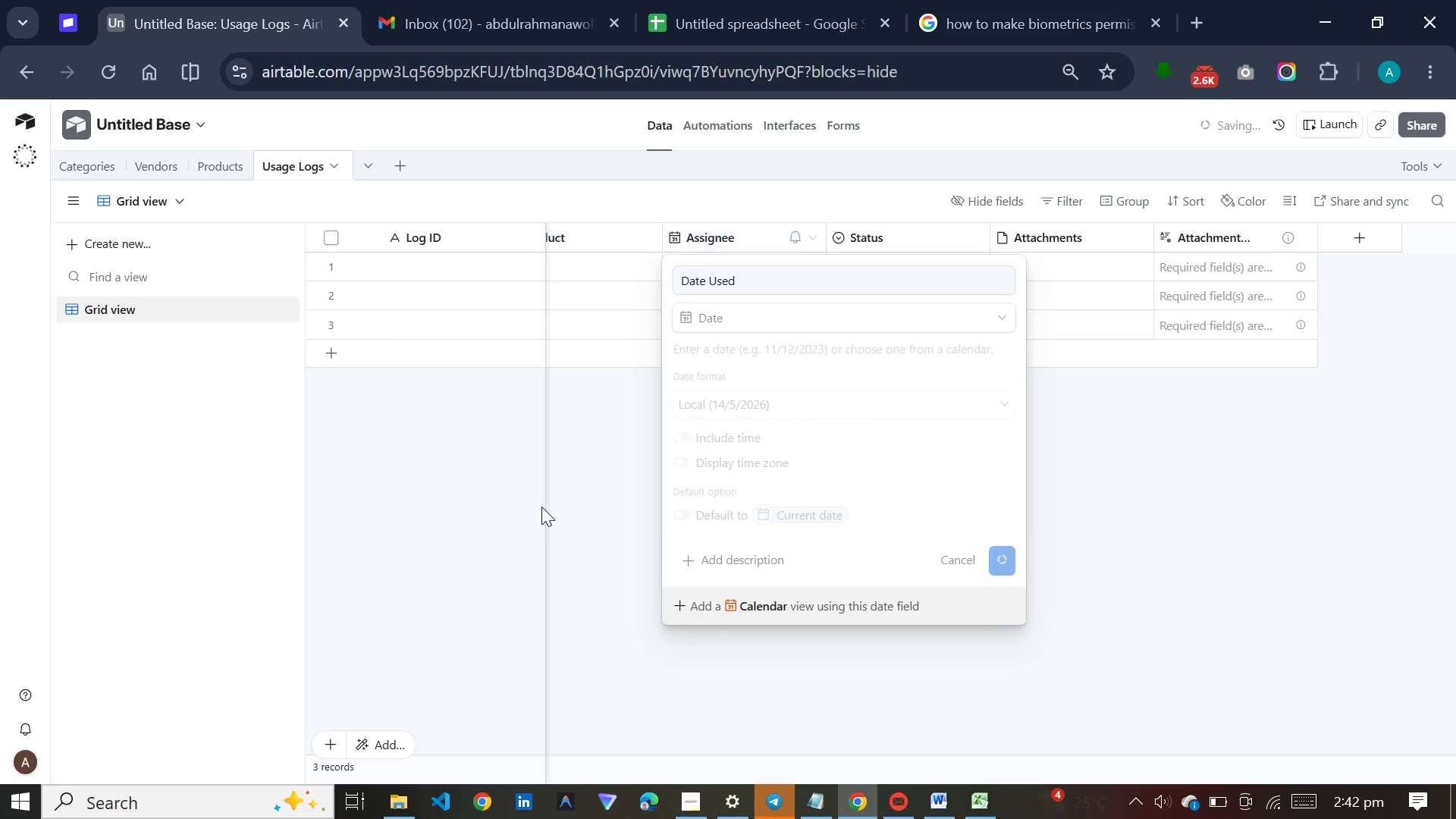 
left_click([640, 513])
 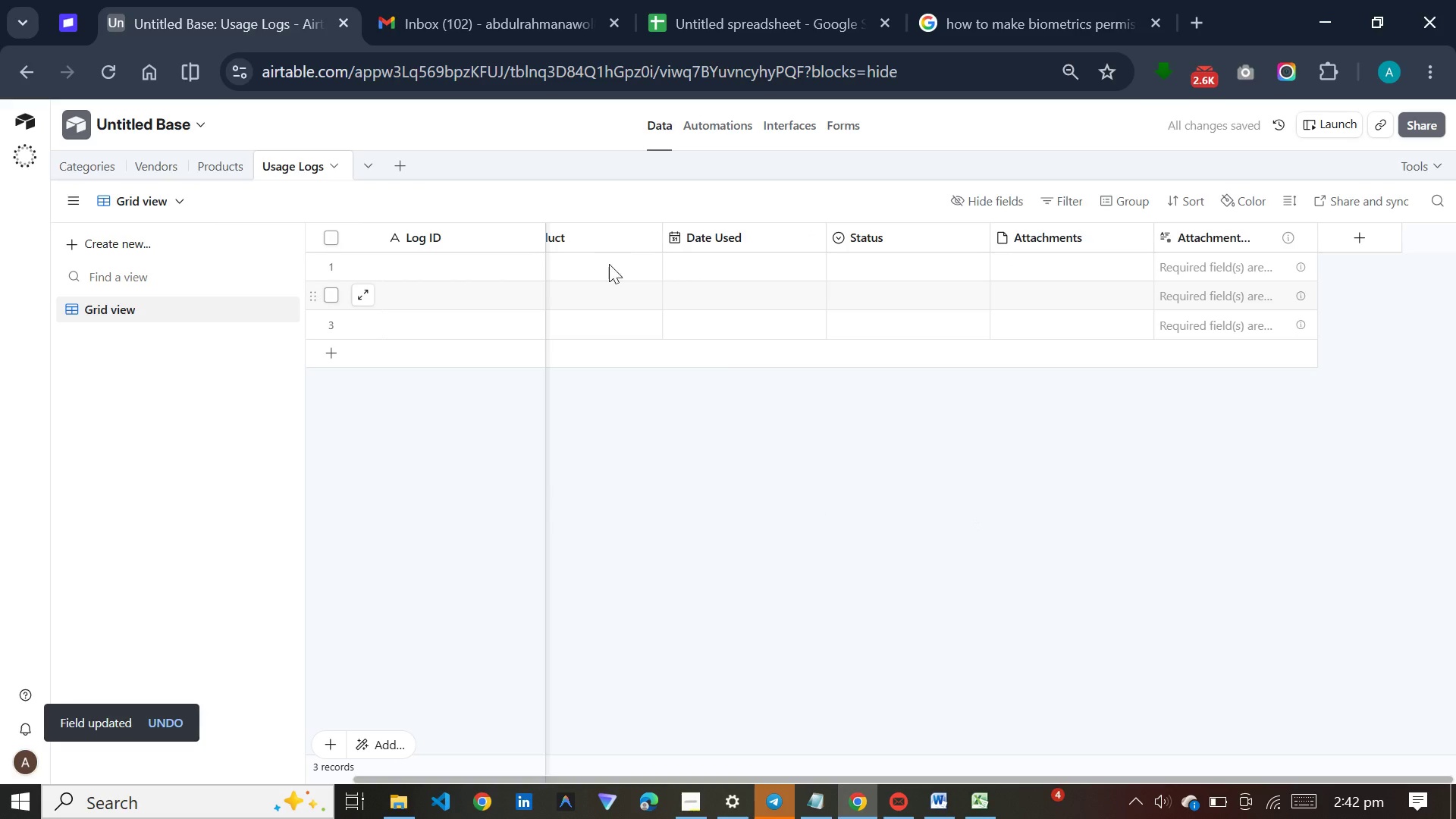 
double_click([609, 280])
 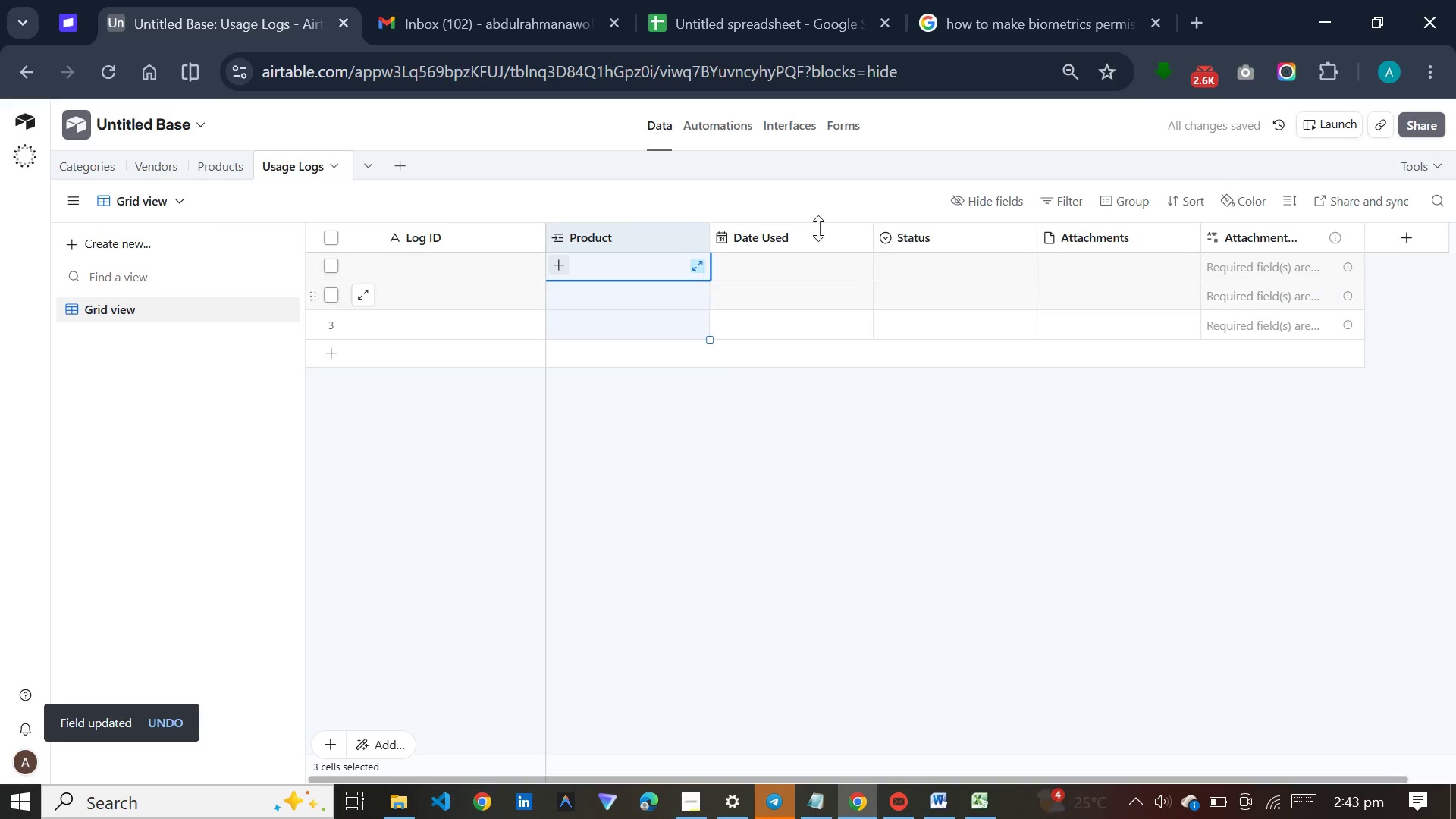 
left_click([928, 231])
 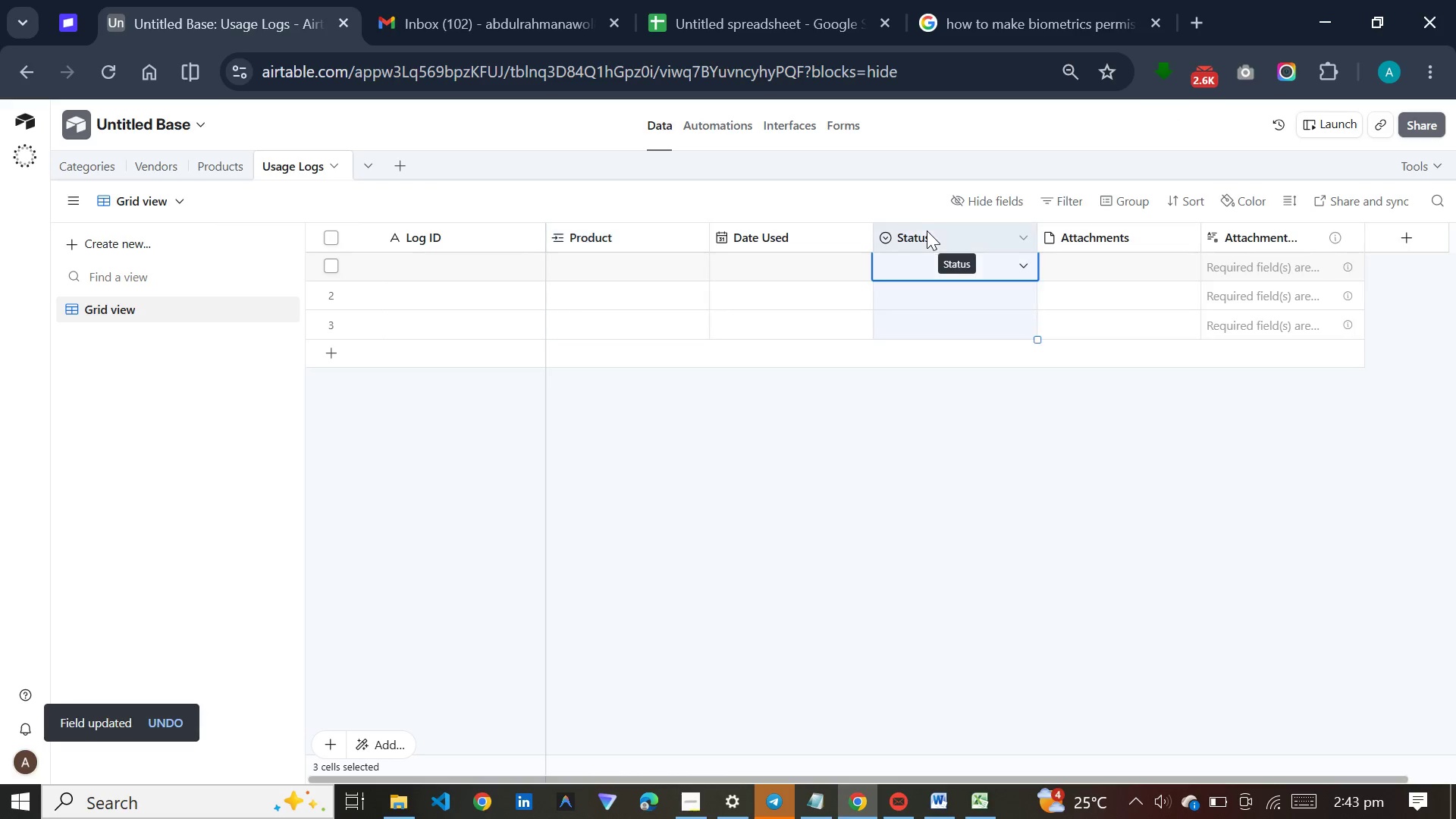 
double_click([927, 233])
 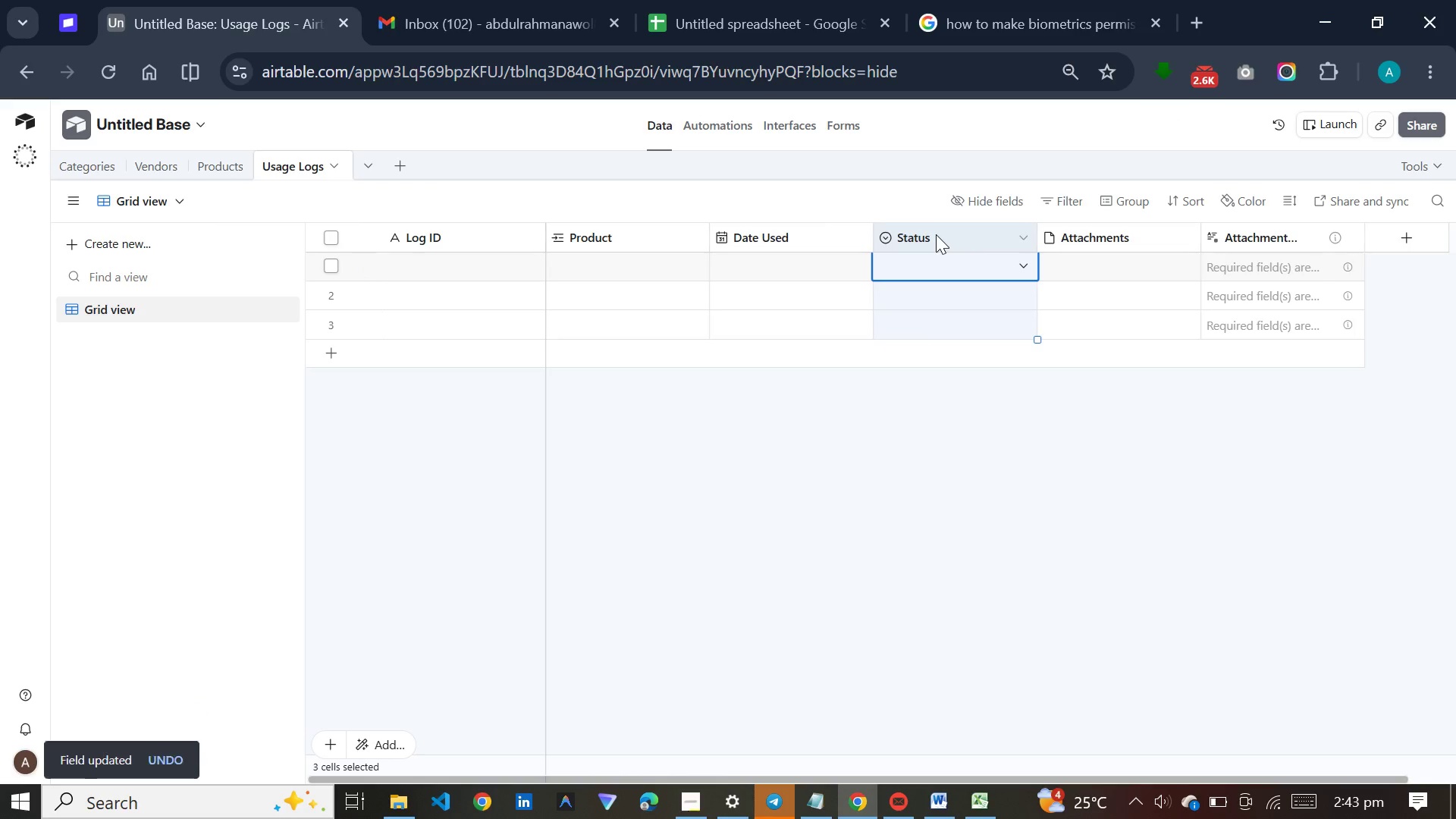 
double_click([936, 234])
 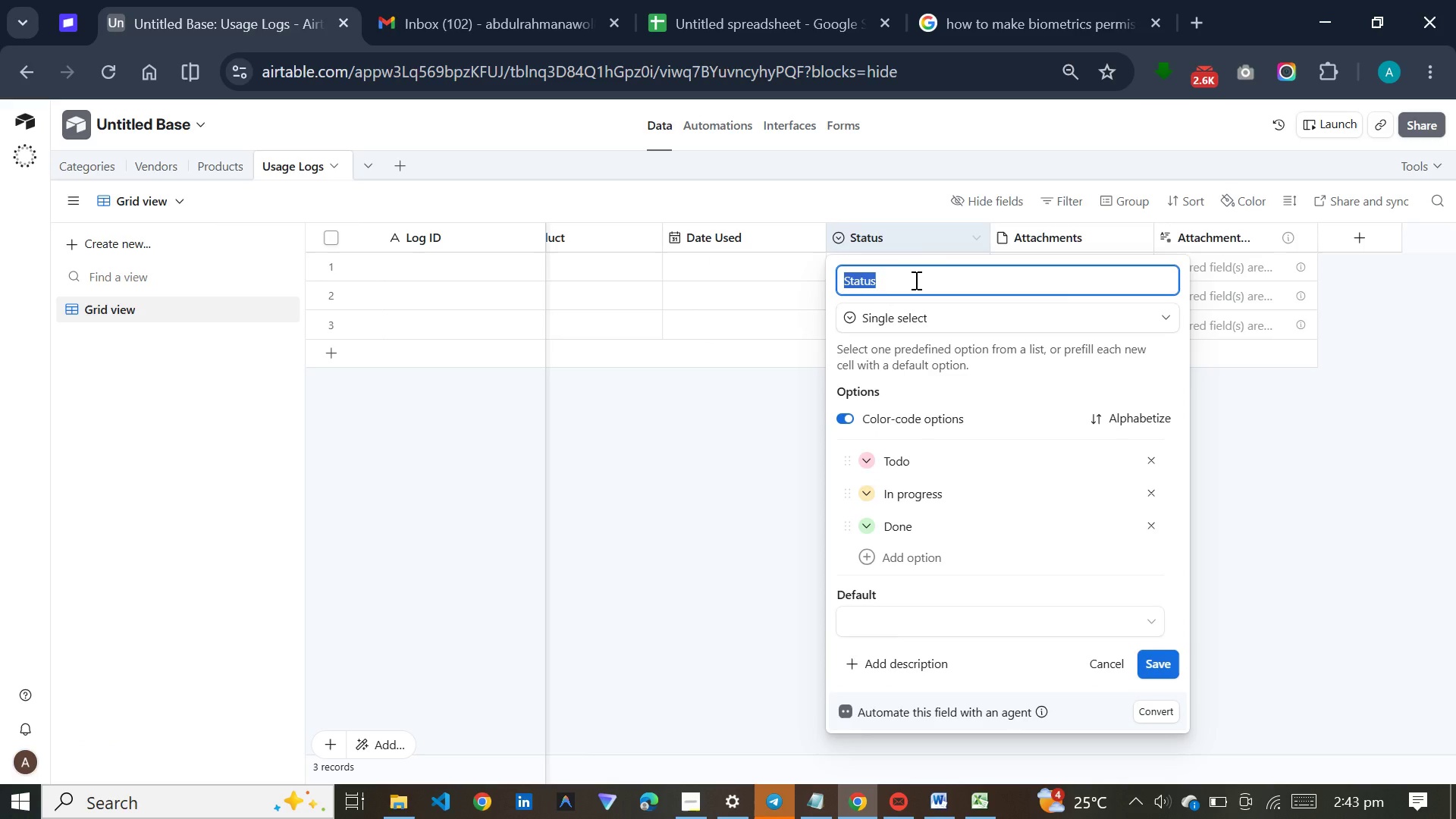 
type(Quantity Used)
 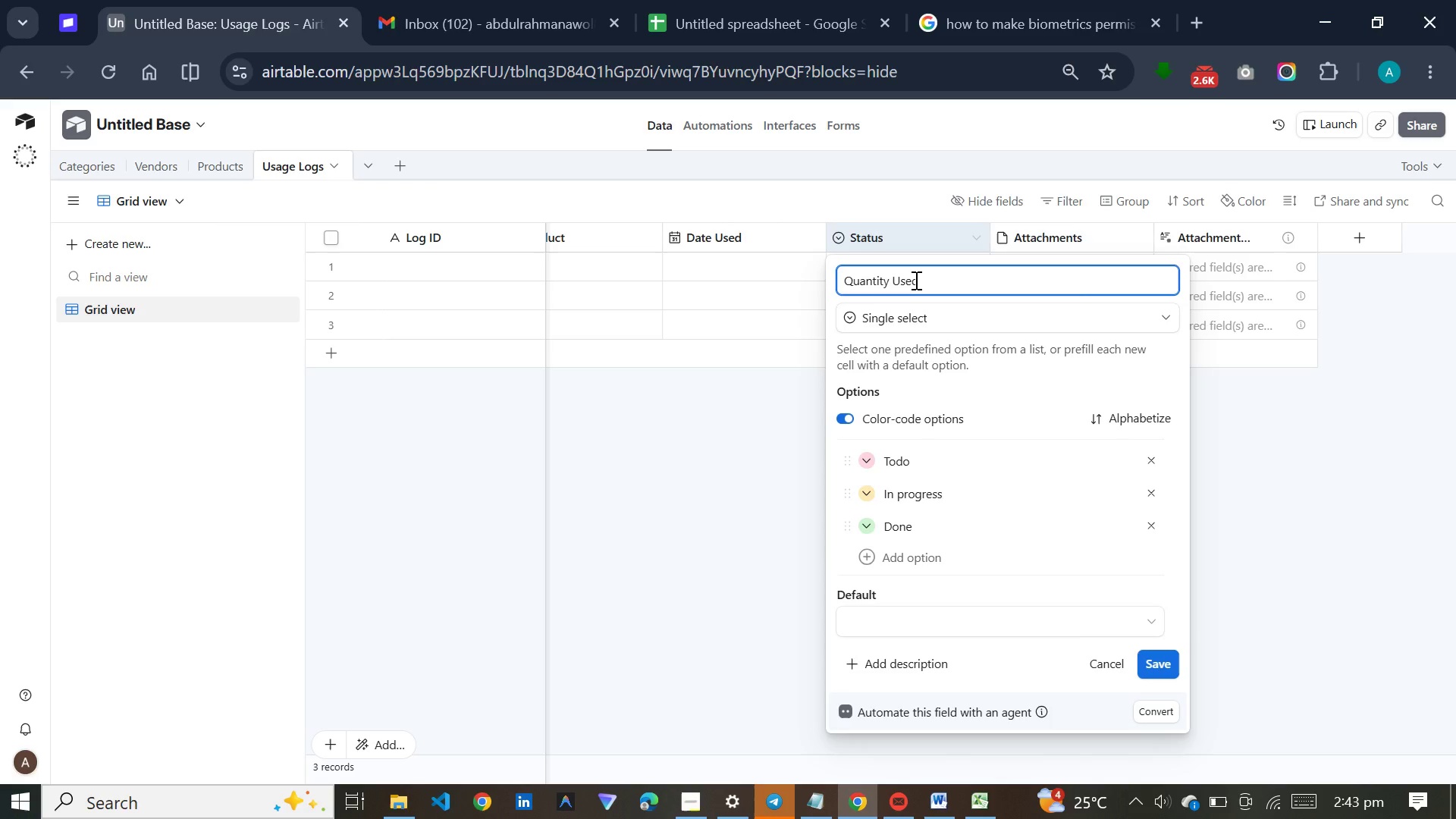 
wait(9.2)
 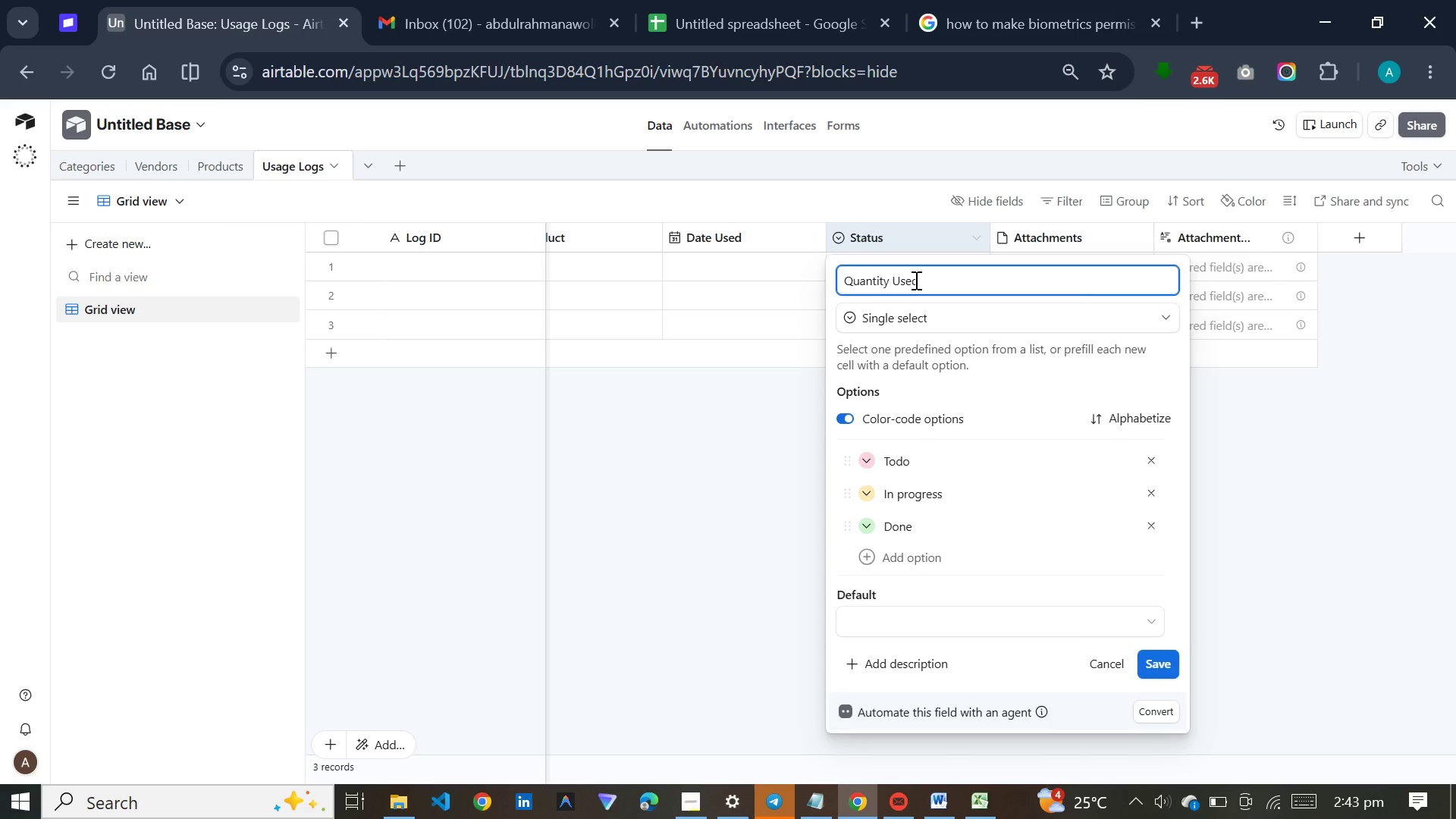 
left_click([891, 320])
 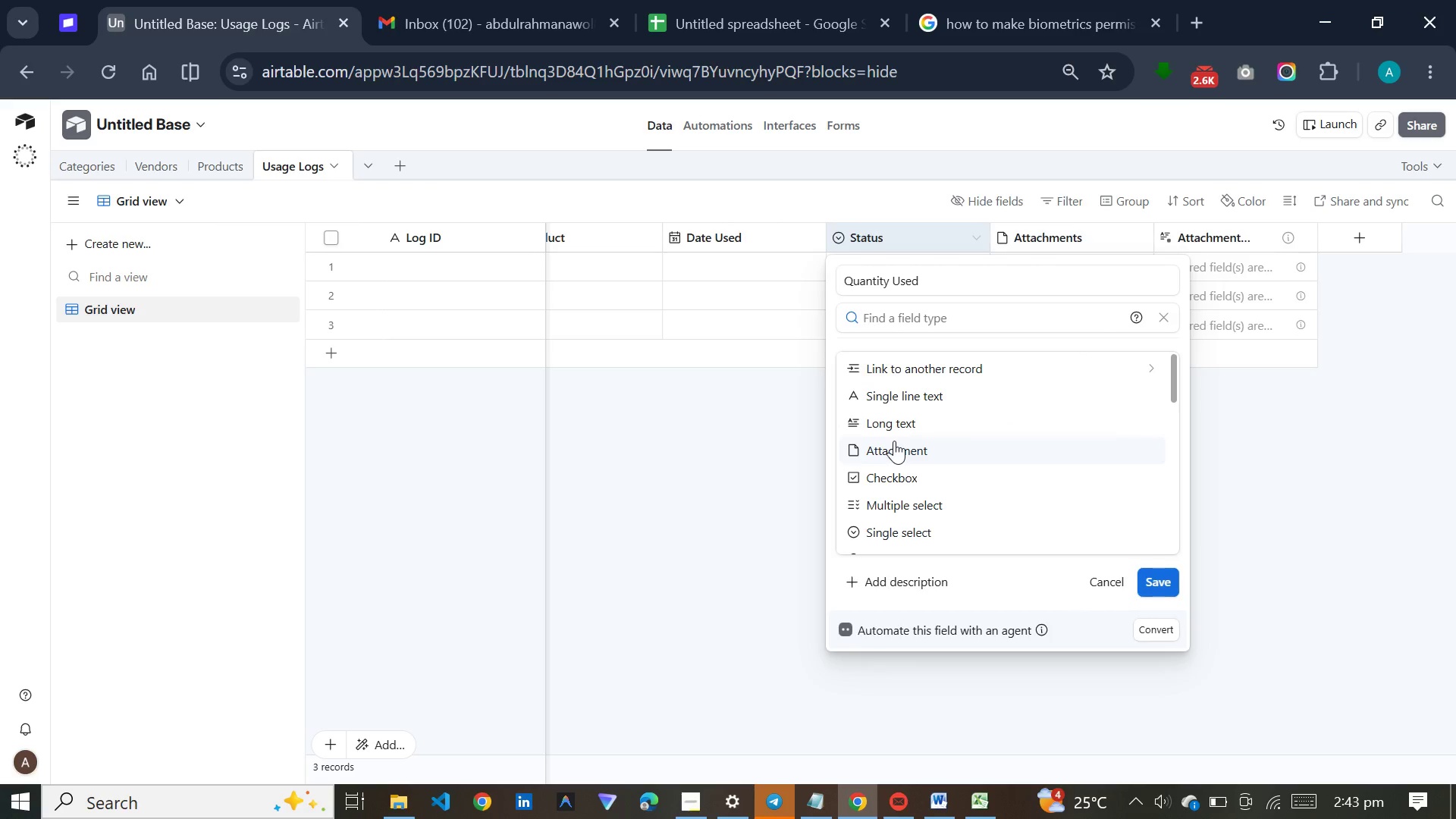 
scroll: coordinate [894, 441], scroll_direction: down, amount: 8.0
 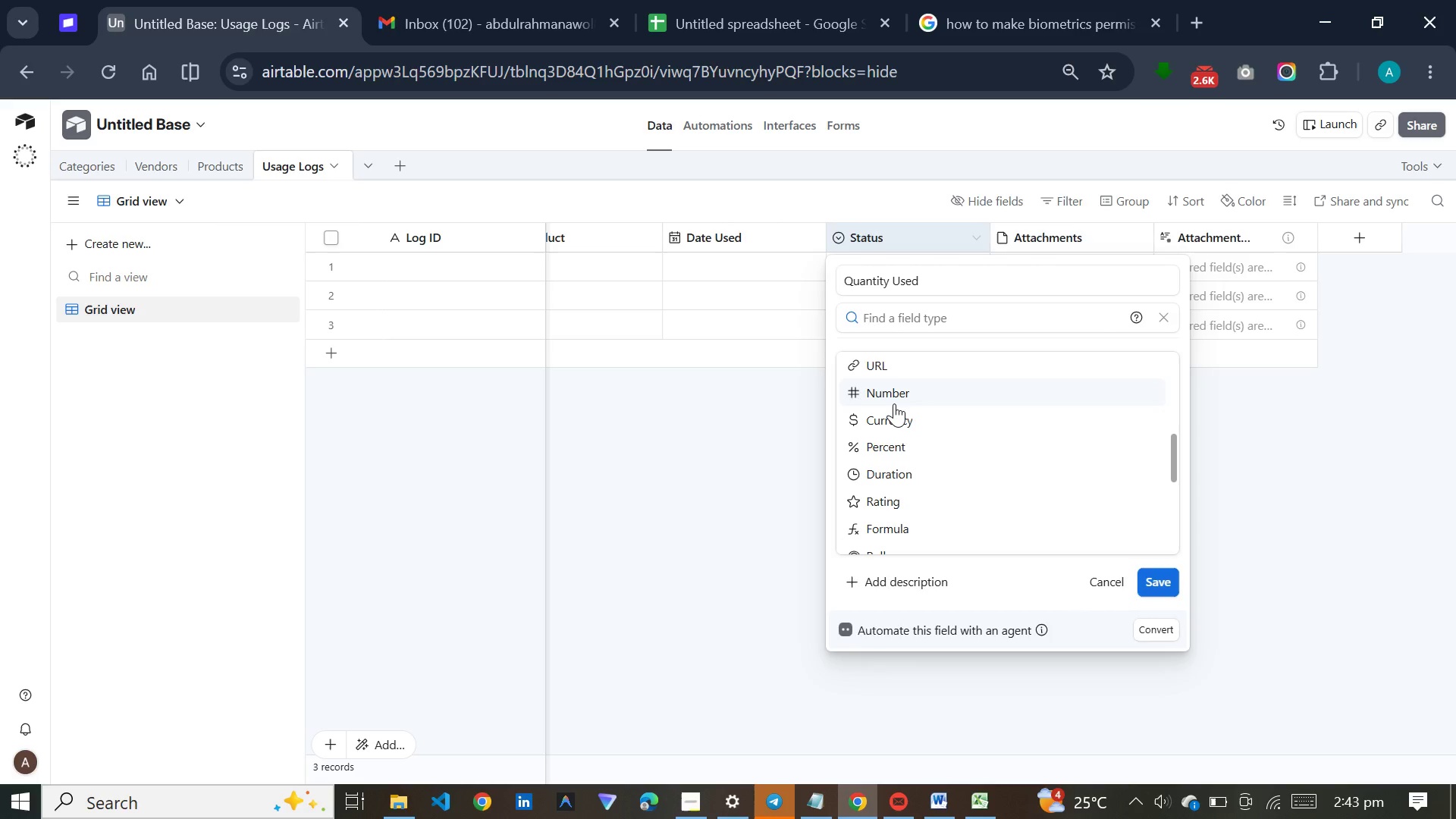 
left_click([894, 403])
 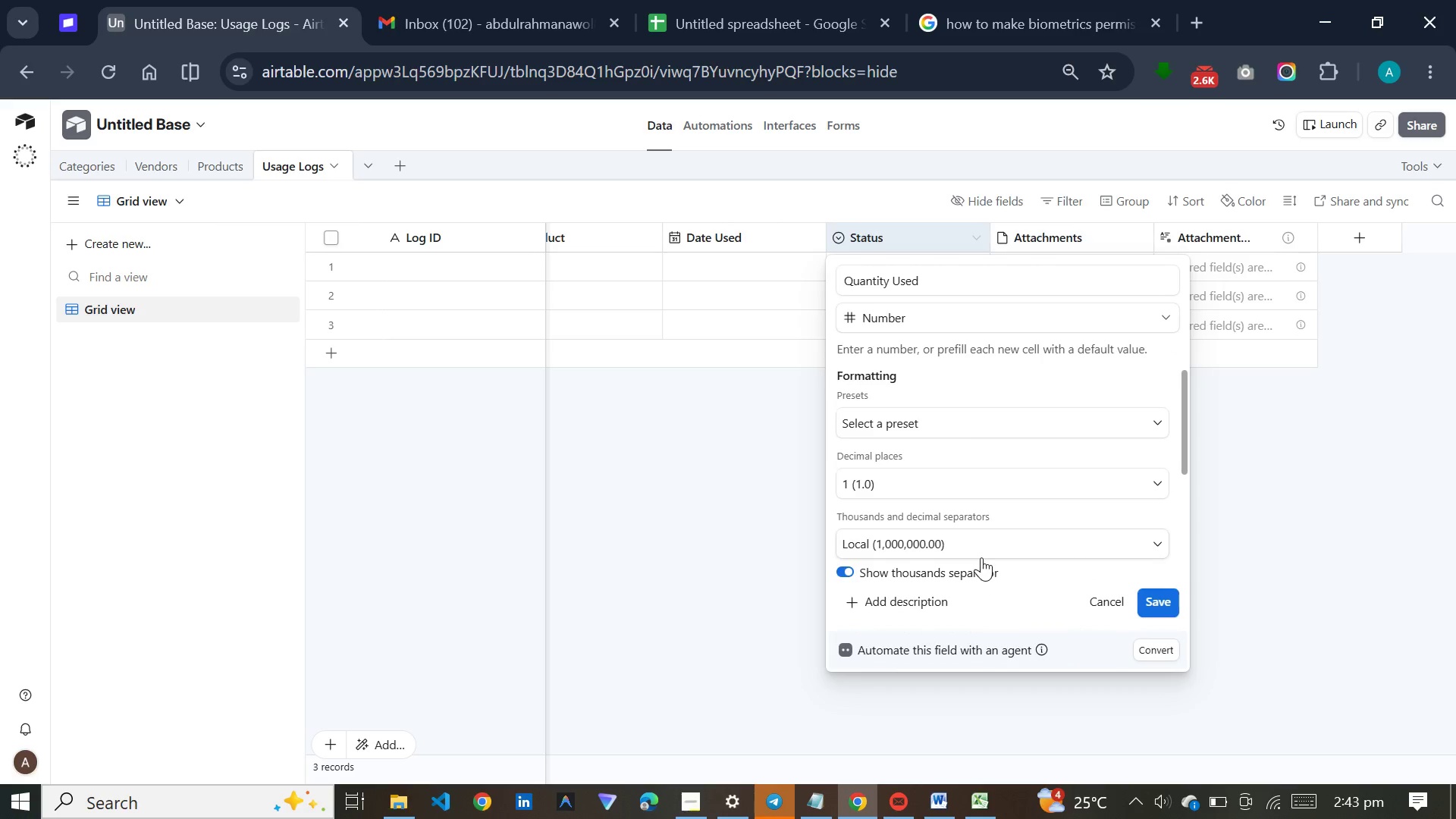 
left_click([962, 487])
 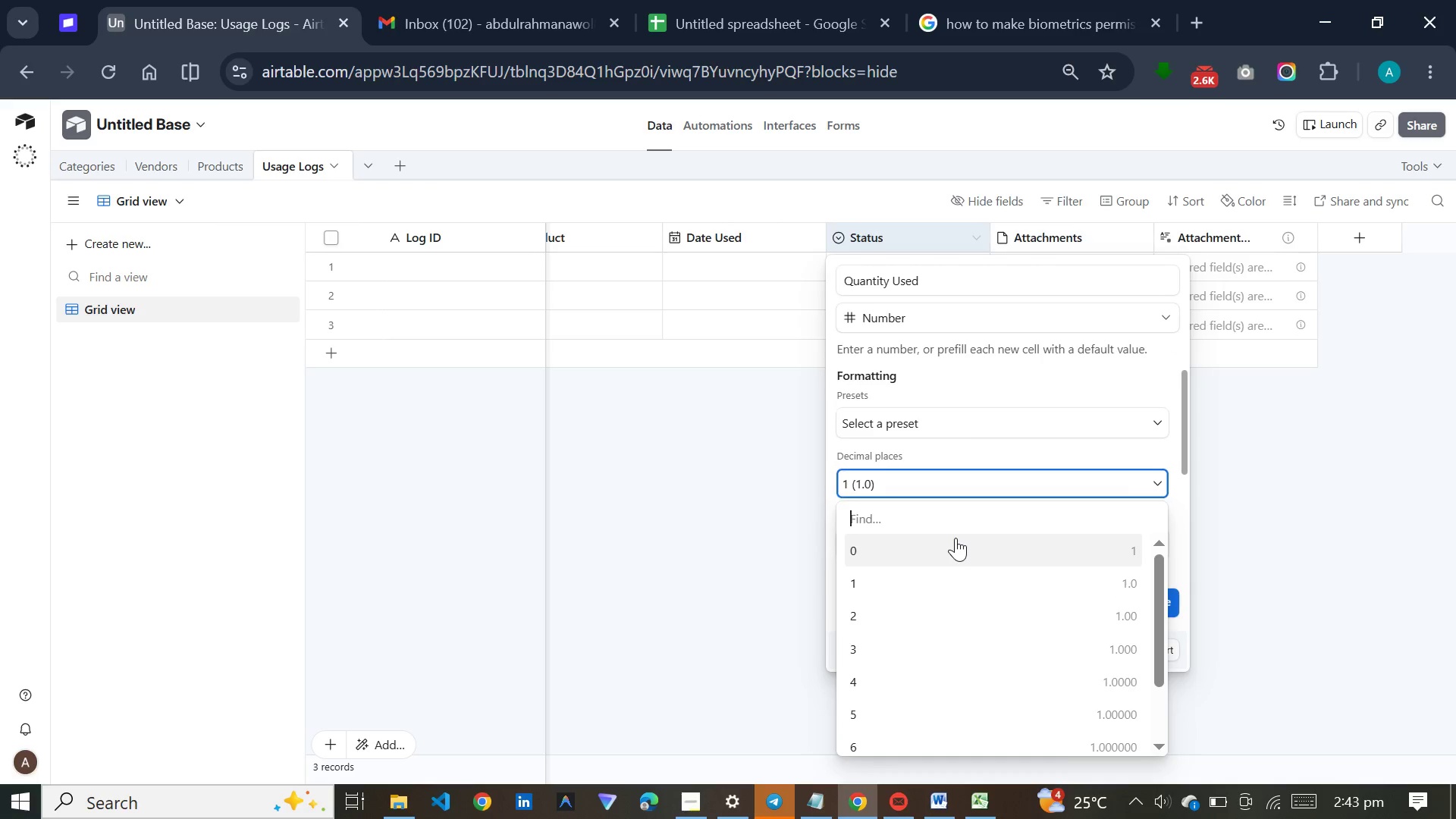 
left_click([956, 538])
 